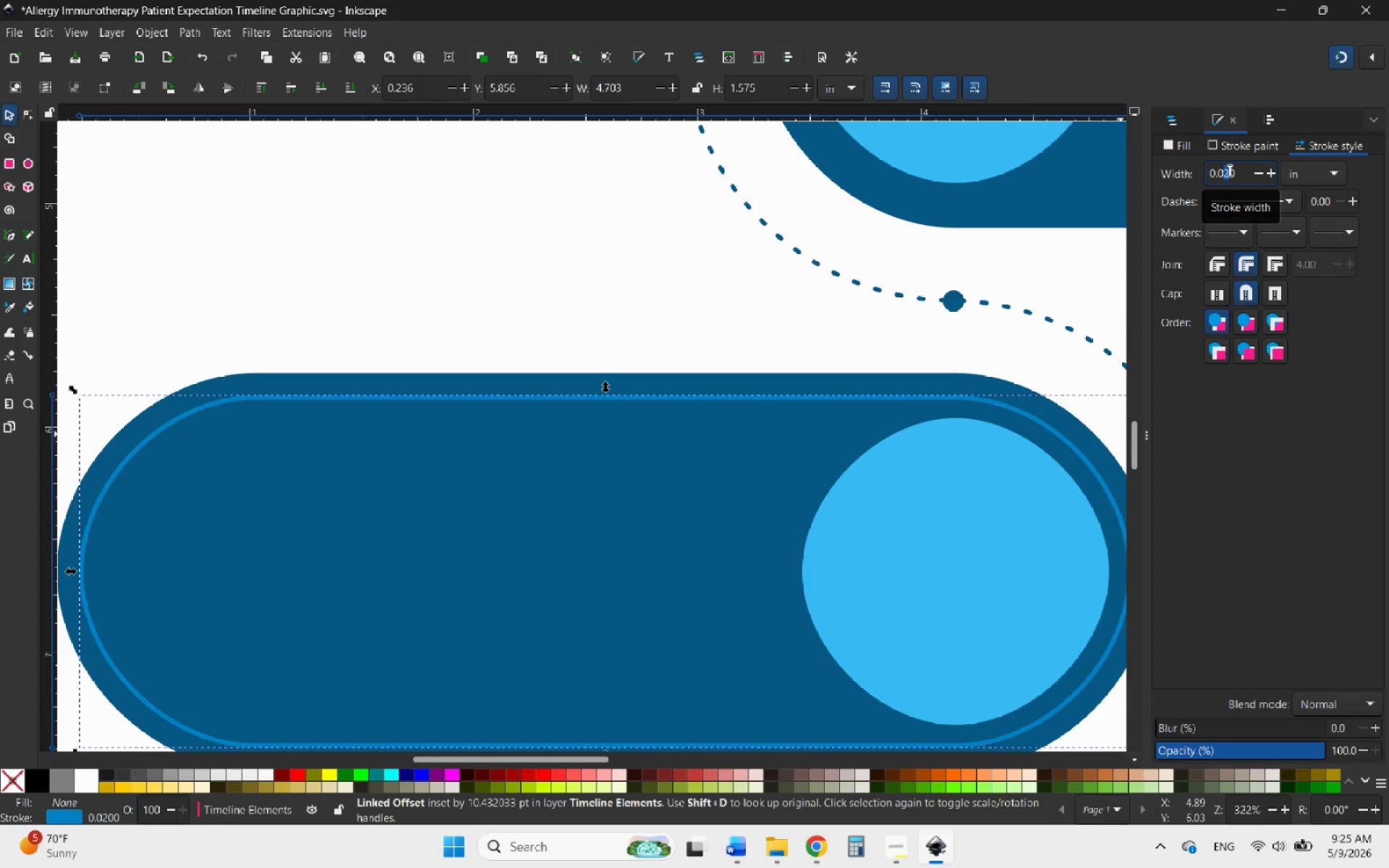 
key(5)
 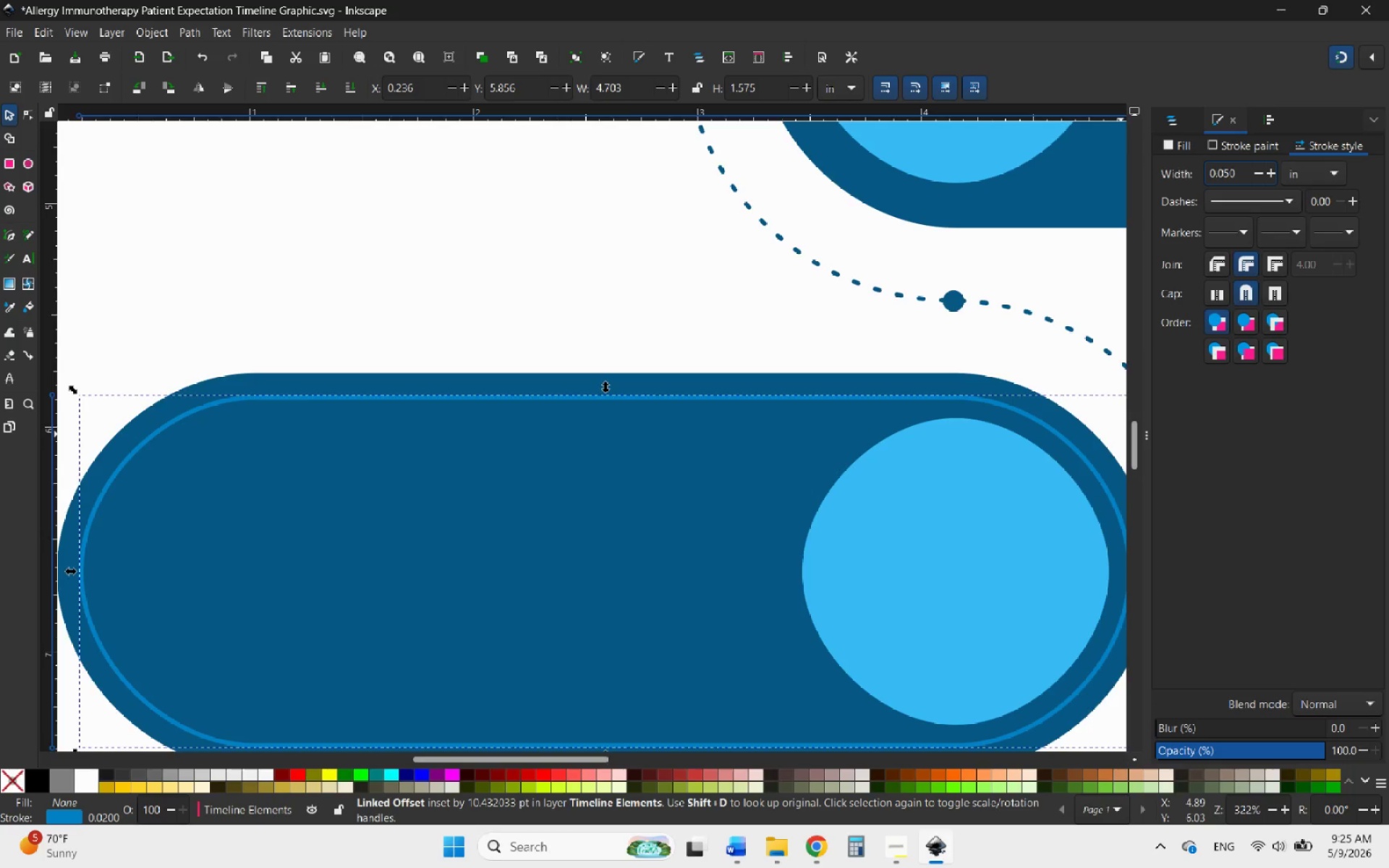 
key(Enter)
 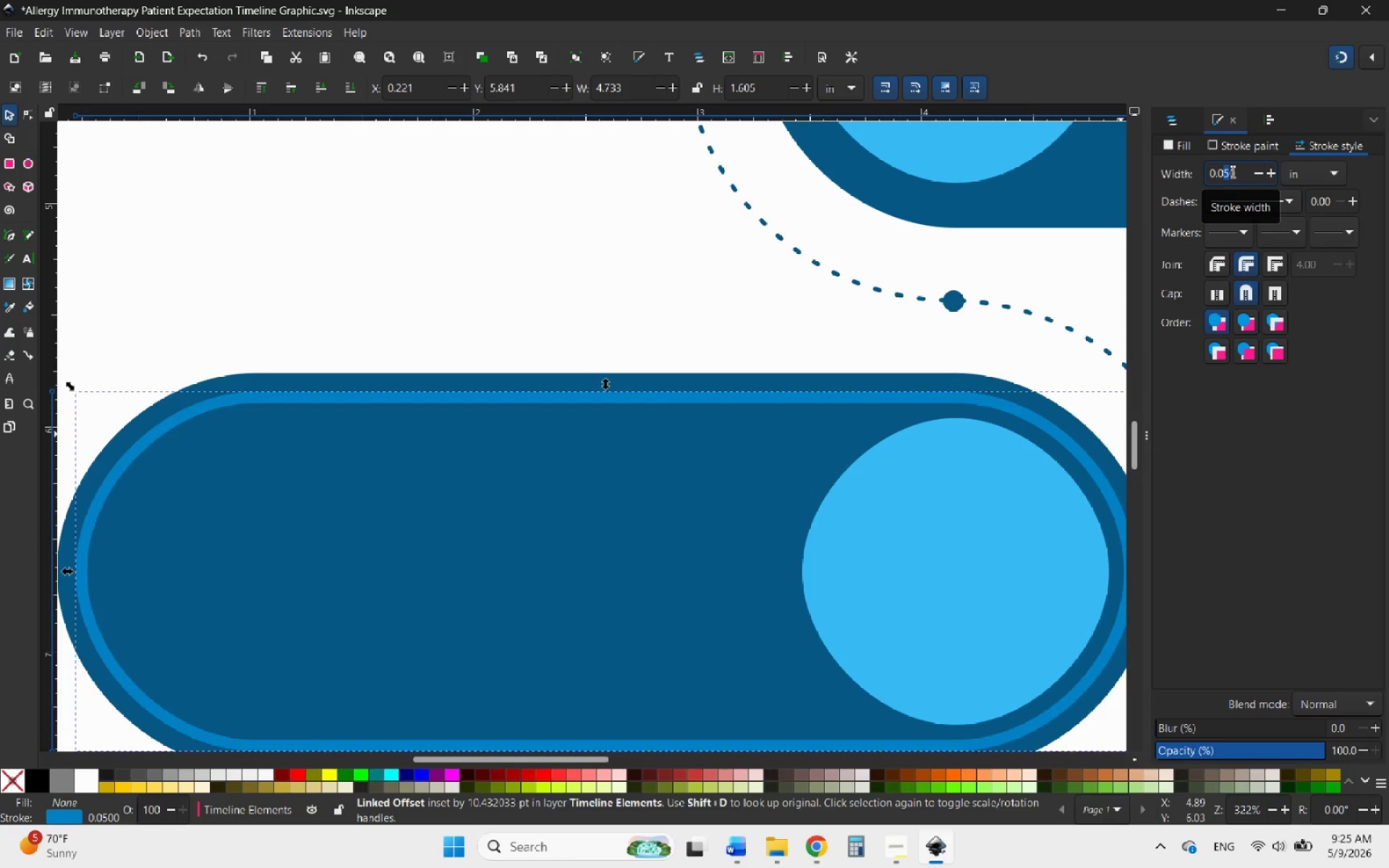 
key(4)
 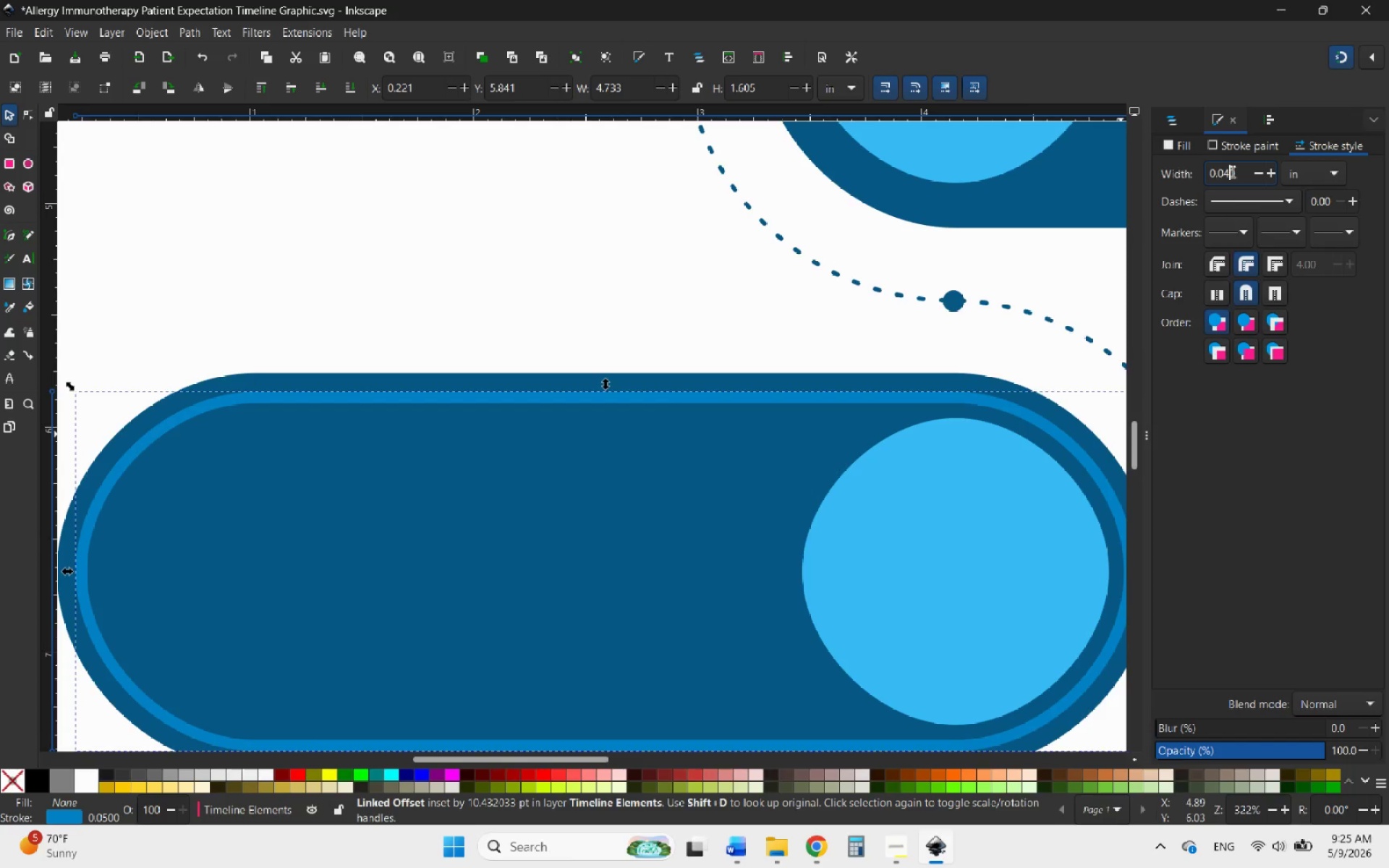 
key(Enter)
 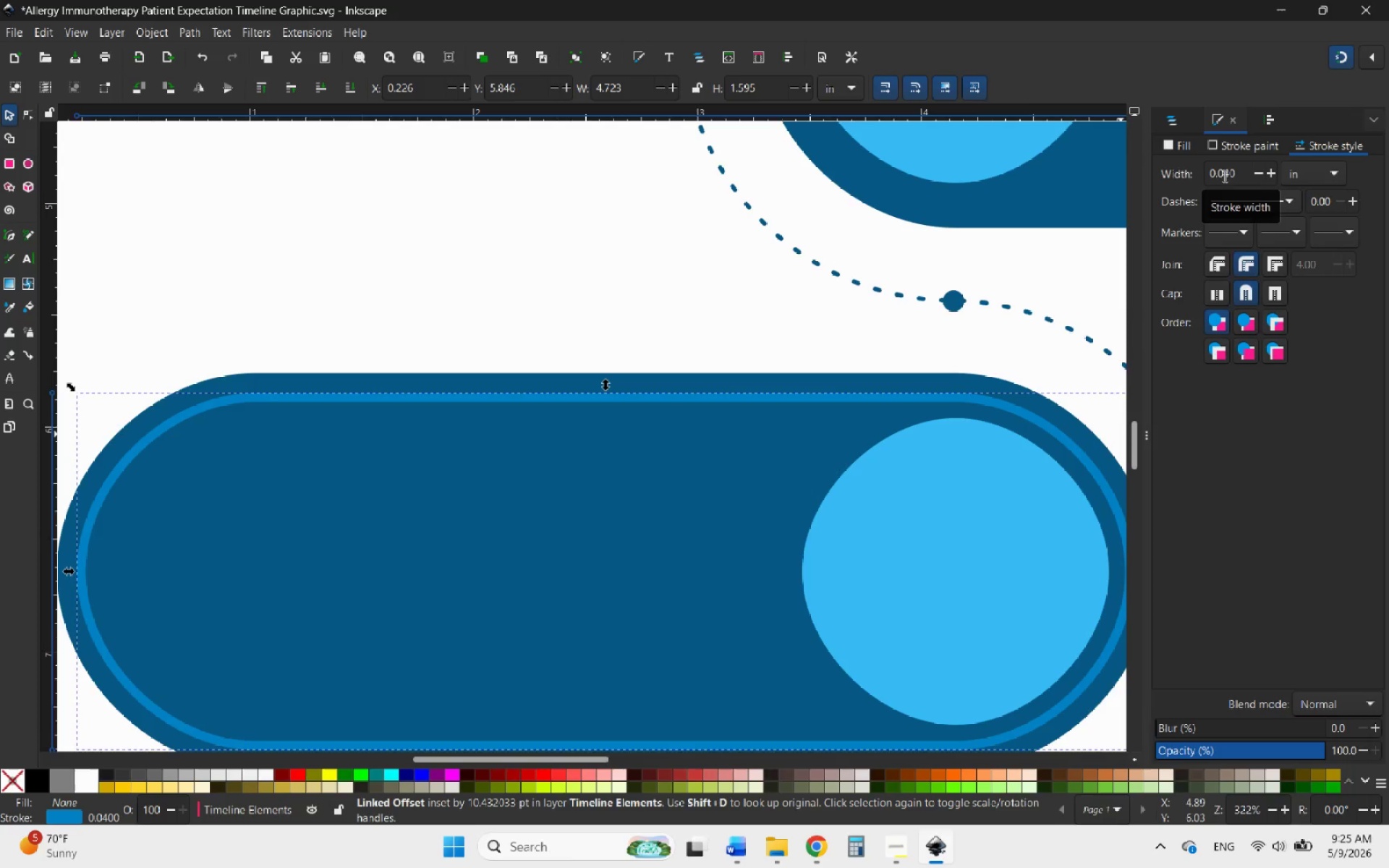 
hold_key(key=ControlLeft, duration=2.33)
scroll: coordinate [731, 410], scroll_direction: down, amount: 4.0
 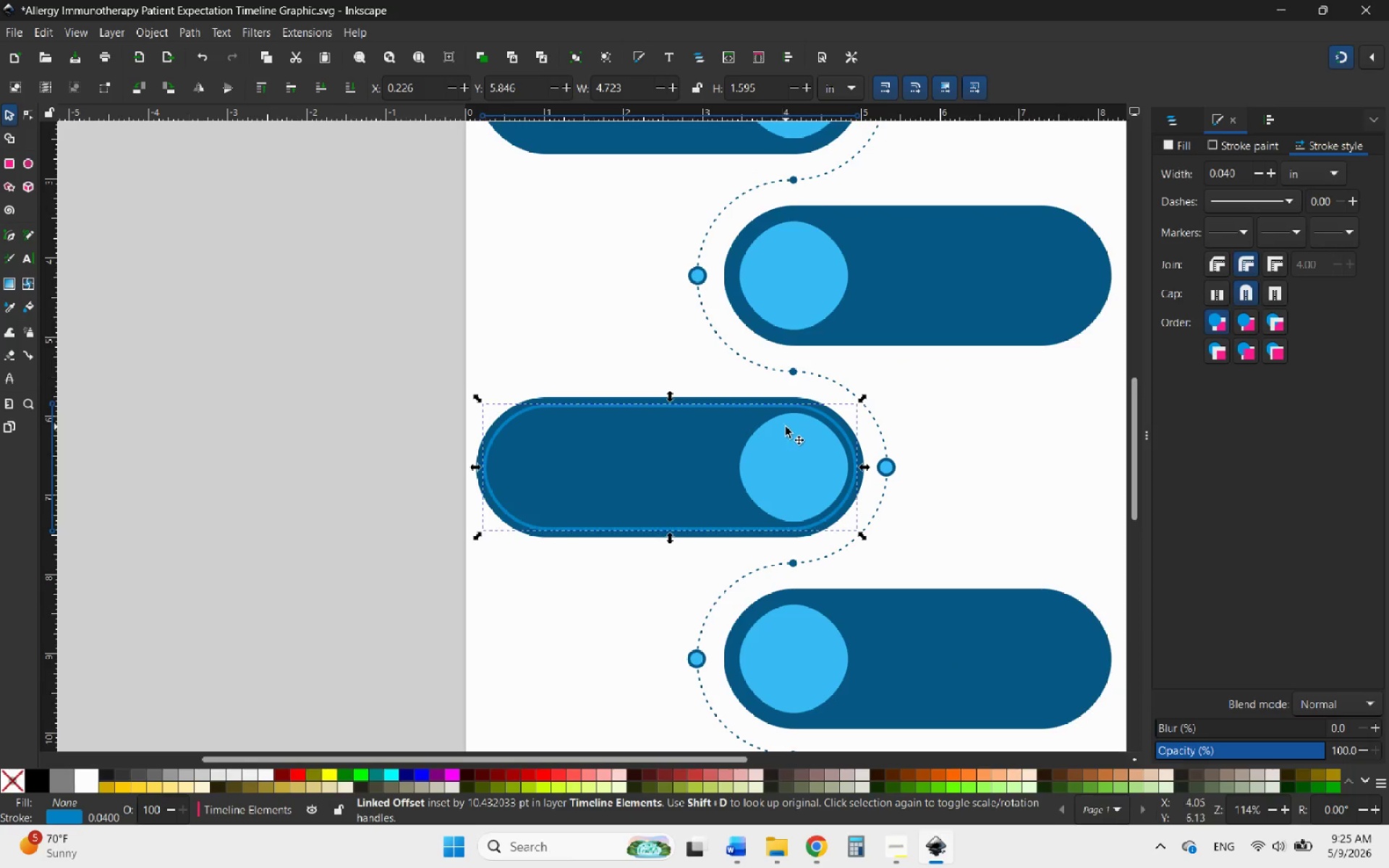 
scroll: coordinate [786, 427], scroll_direction: up, amount: 2.0
 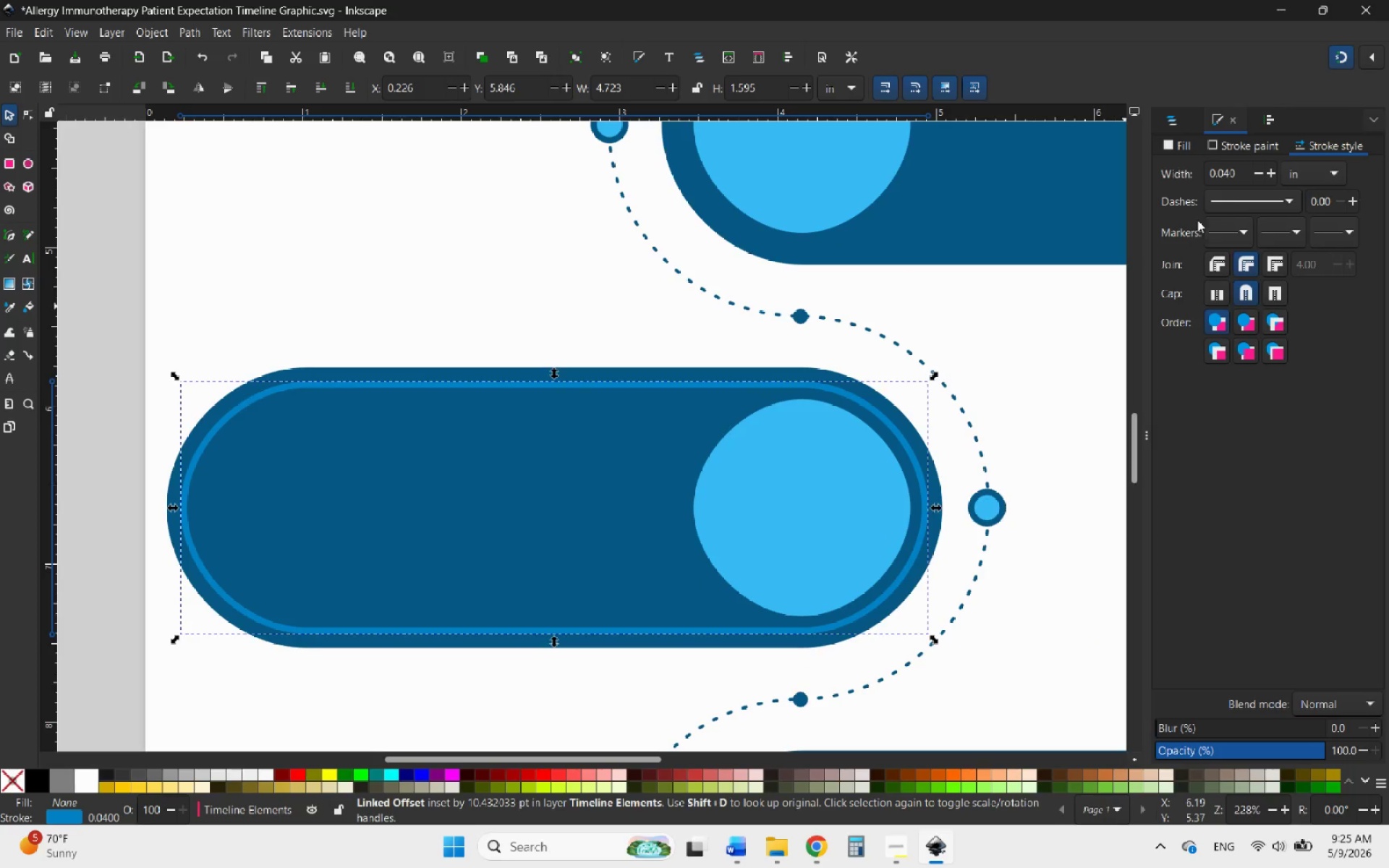 
left_click_drag(start_coordinate=[1230, 179], to_coordinate=[1223, 179])
 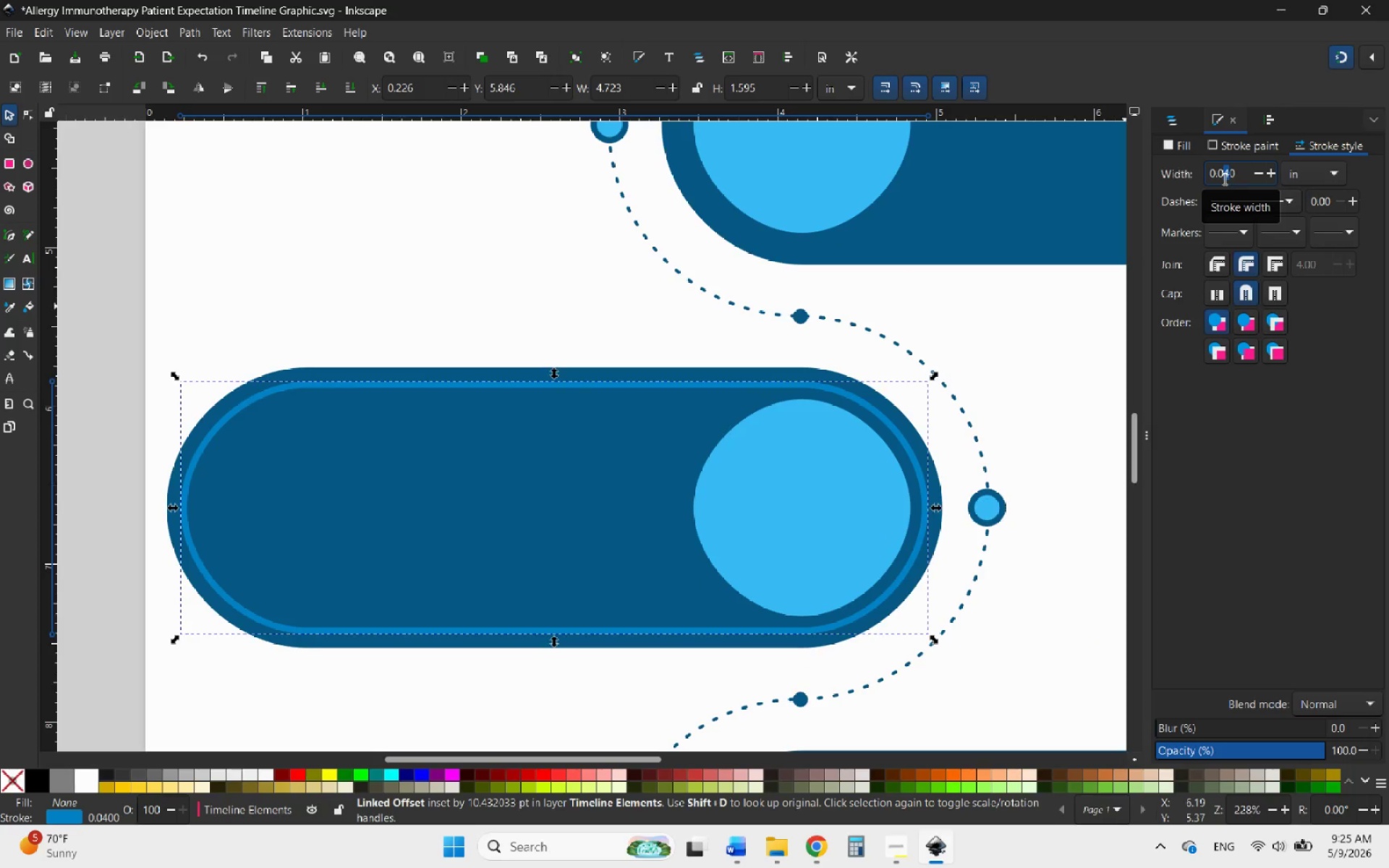 
key(2)
 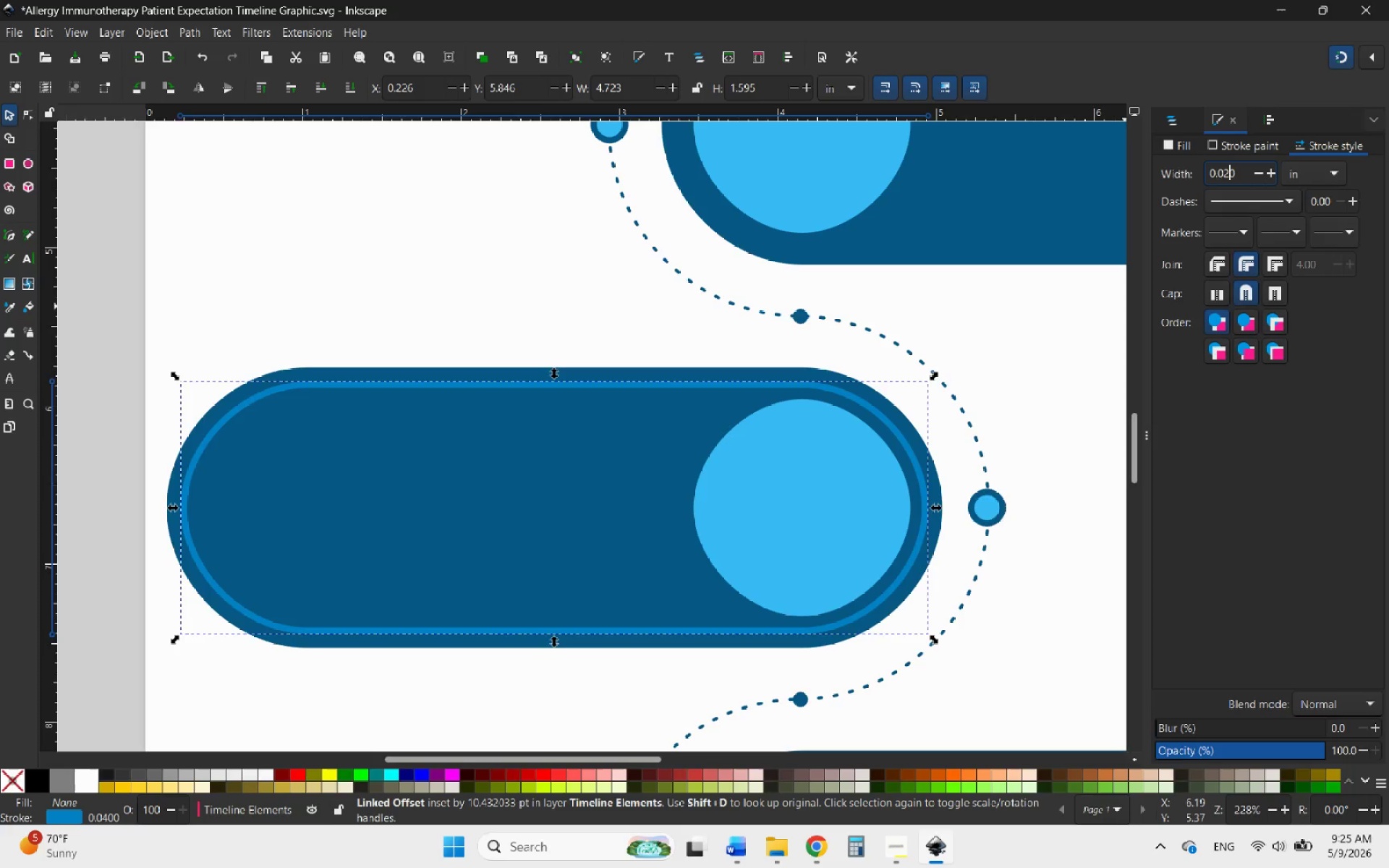 
key(Enter)
 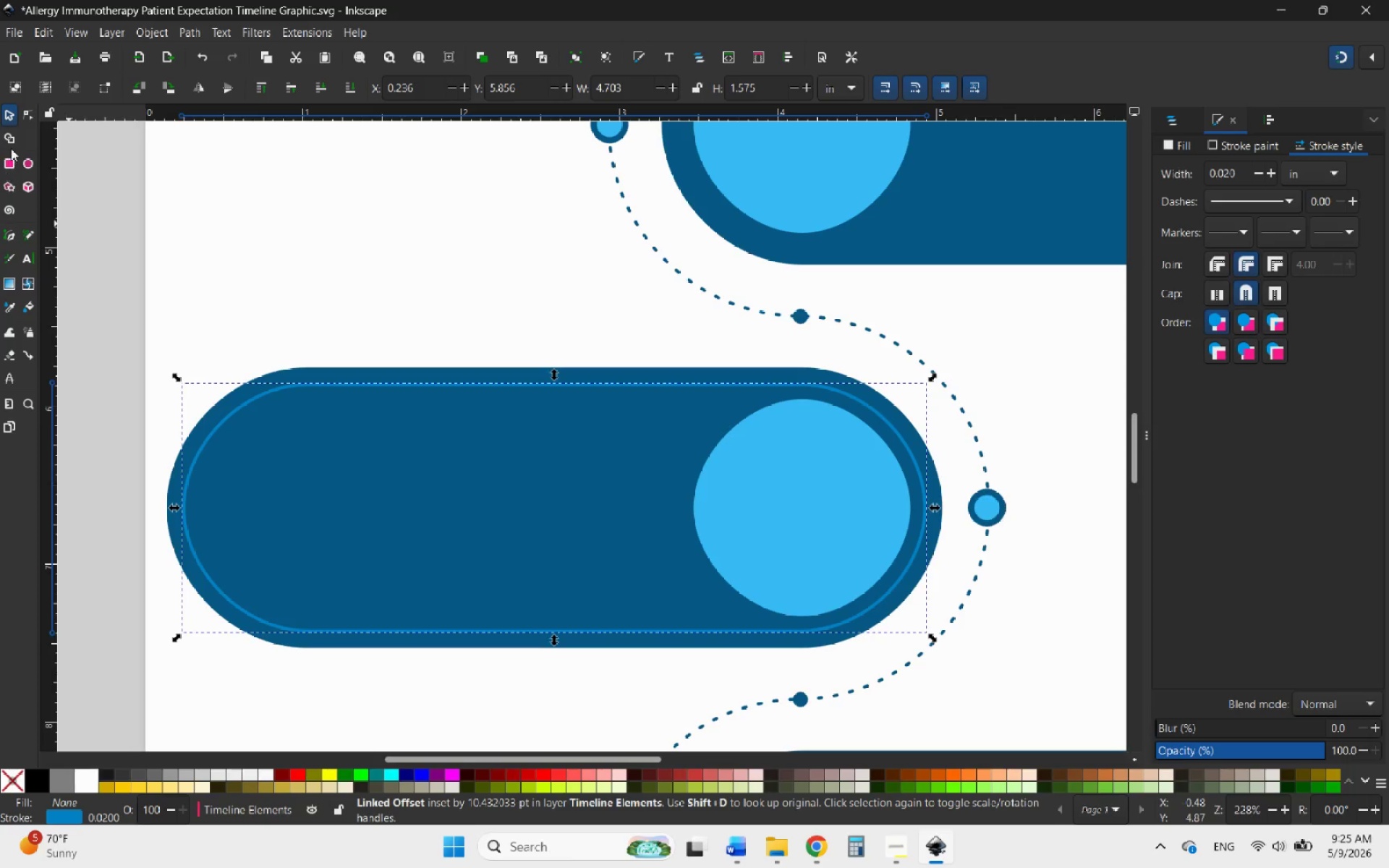 
left_click([11, 113])
 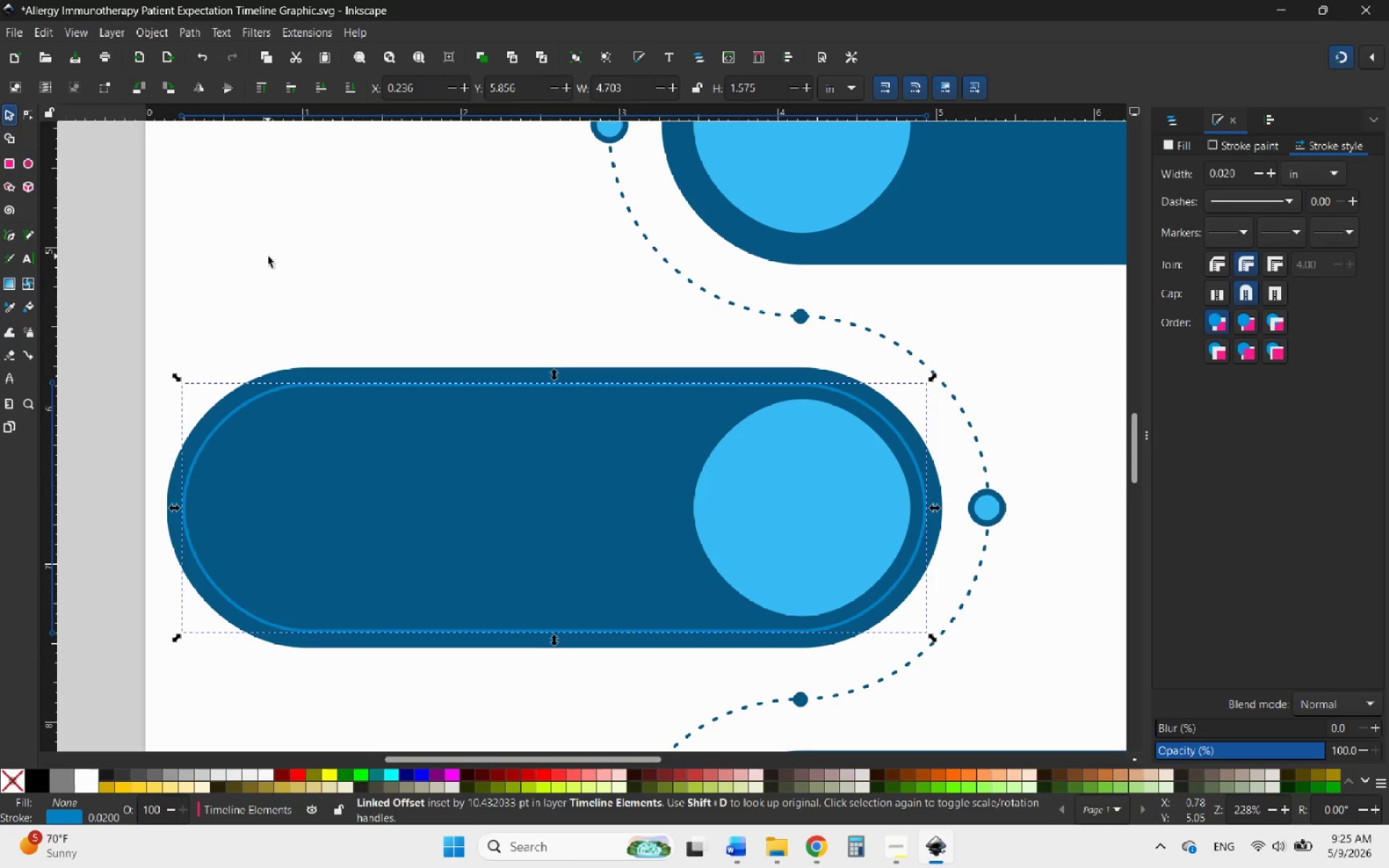 
left_click([268, 256])
 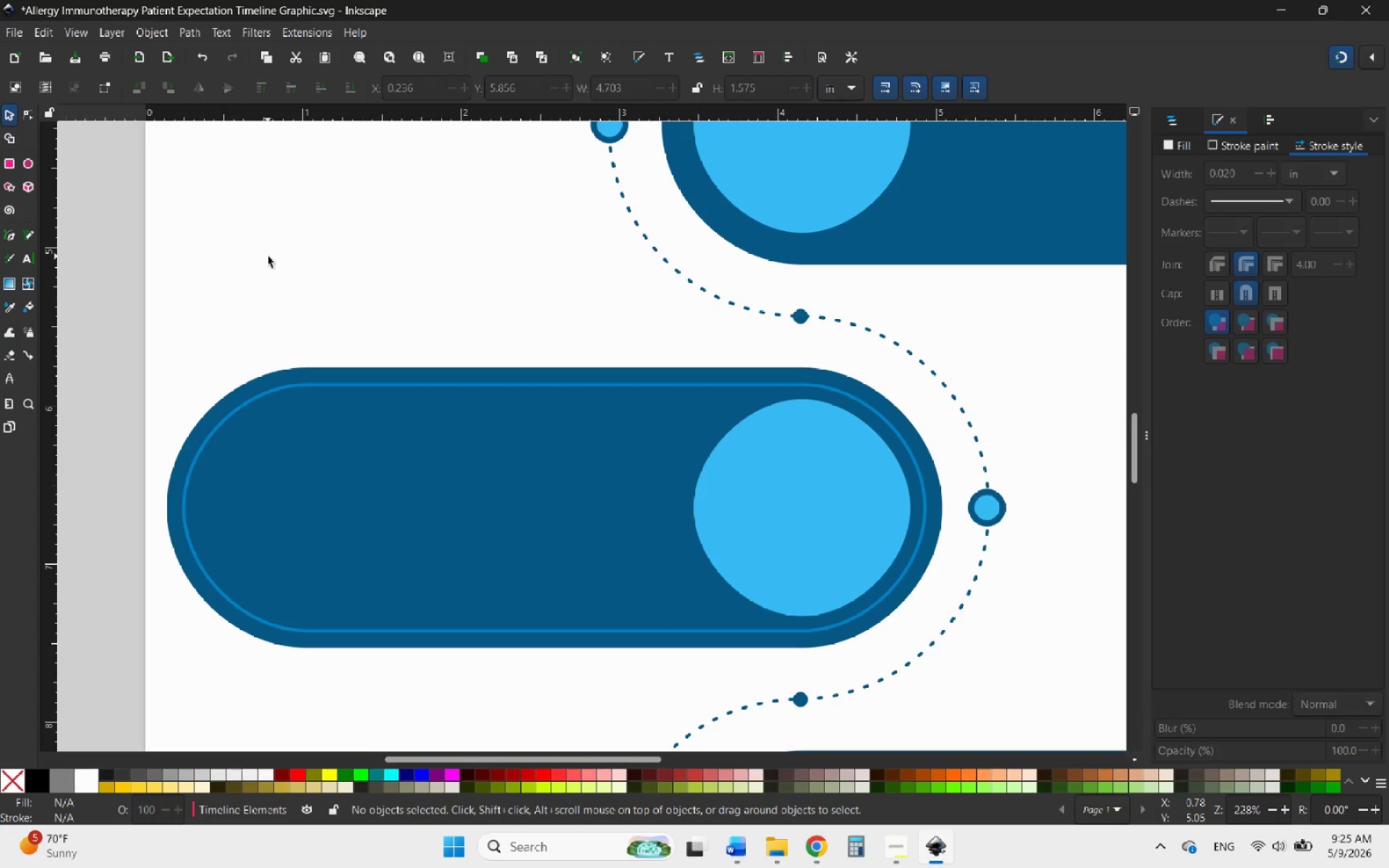 
hold_key(key=ControlLeft, duration=2.28)
scroll: coordinate [468, 385], scroll_direction: down, amount: 5.0
 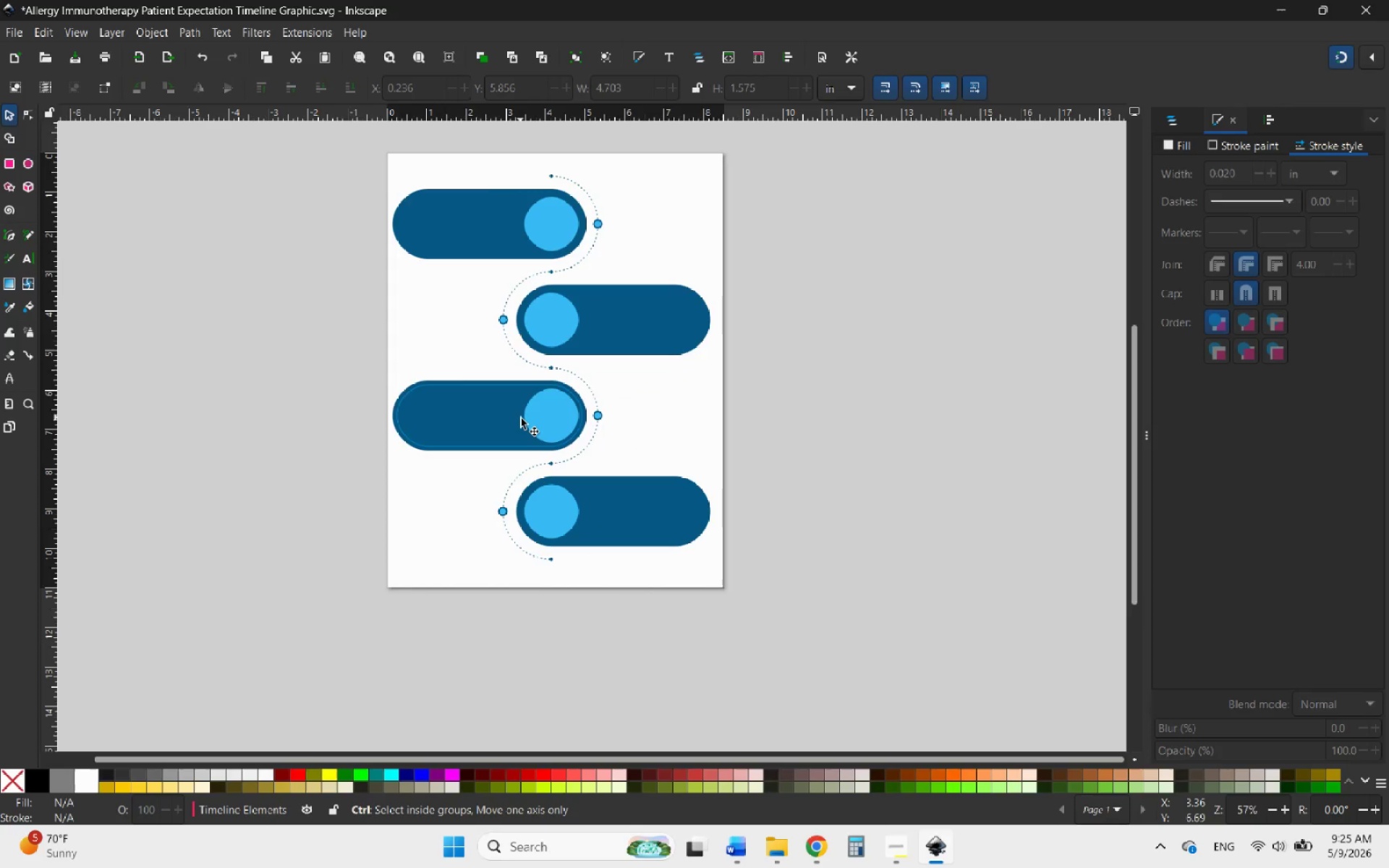 
scroll: coordinate [522, 418], scroll_direction: up, amount: 3.0
 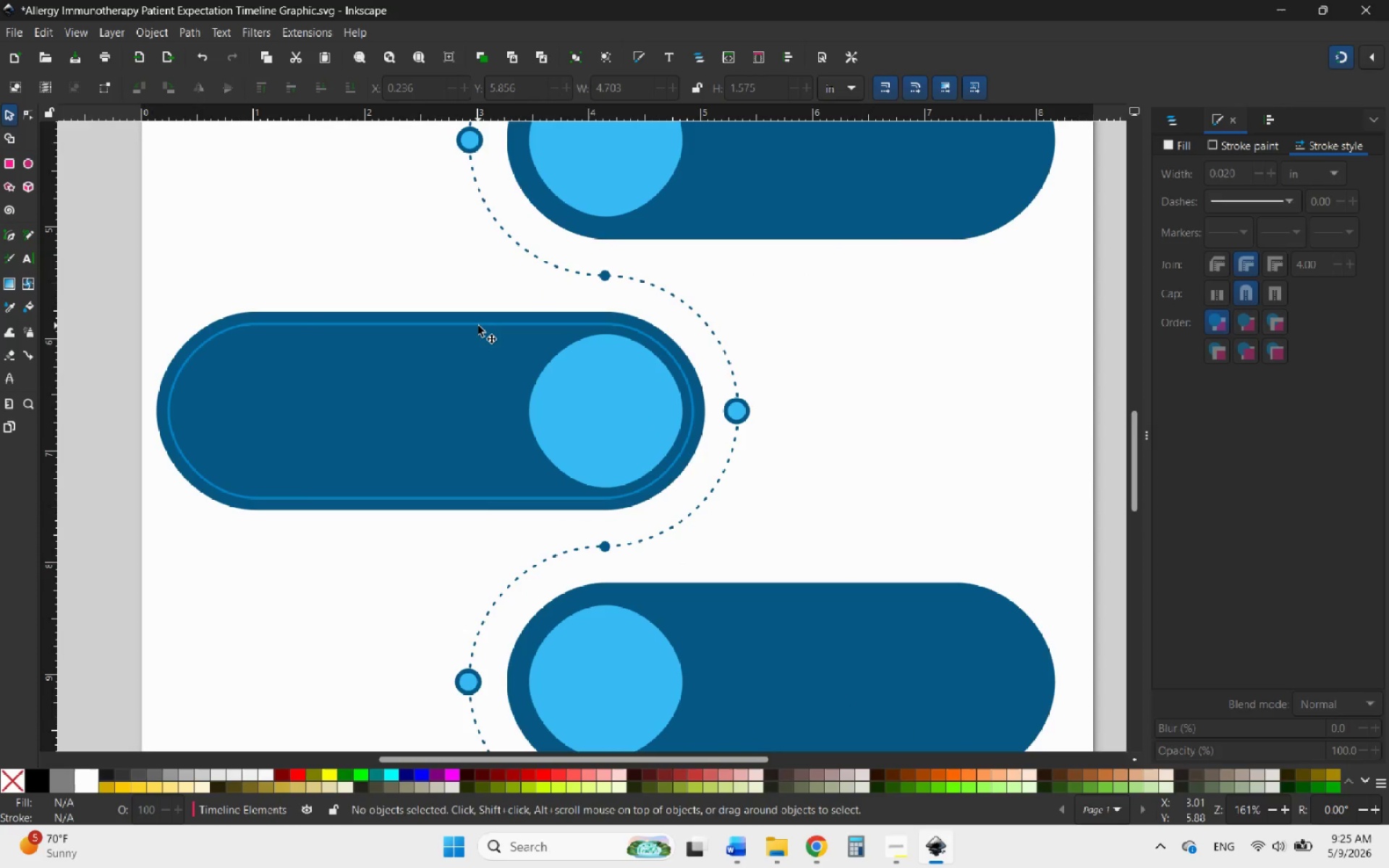 
left_click([477, 326])
 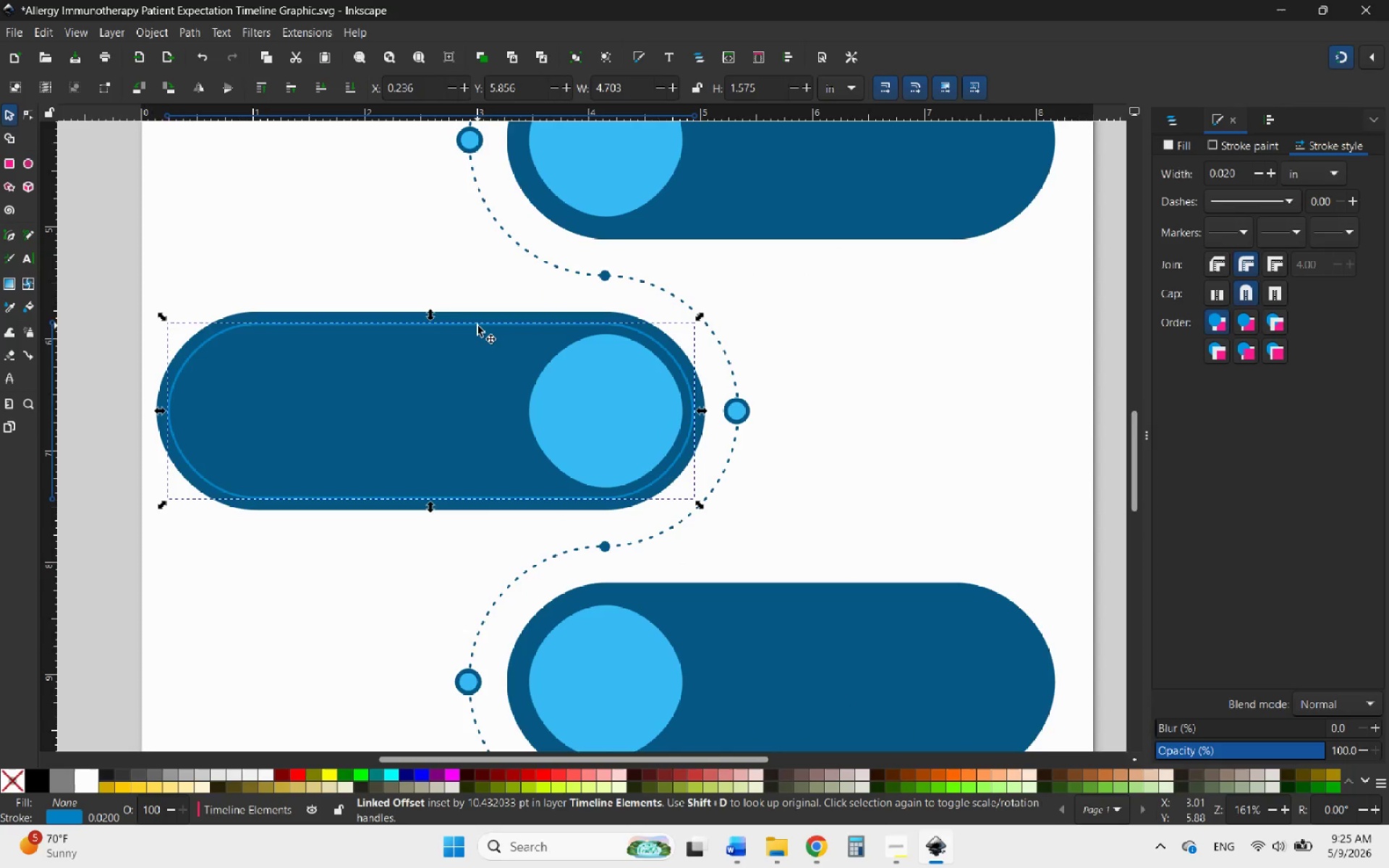 
right_click([477, 326])
 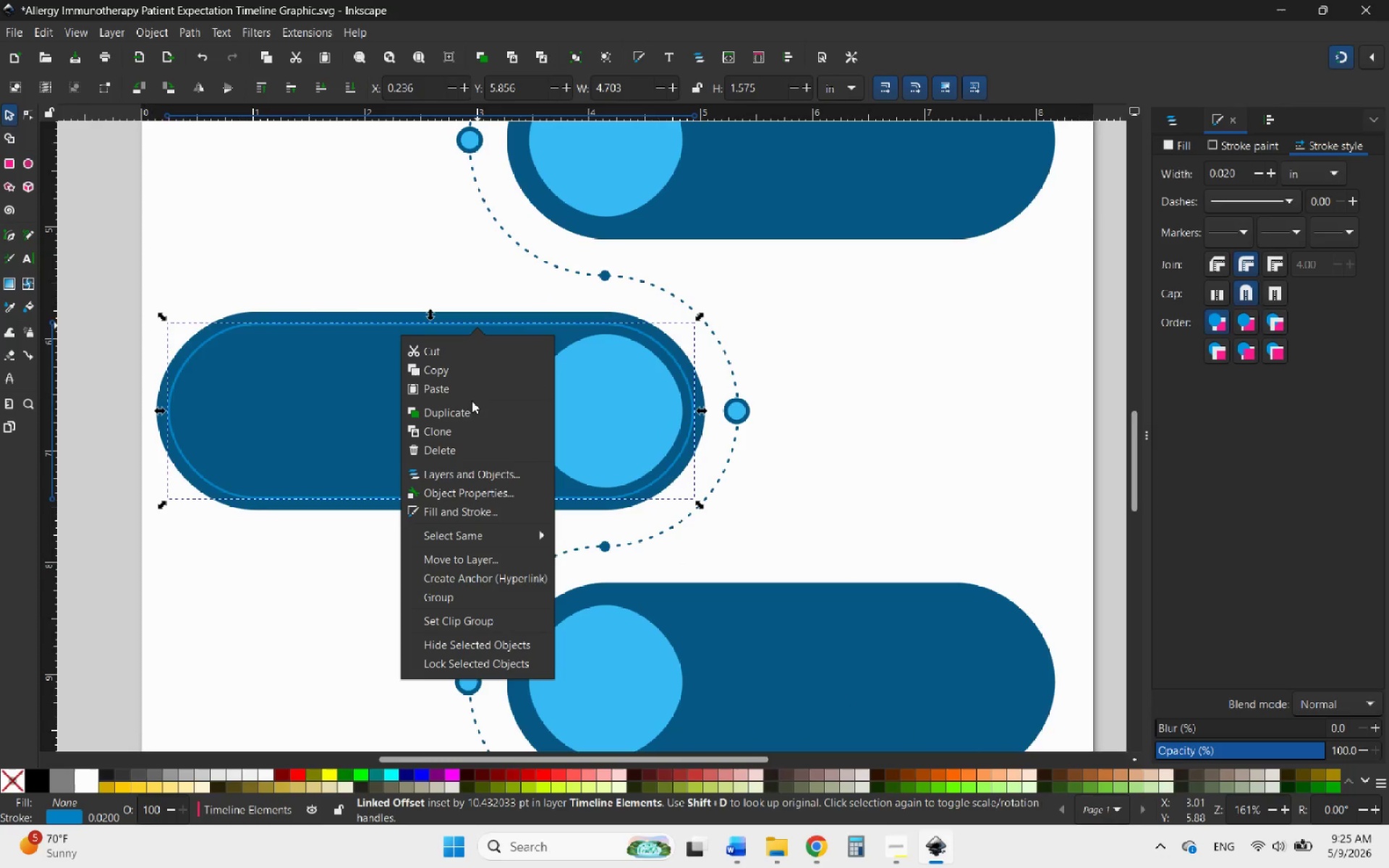 
left_click([461, 411])
 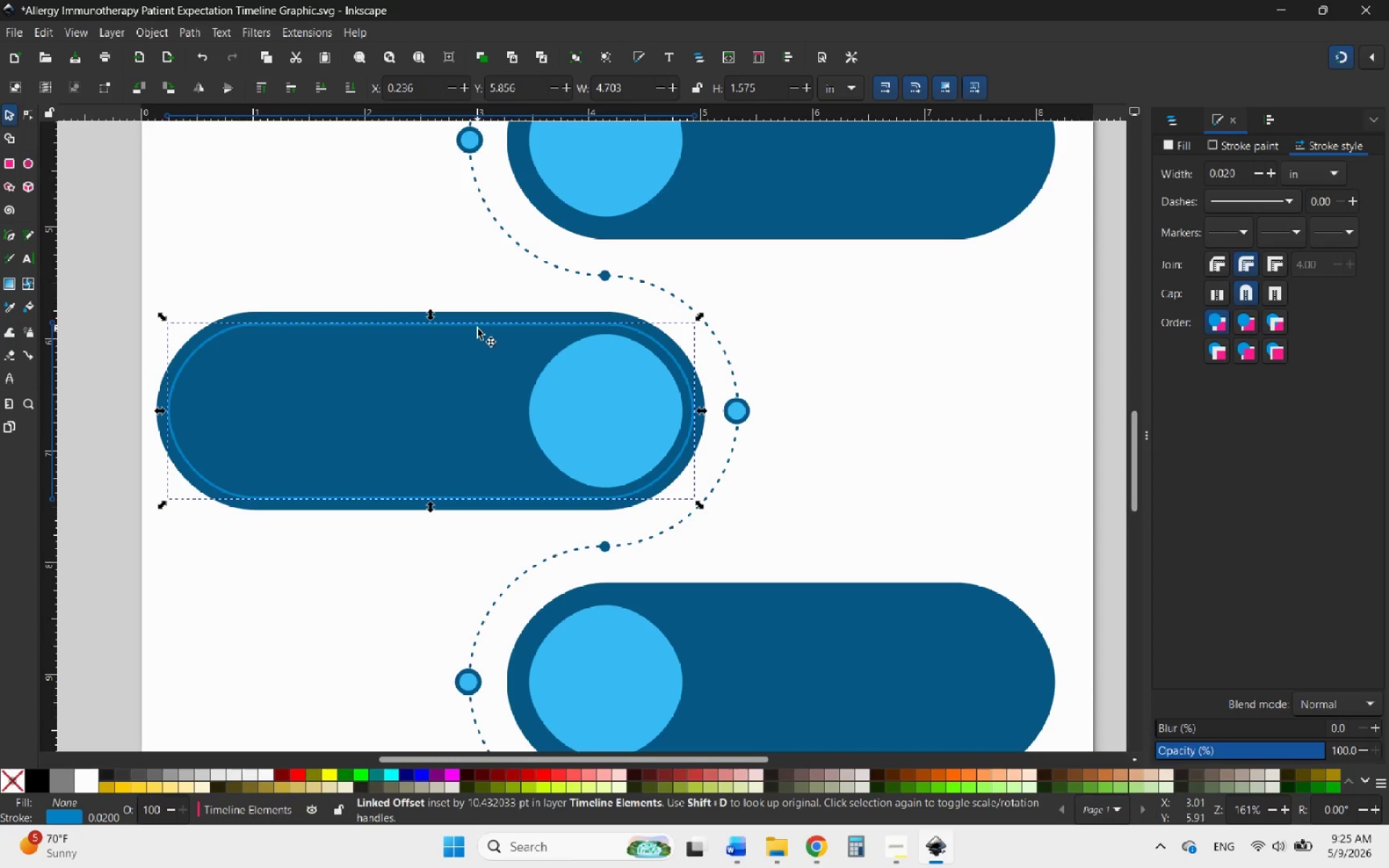 
left_click_drag(start_coordinate=[477, 327], to_coordinate=[828, 590])
 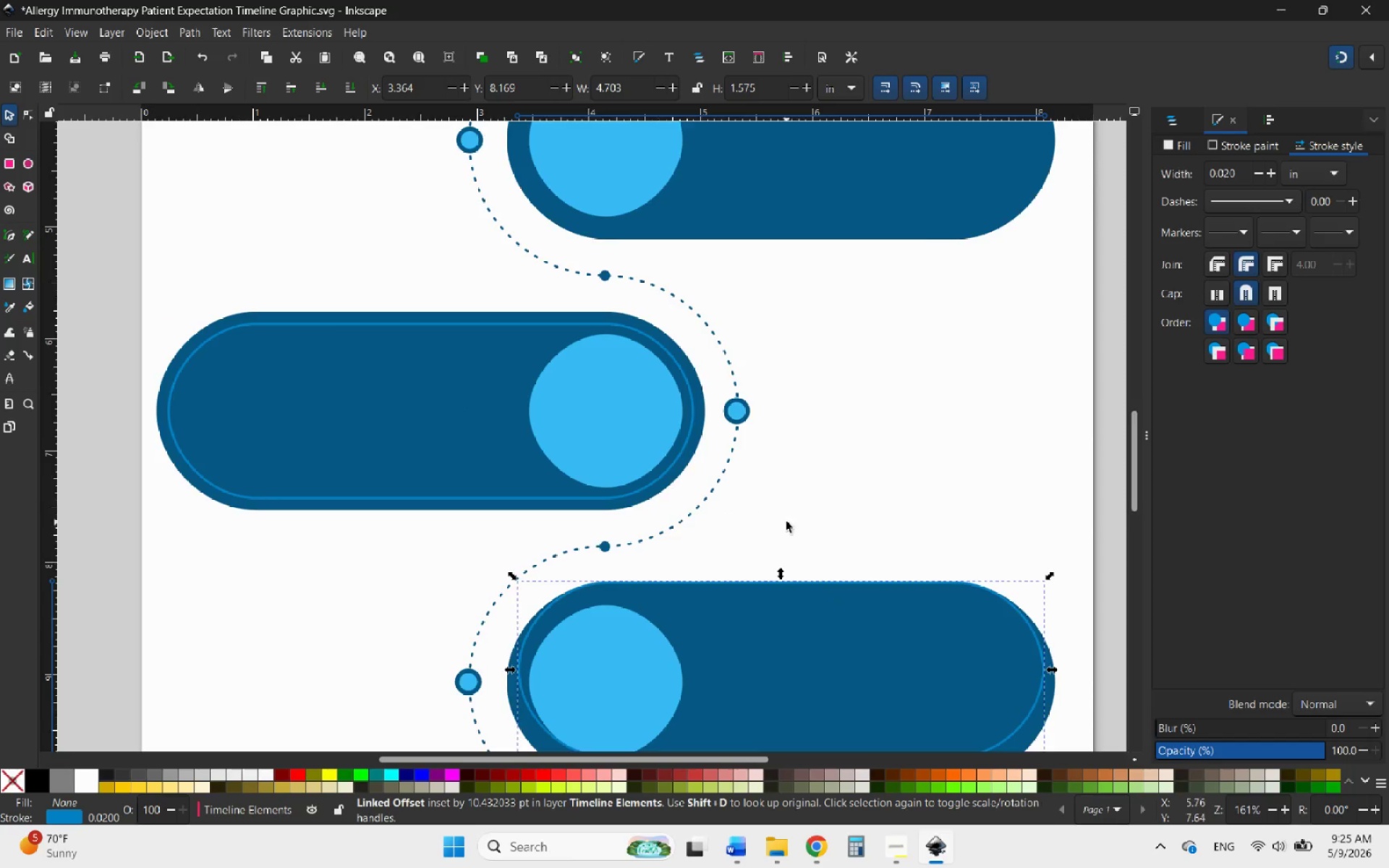 
scroll: coordinate [785, 522], scroll_direction: down, amount: 6.0
 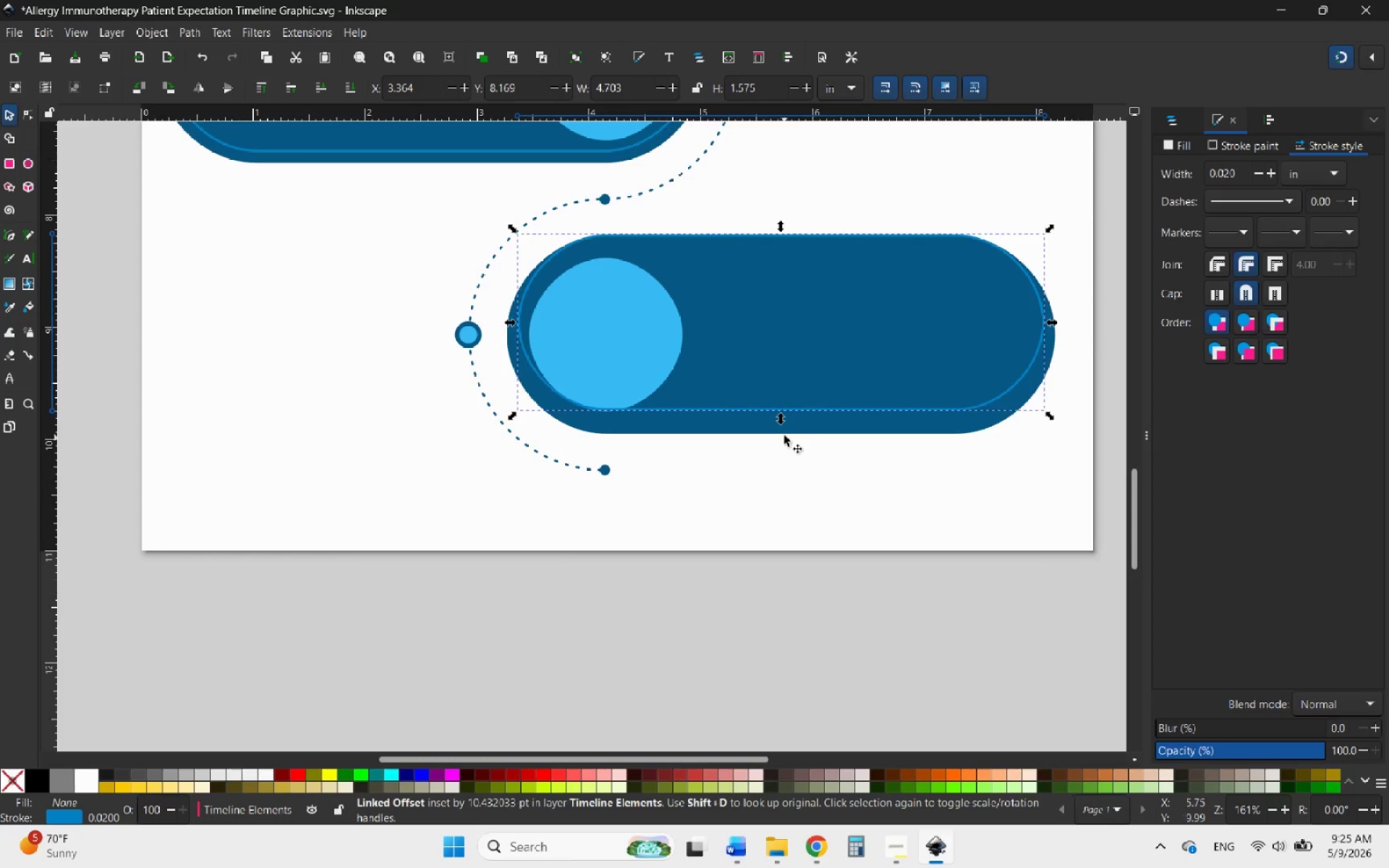 
scroll: coordinate [795, 402], scroll_direction: up, amount: 2.0
 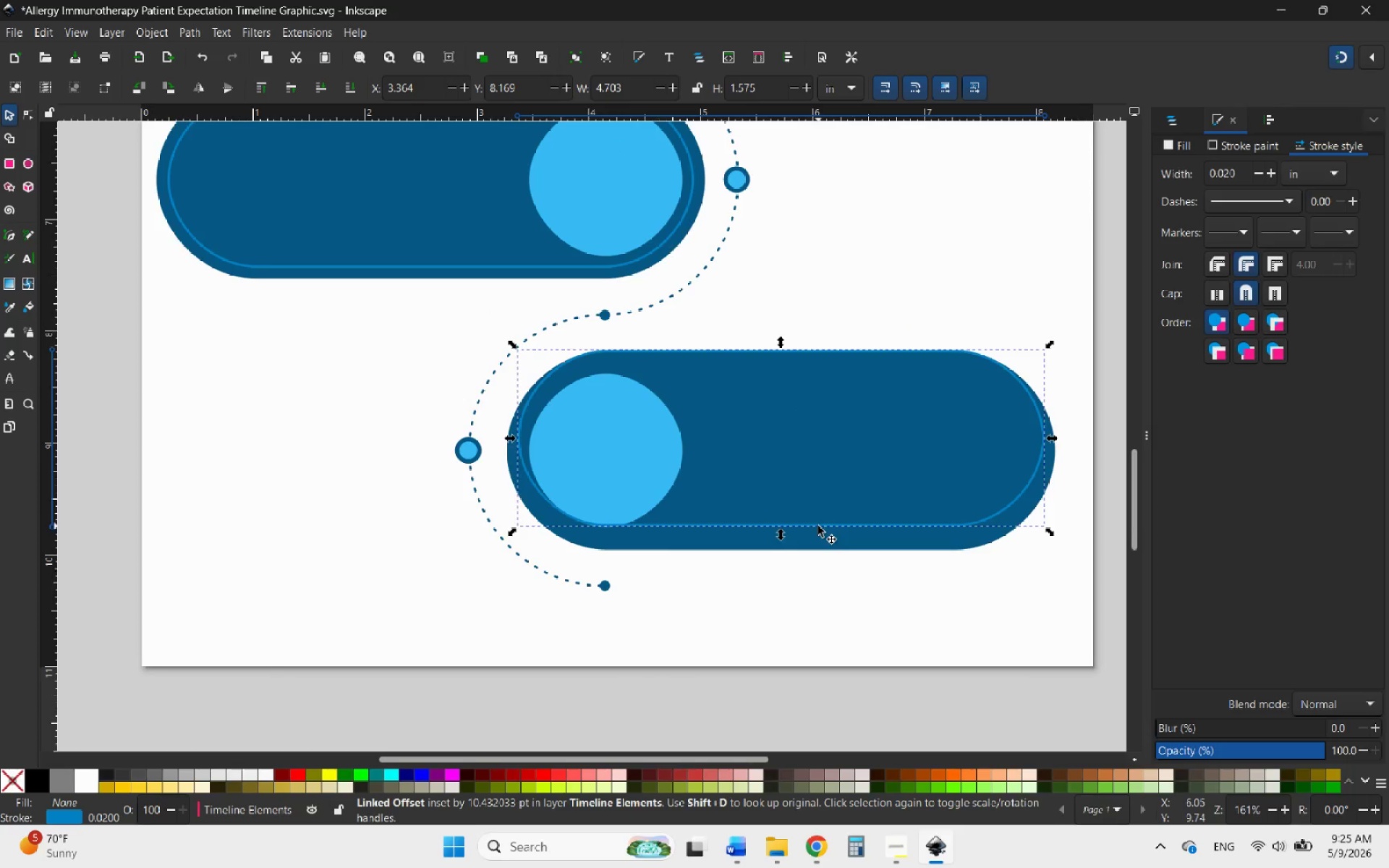 
left_click_drag(start_coordinate=[817, 527], to_coordinate=[817, 537])
 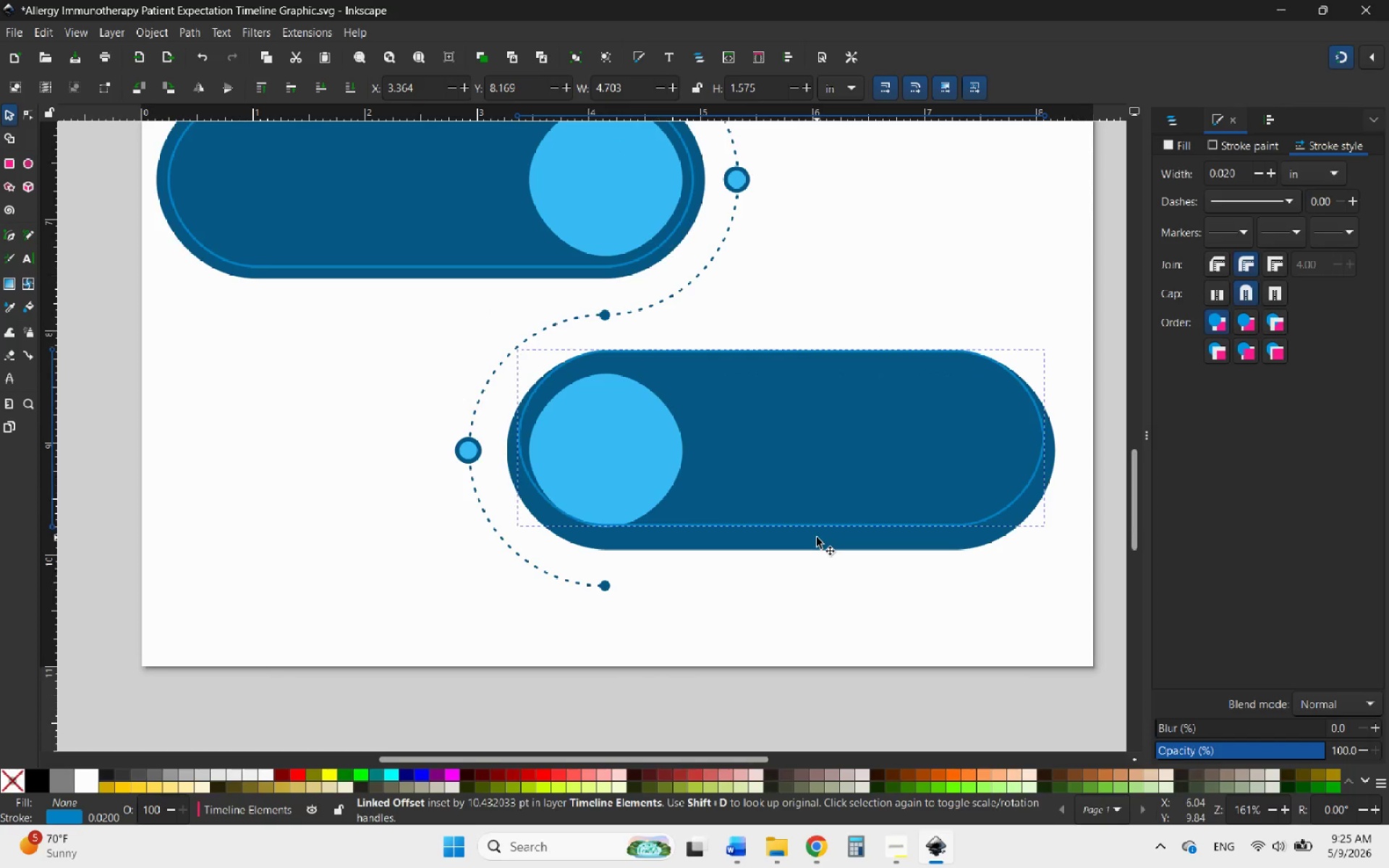 
hold_key(key=ControlLeft, duration=0.44)
scroll: coordinate [817, 537], scroll_direction: up, amount: 4.0
 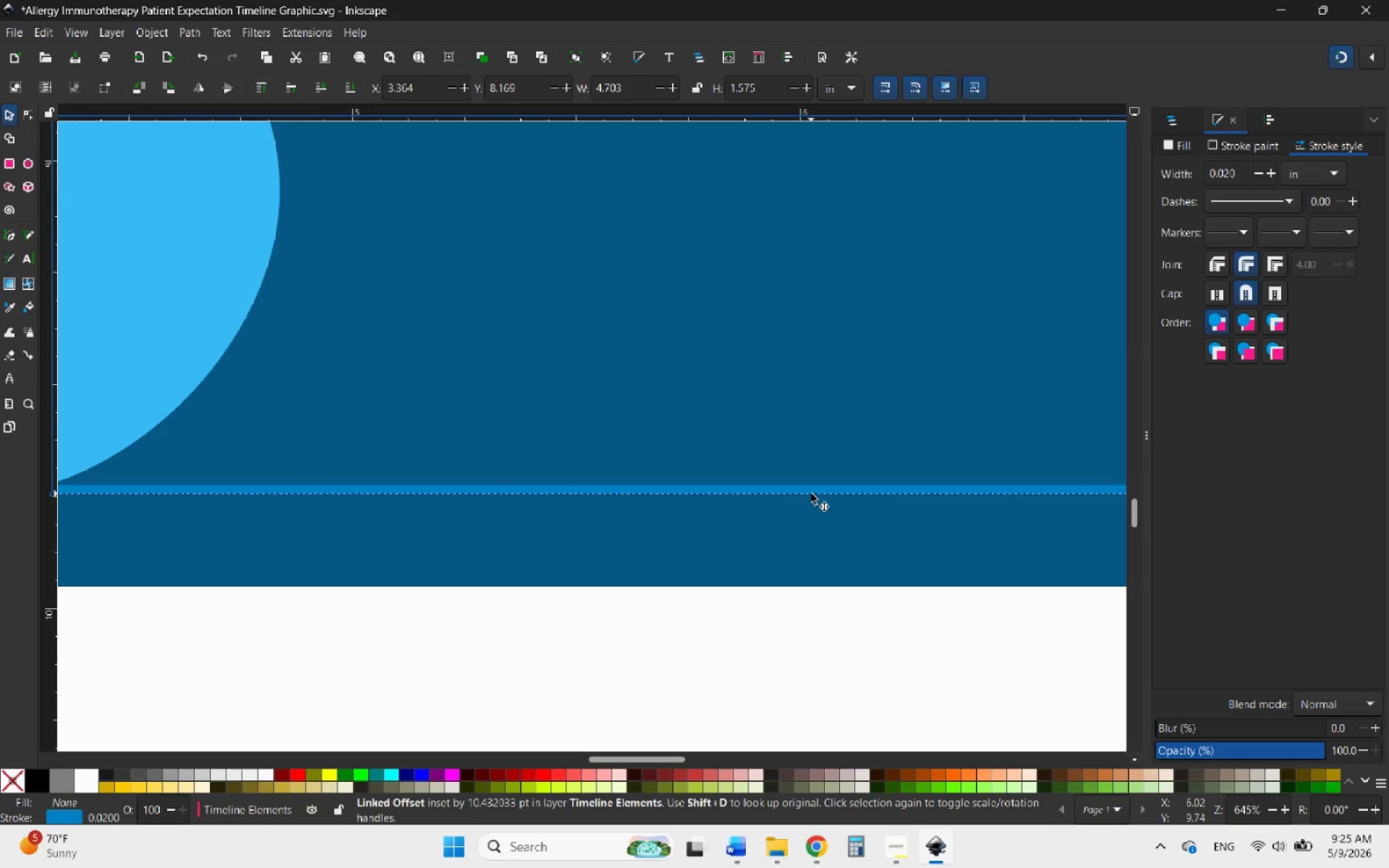 
left_click_drag(start_coordinate=[811, 493], to_coordinate=[812, 541])
 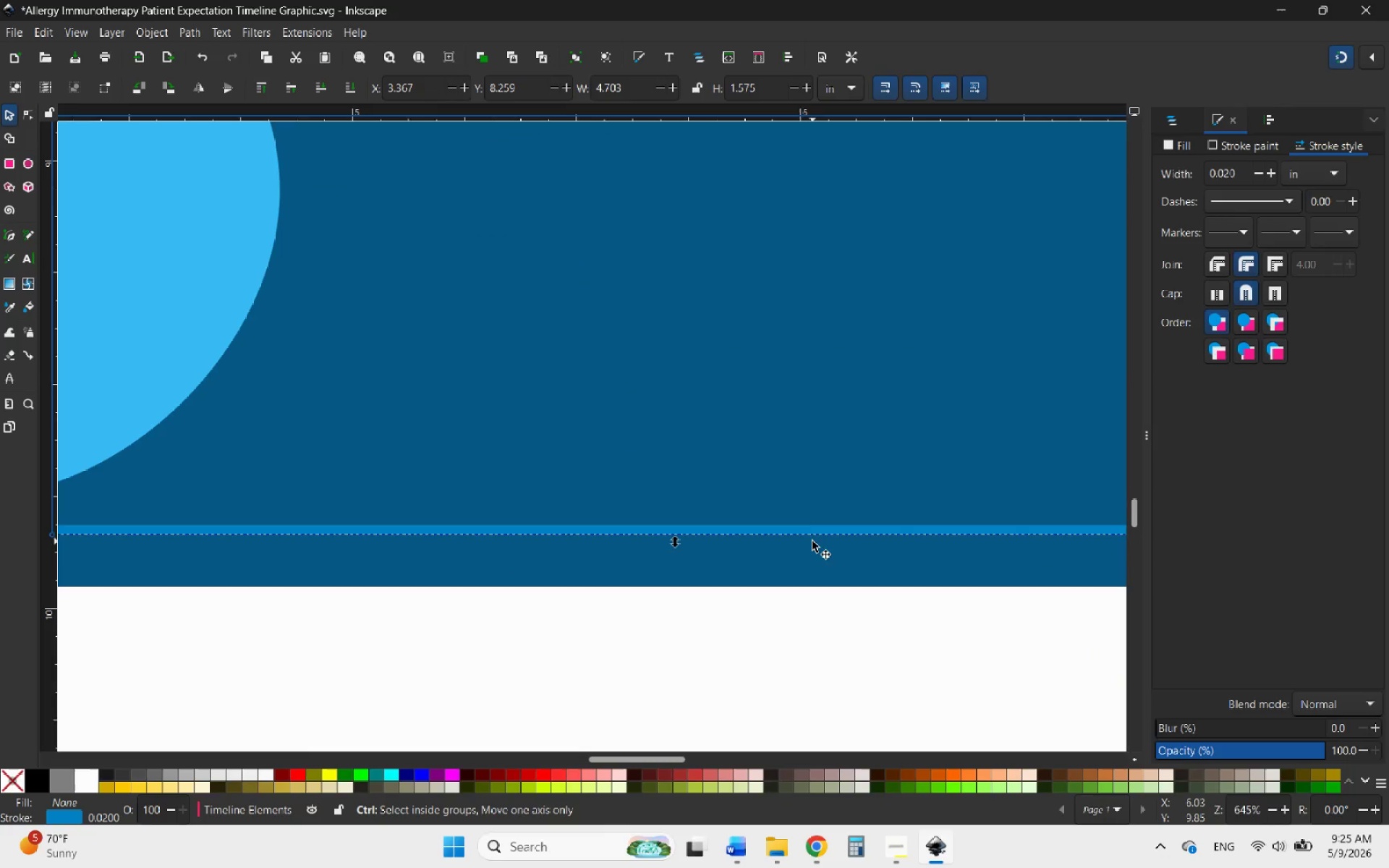 
hold_key(key=ControlLeft, duration=0.88)
scroll: coordinate [810, 544], scroll_direction: down, amount: 3.0
 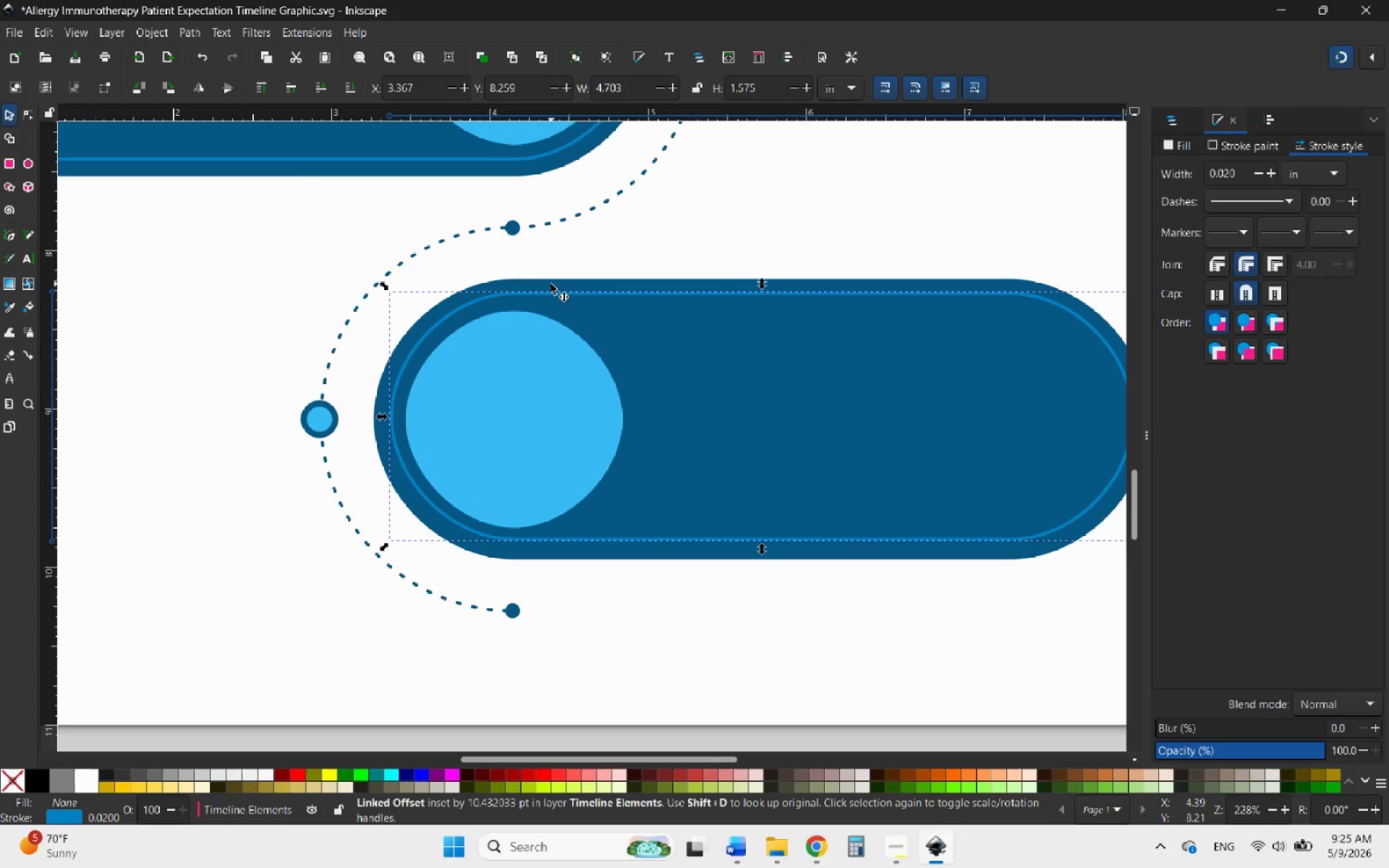 
hold_key(key=ShiftLeft, duration=0.61)
left_click([541, 284])
 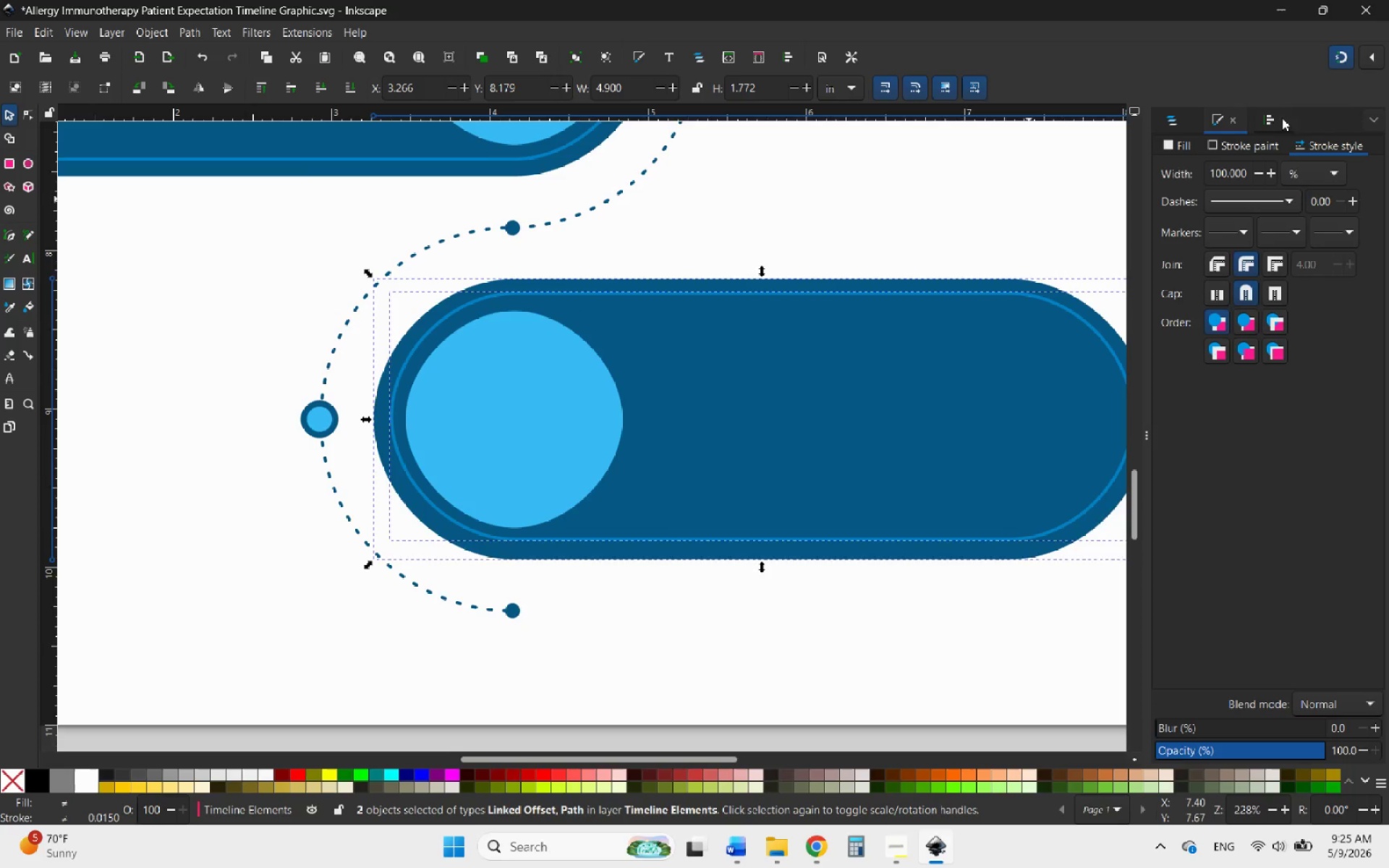 
left_click([1178, 125])
 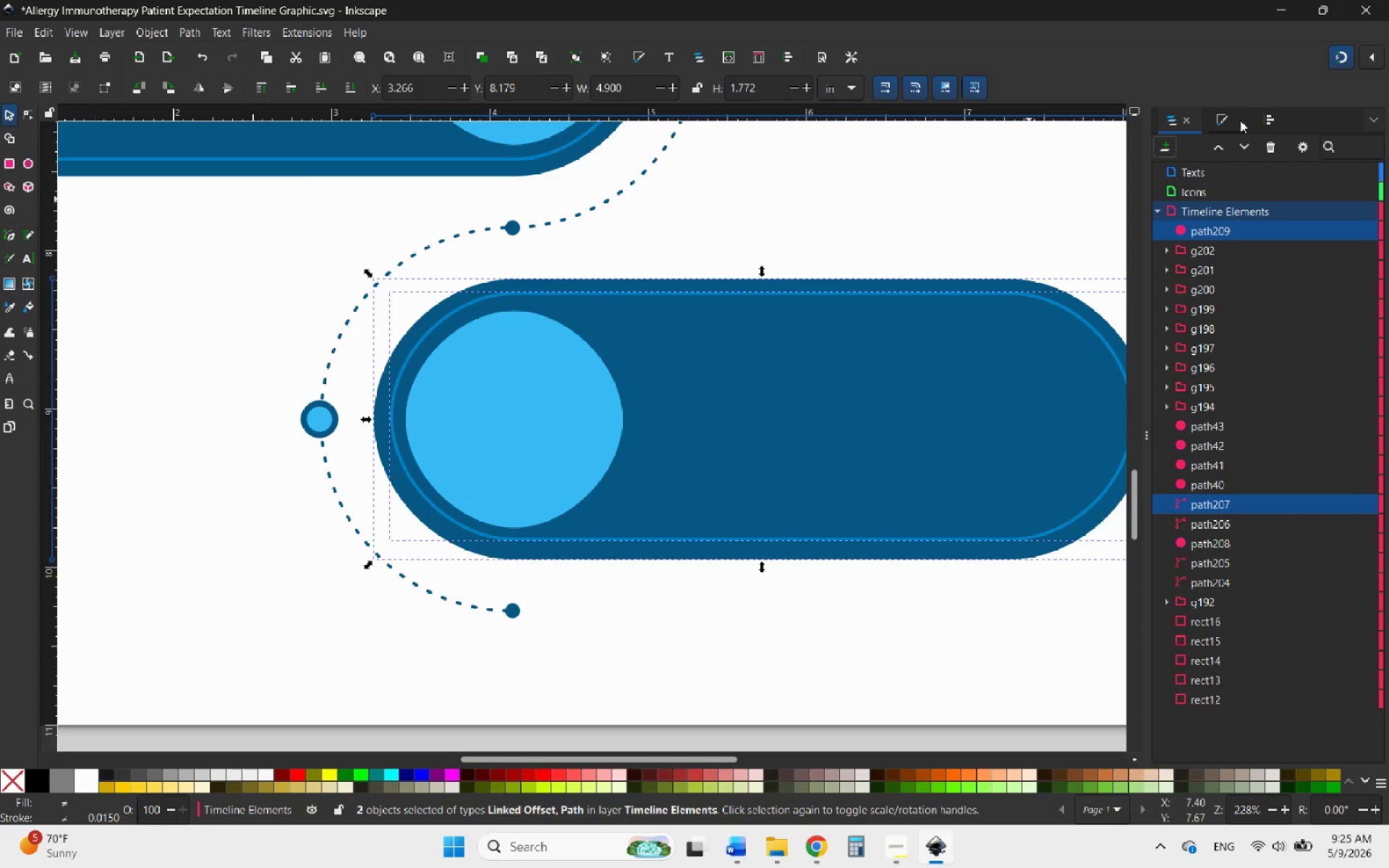 
left_click([1269, 114])
 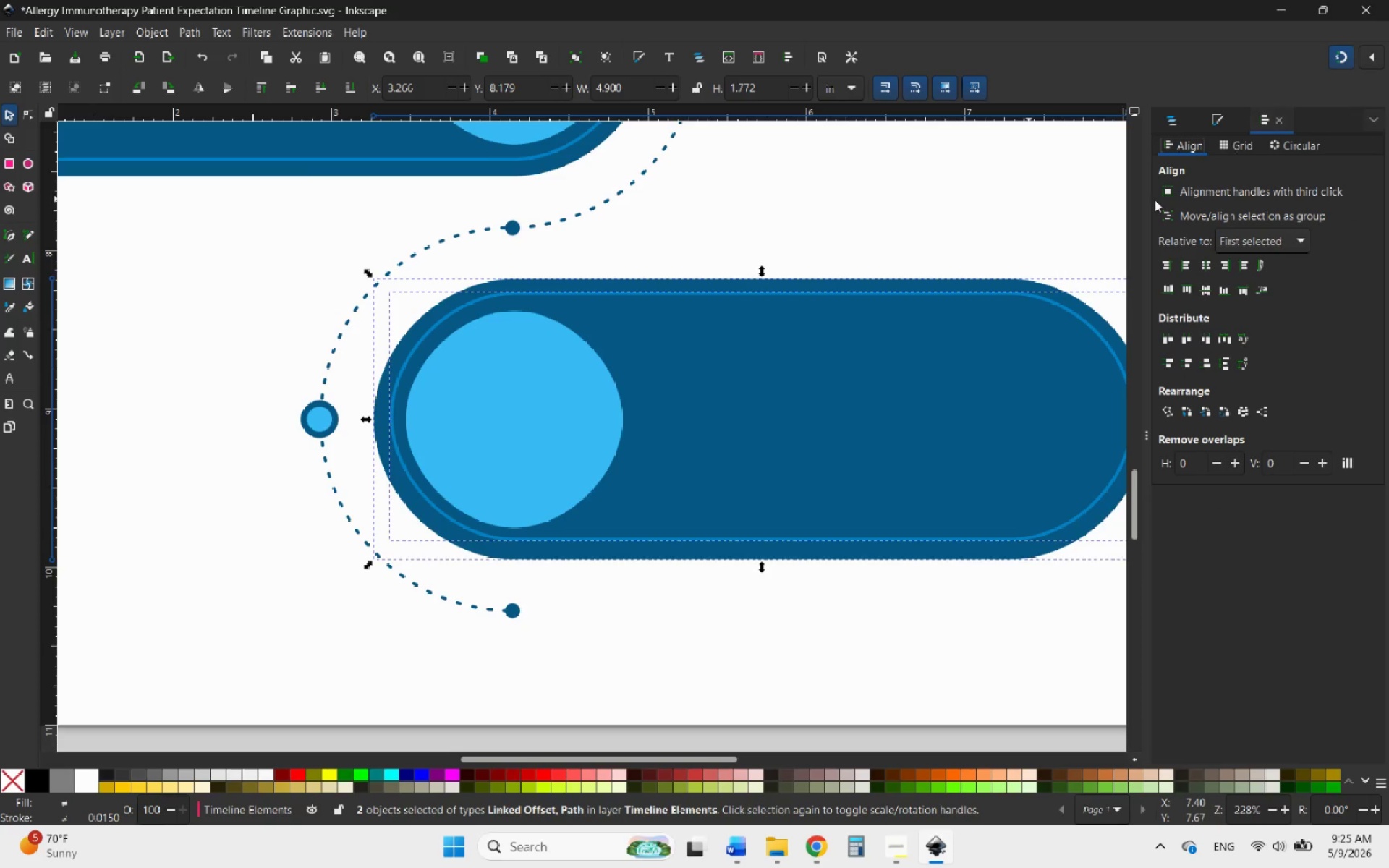 
left_click([876, 592])
 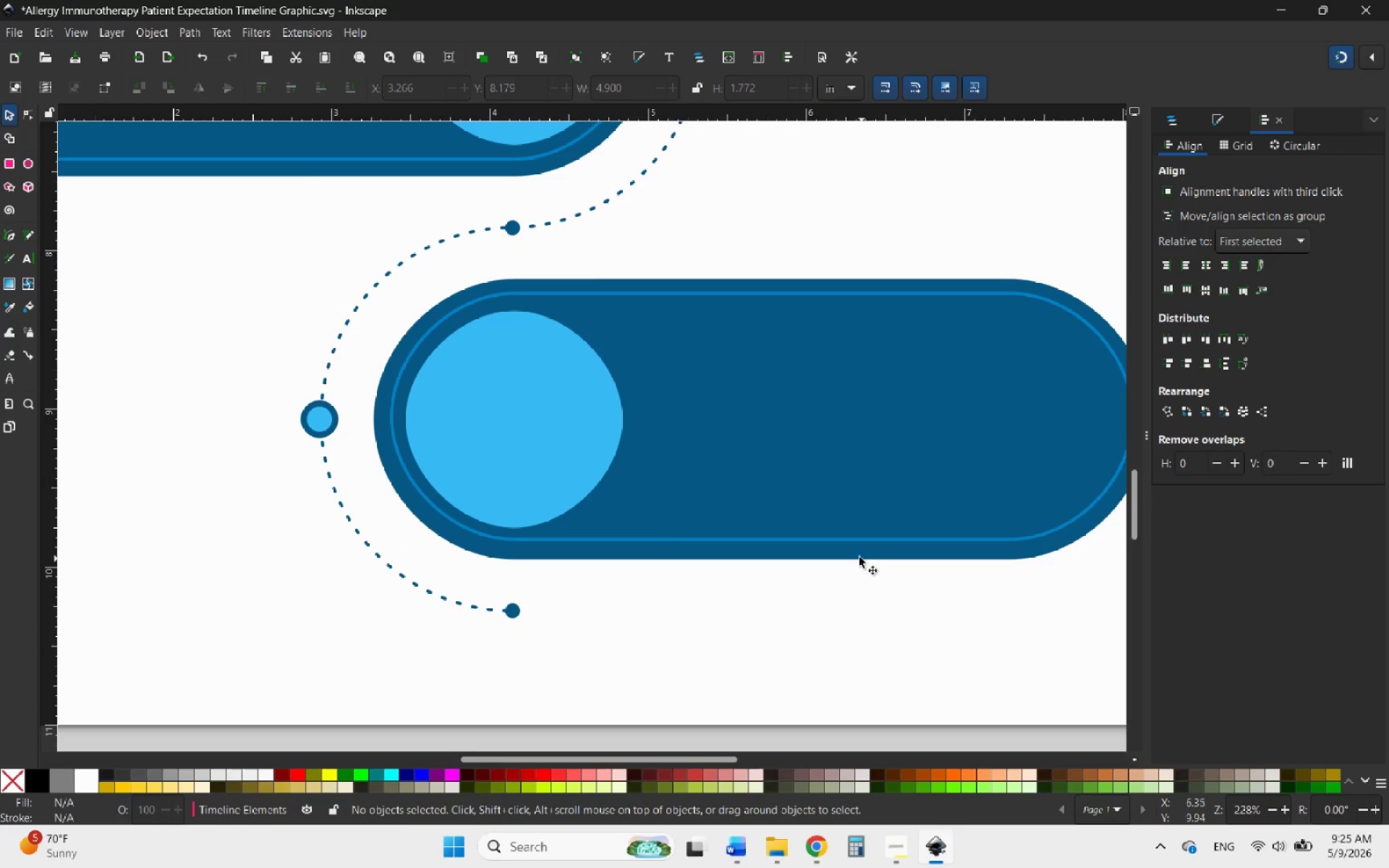 
left_click([857, 556])
 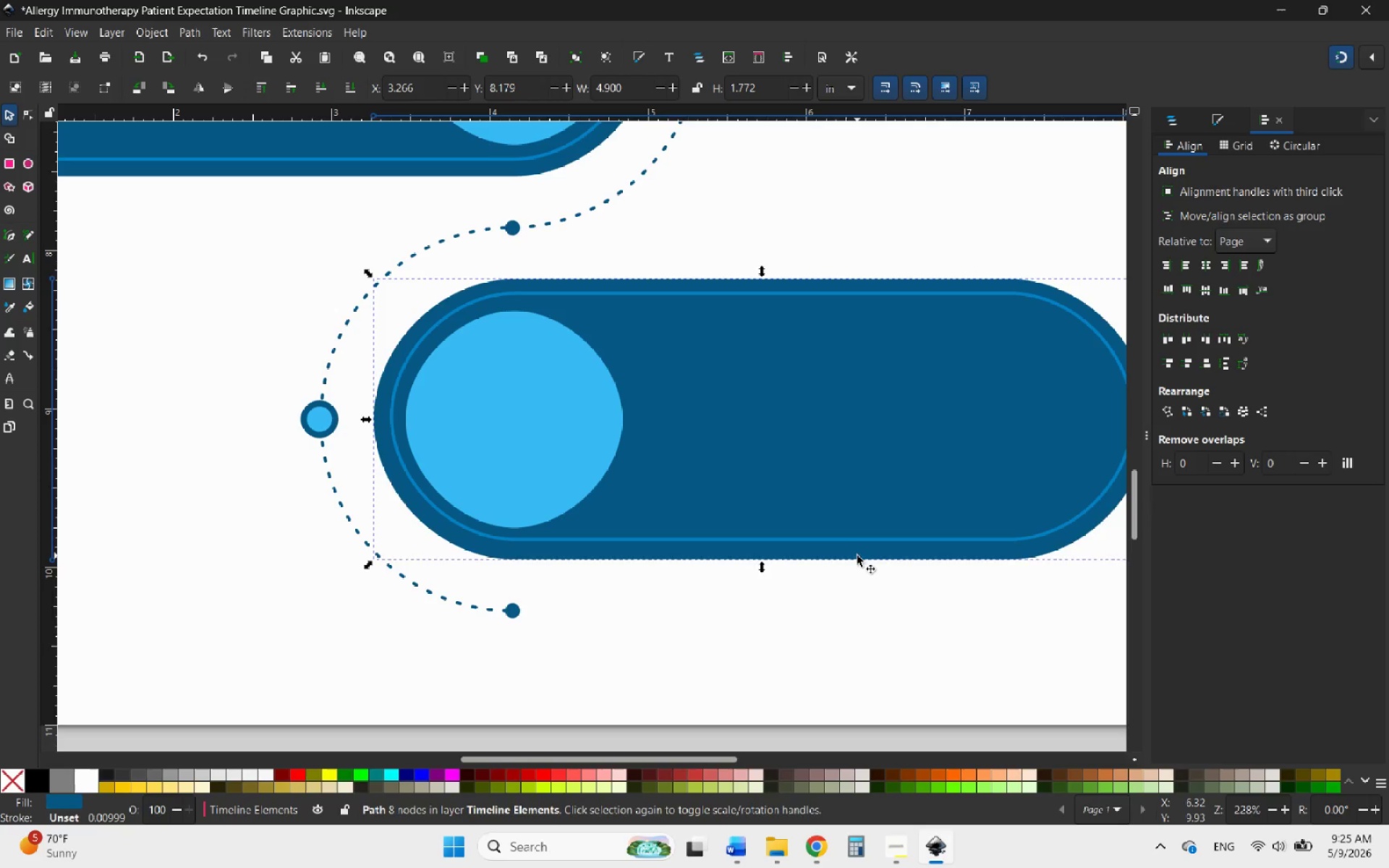 
hold_key(key=ShiftLeft, duration=1.12)
left_click([847, 540])
 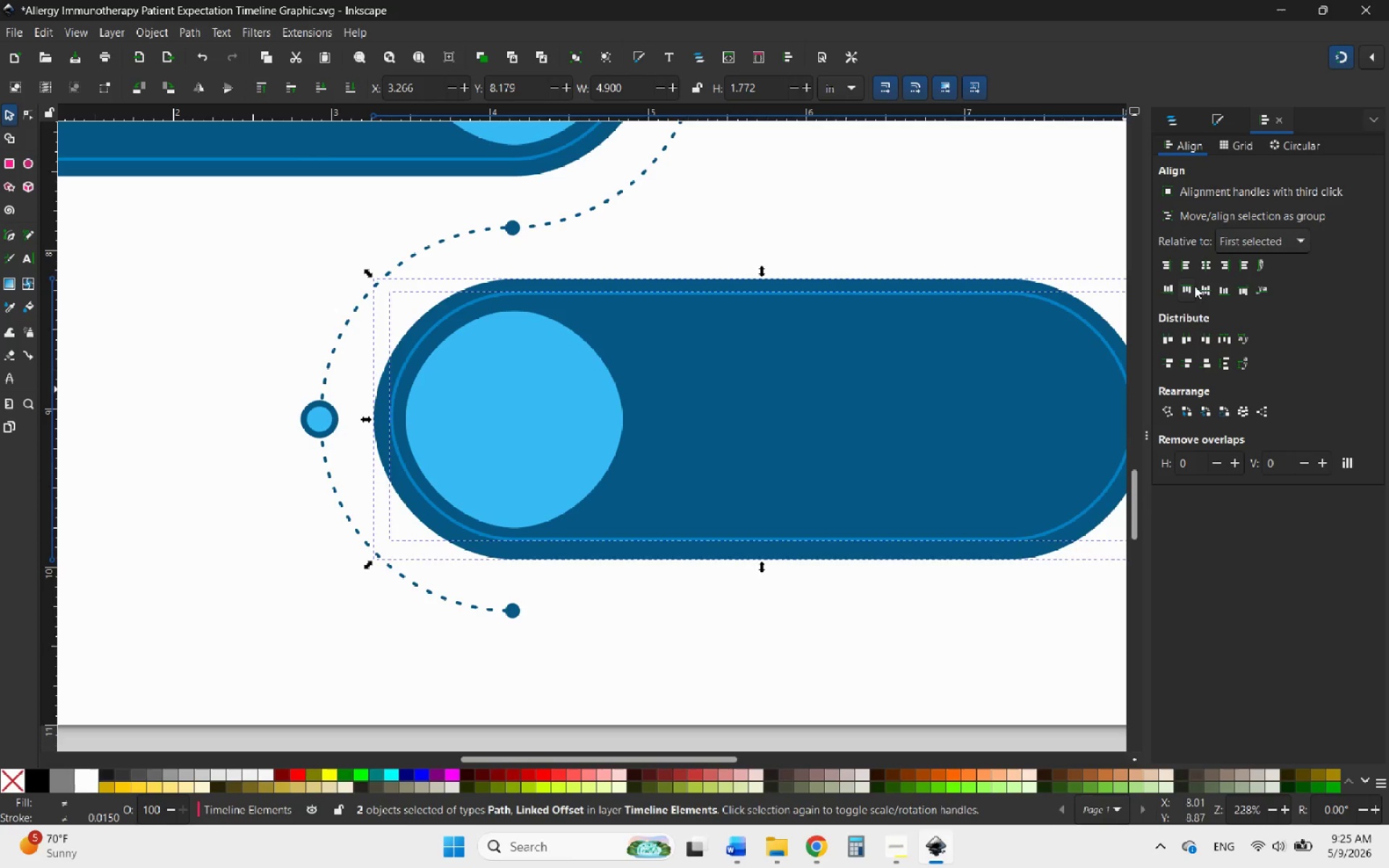 
left_click([1203, 268])
 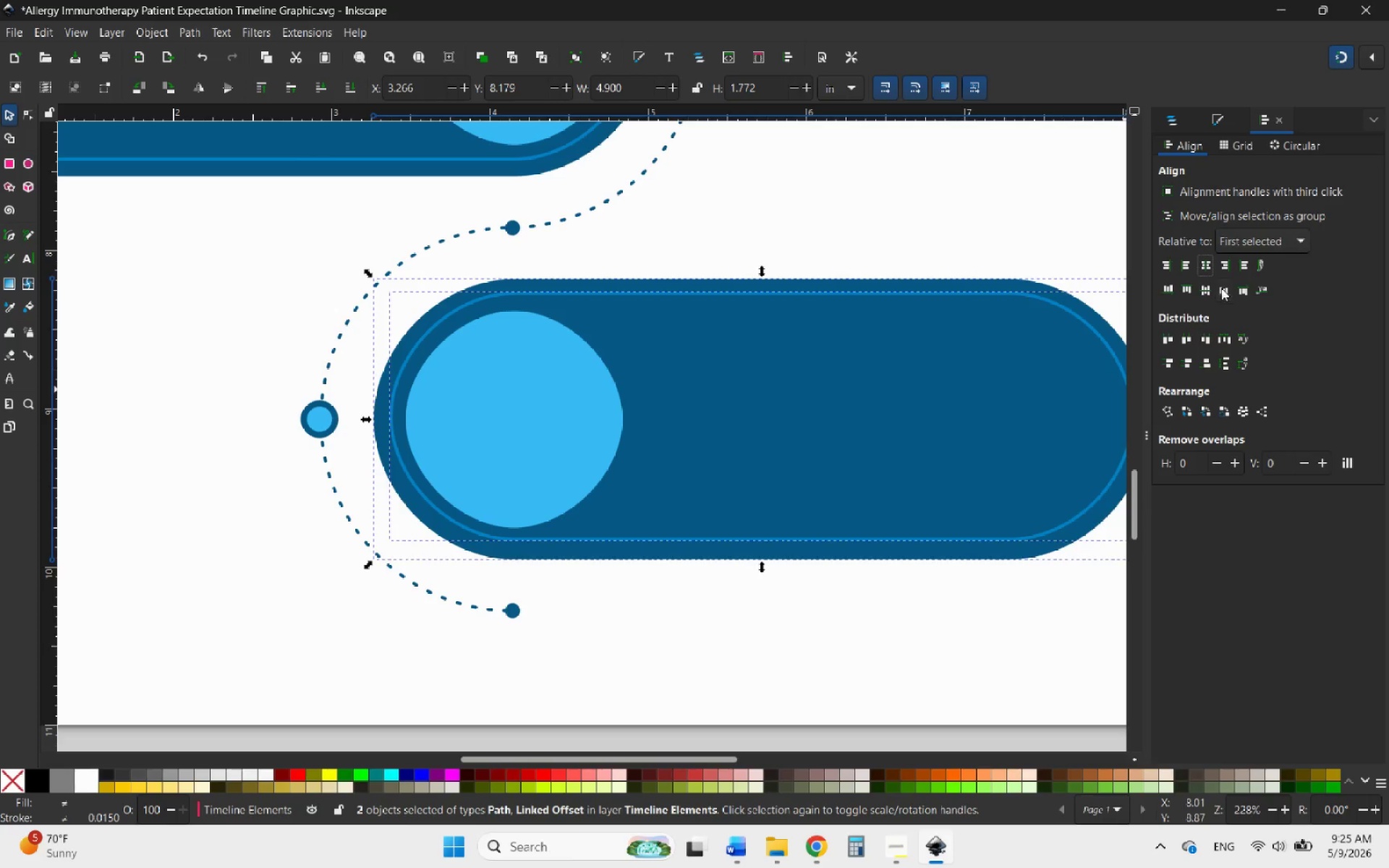 
left_click([1202, 288])
 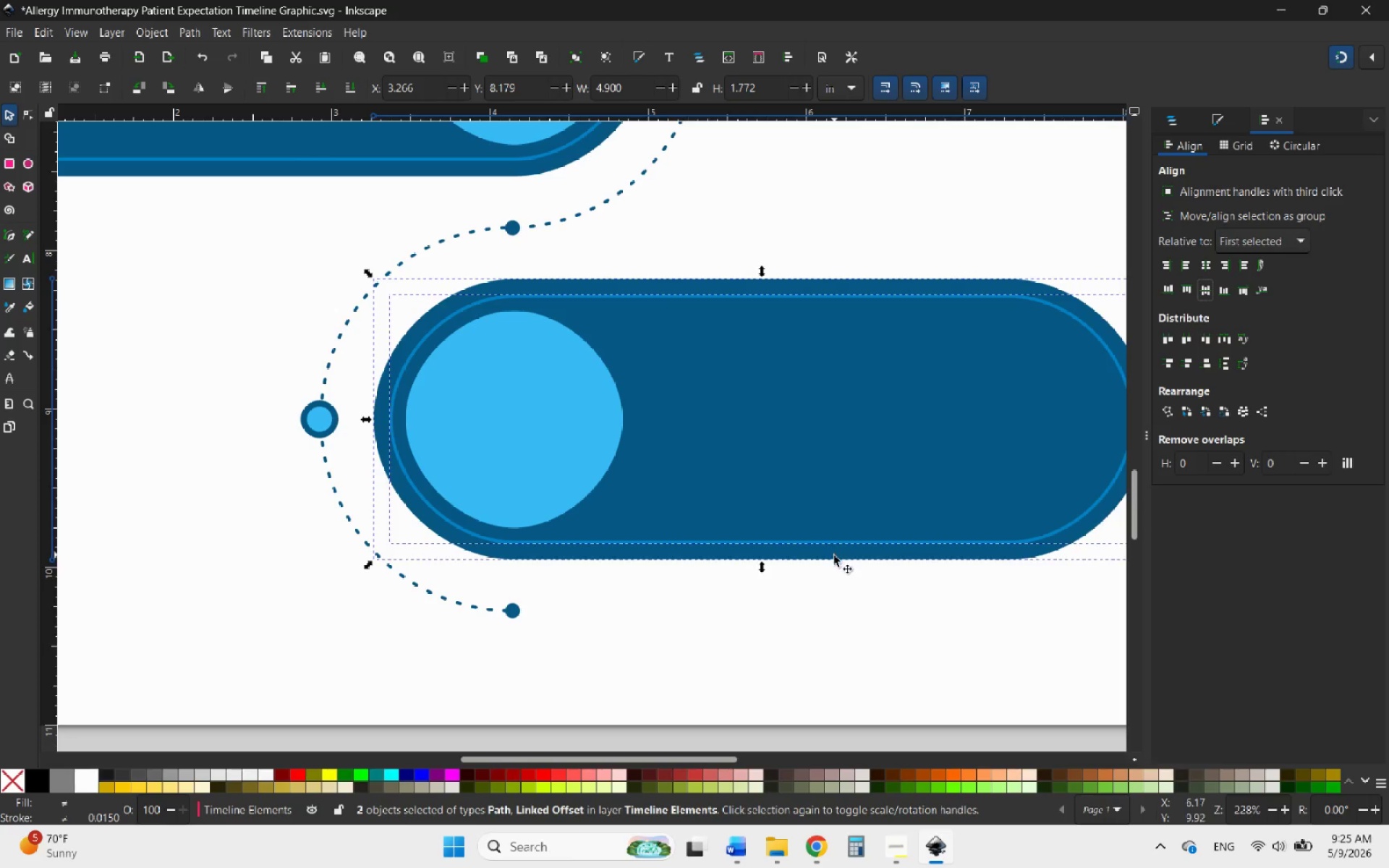 
left_click([816, 607])
 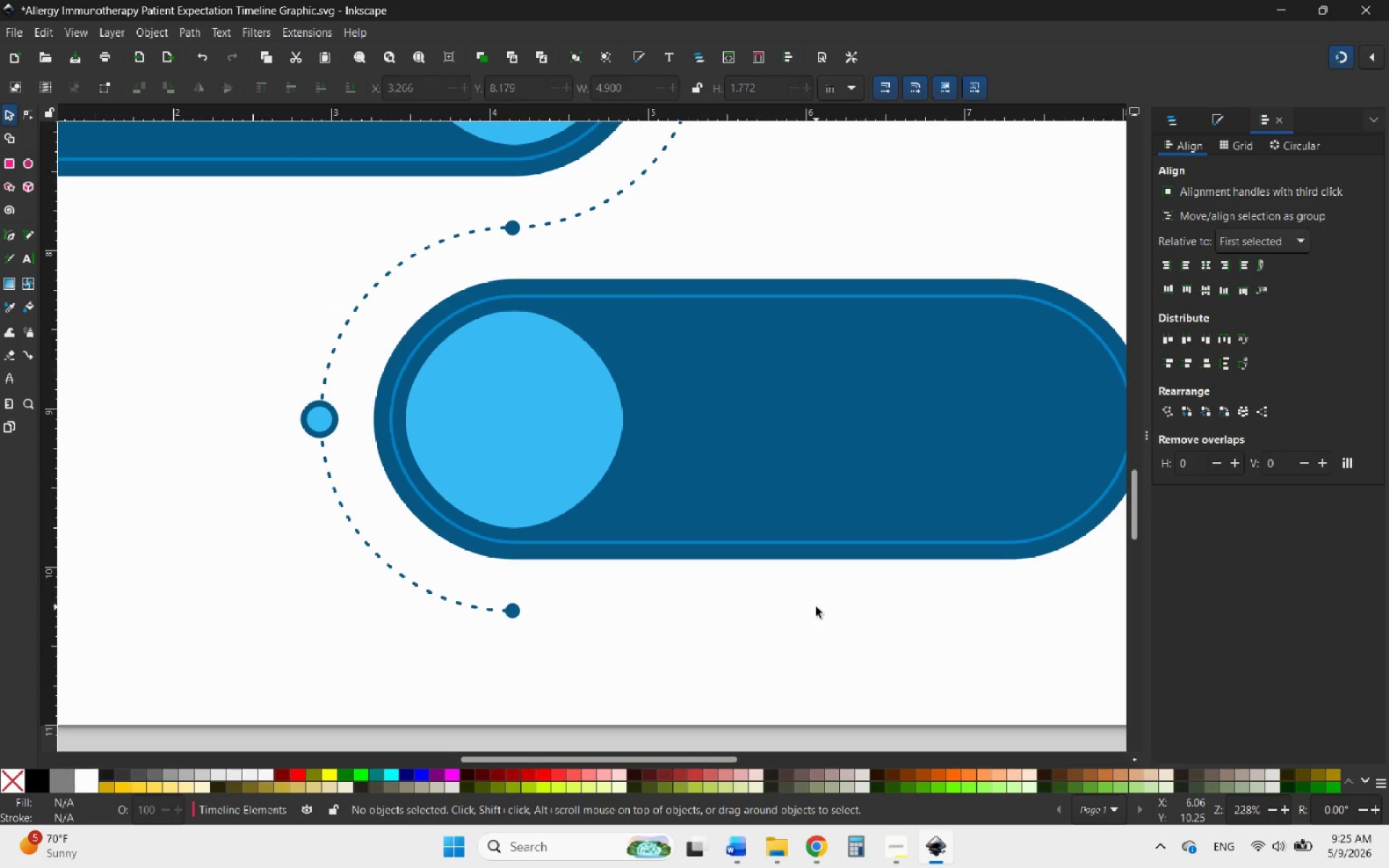 
hold_key(key=ControlLeft, duration=2.45)
scroll: coordinate [768, 665], scroll_direction: down, amount: 5.0
 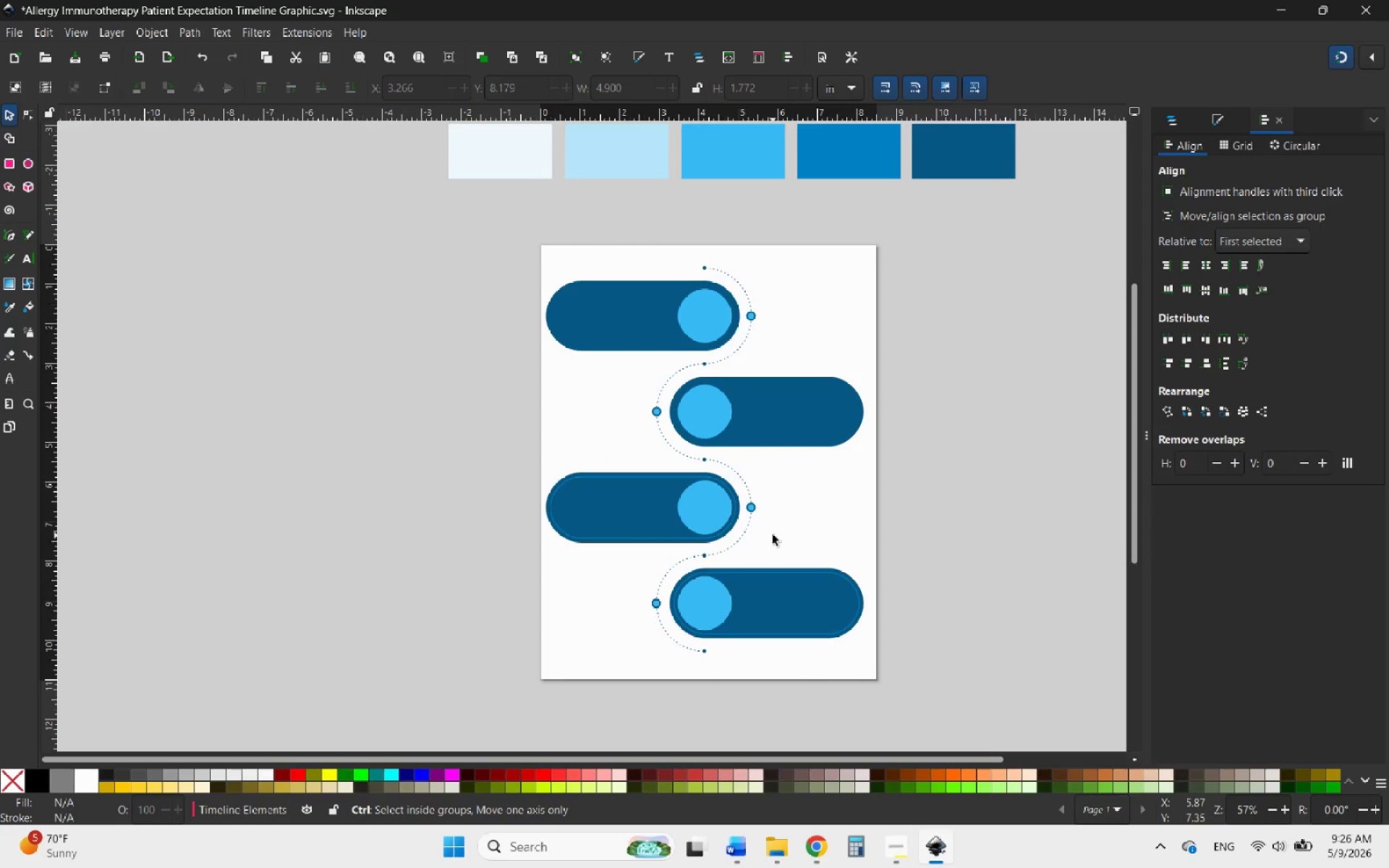 
scroll: coordinate [773, 535], scroll_direction: up, amount: 2.0
 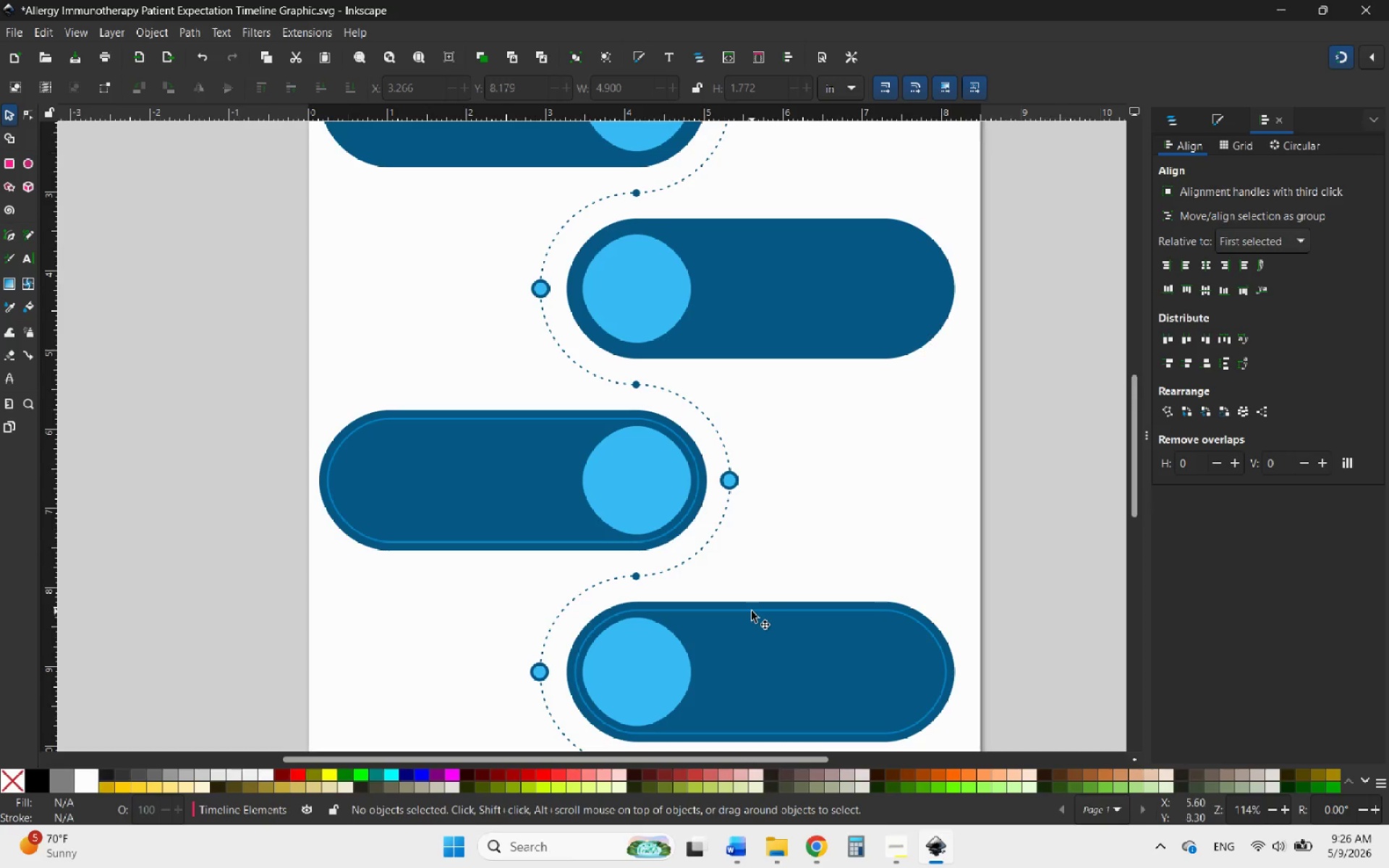 
left_click([752, 611])
 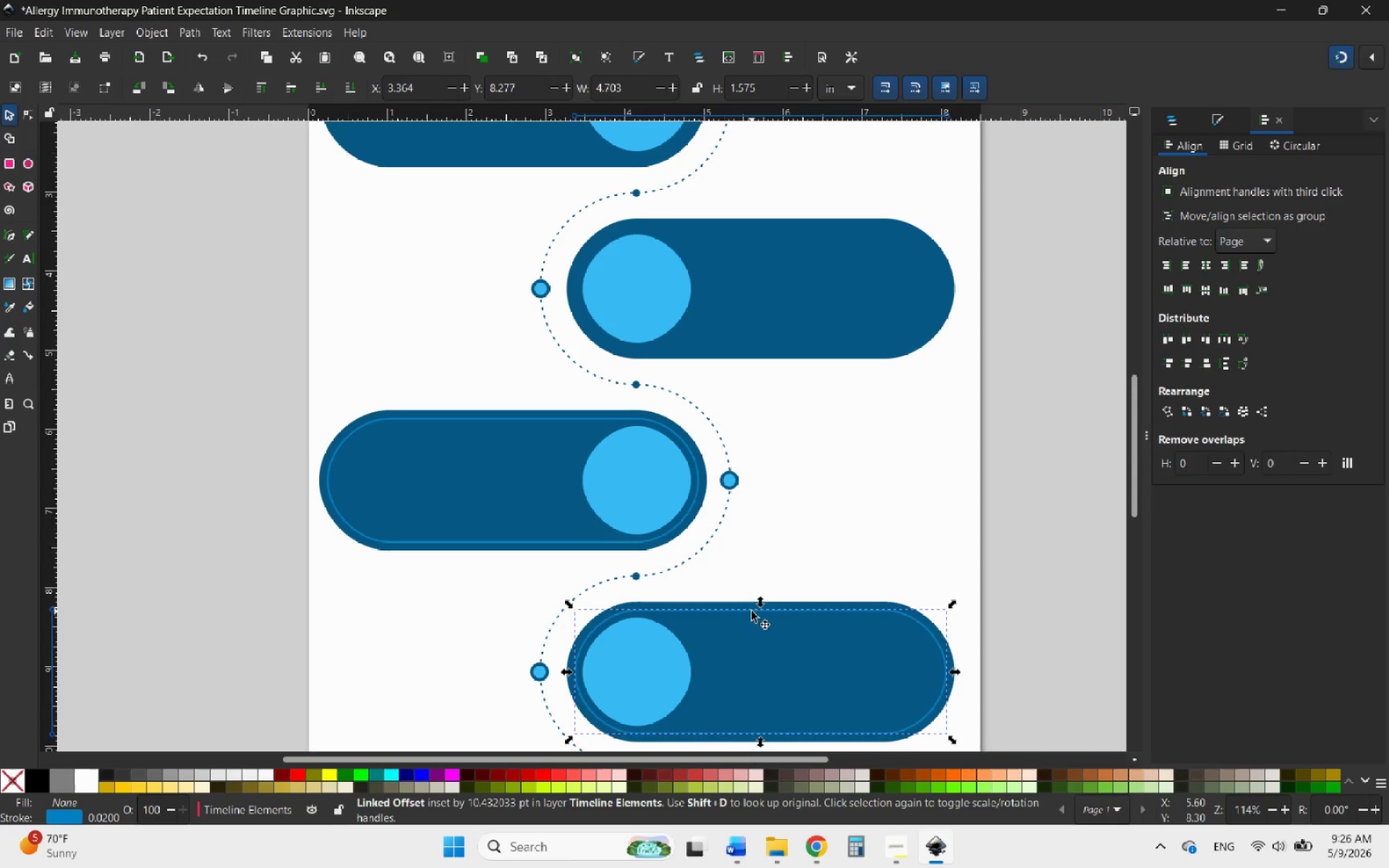 
hold_key(key=ShiftLeft, duration=1.83)
left_click([553, 420])
 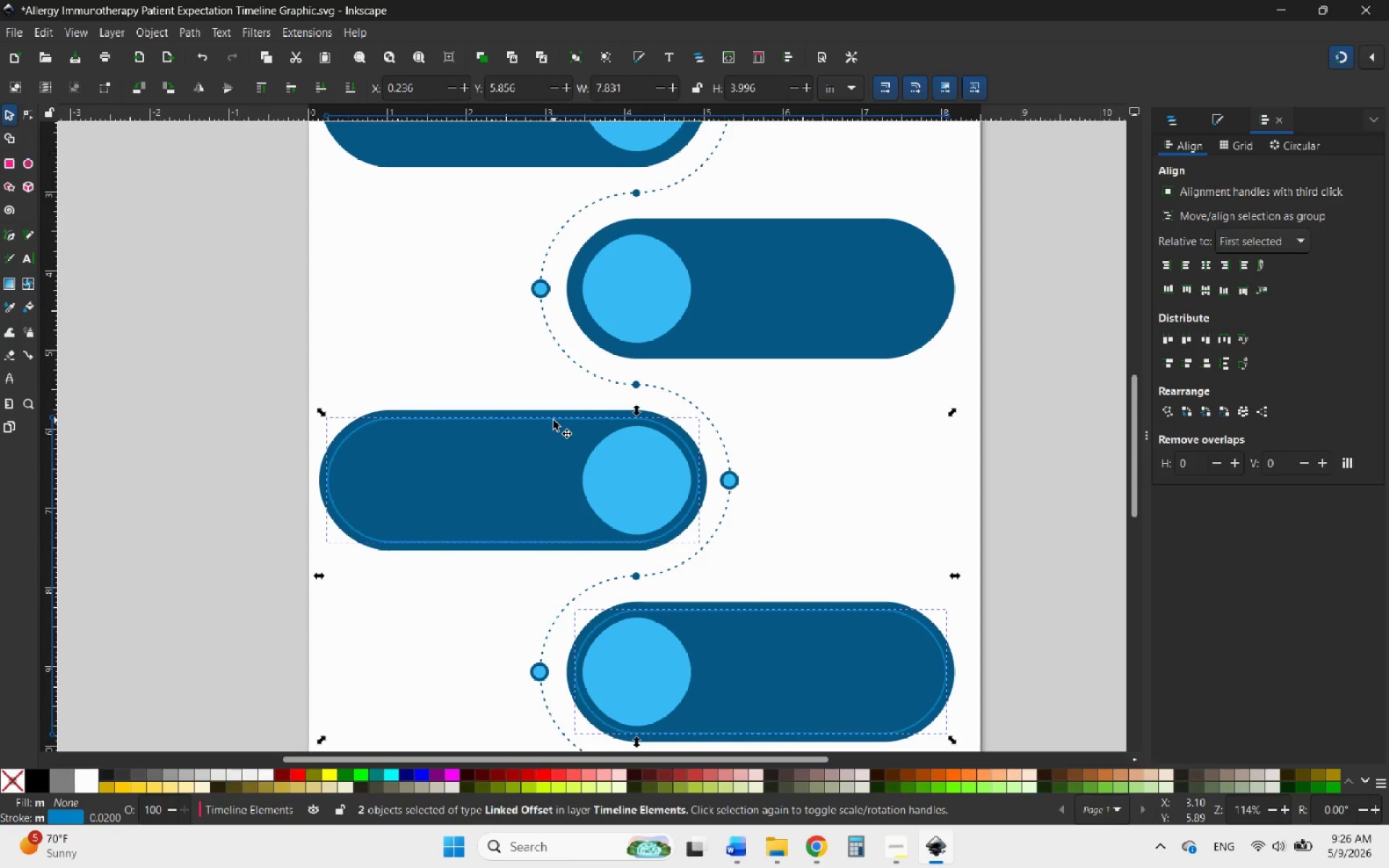 
scroll: coordinate [553, 420], scroll_direction: up, amount: 2.0
 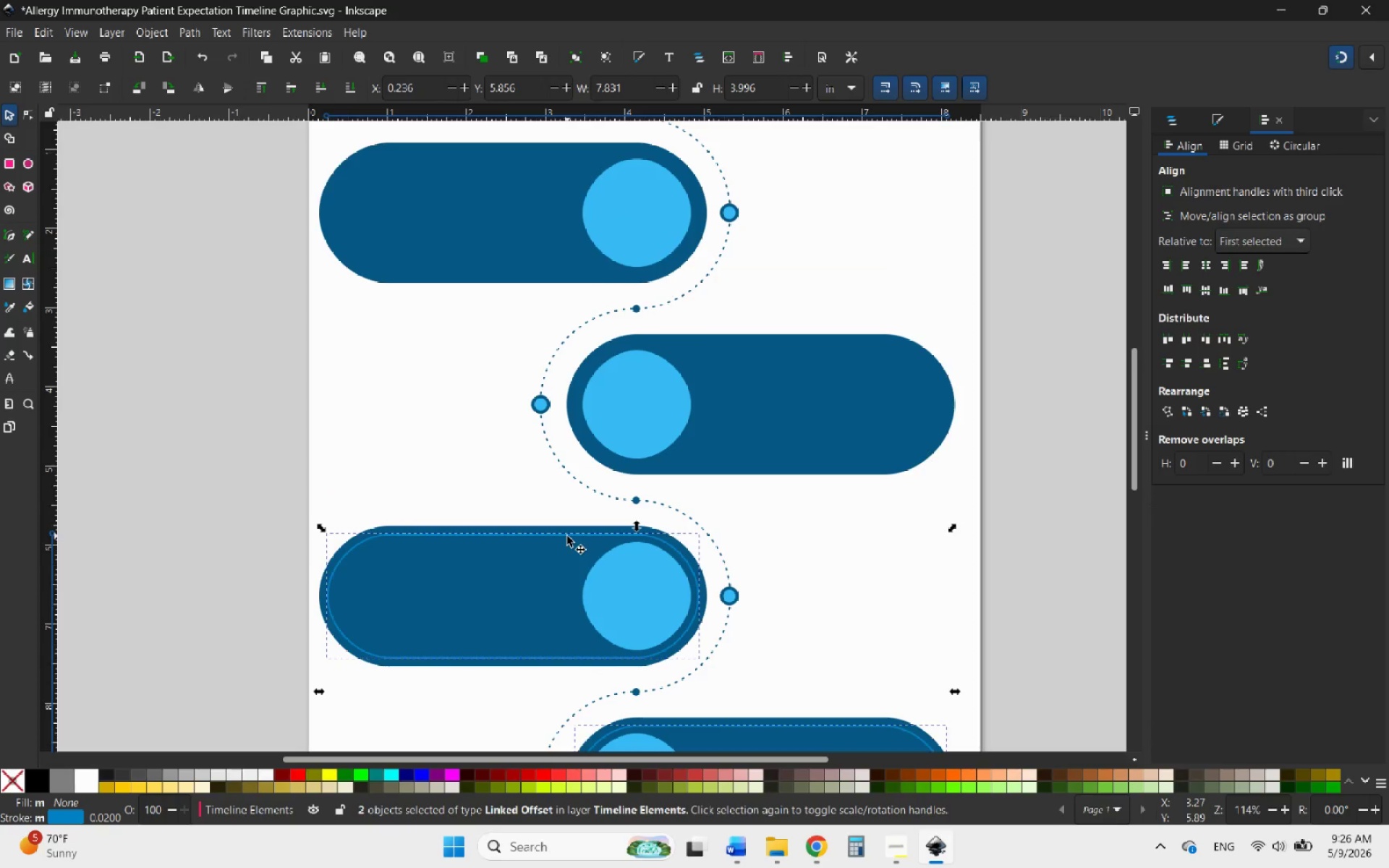 
right_click([567, 536])
 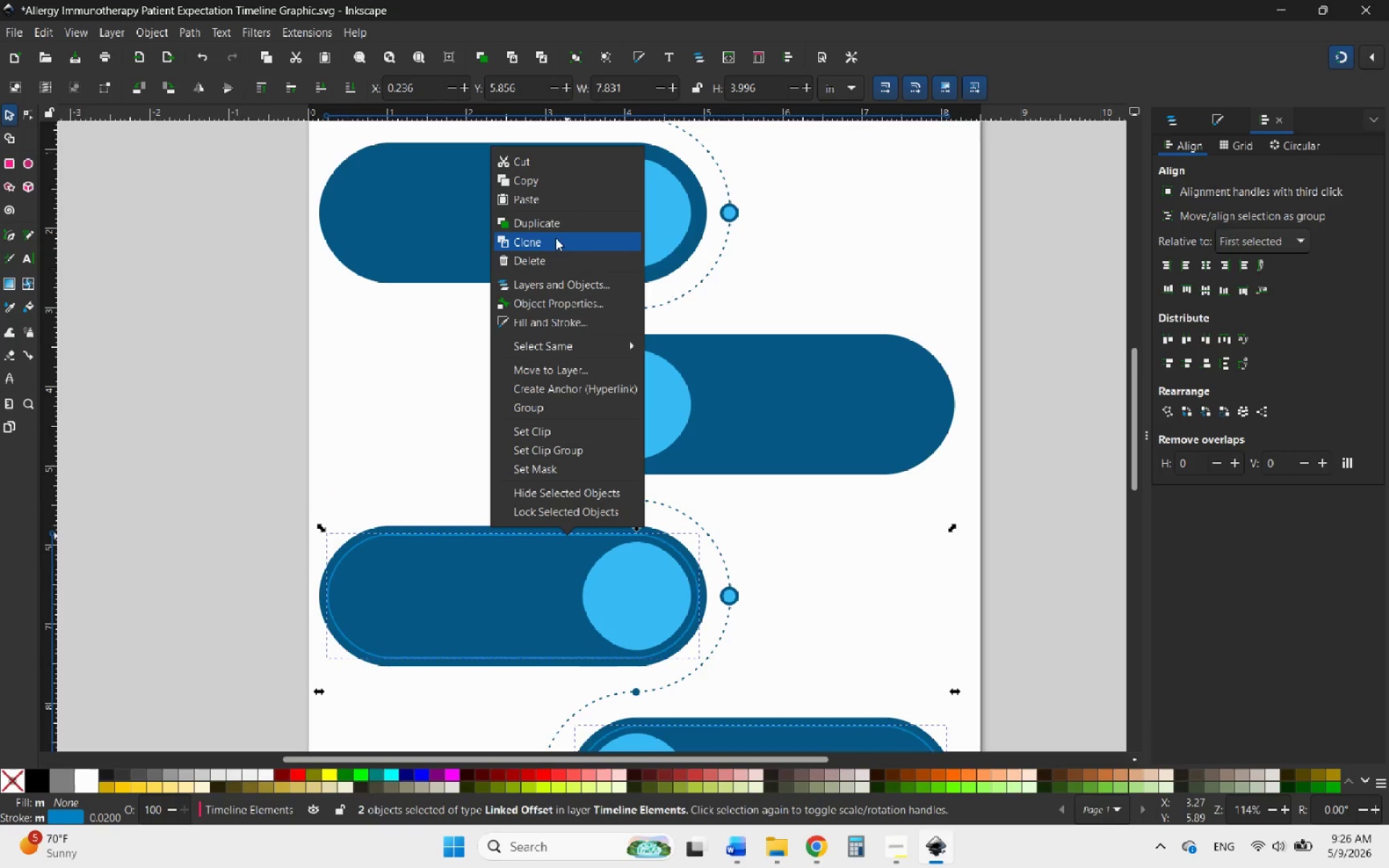 
left_click([551, 226])
 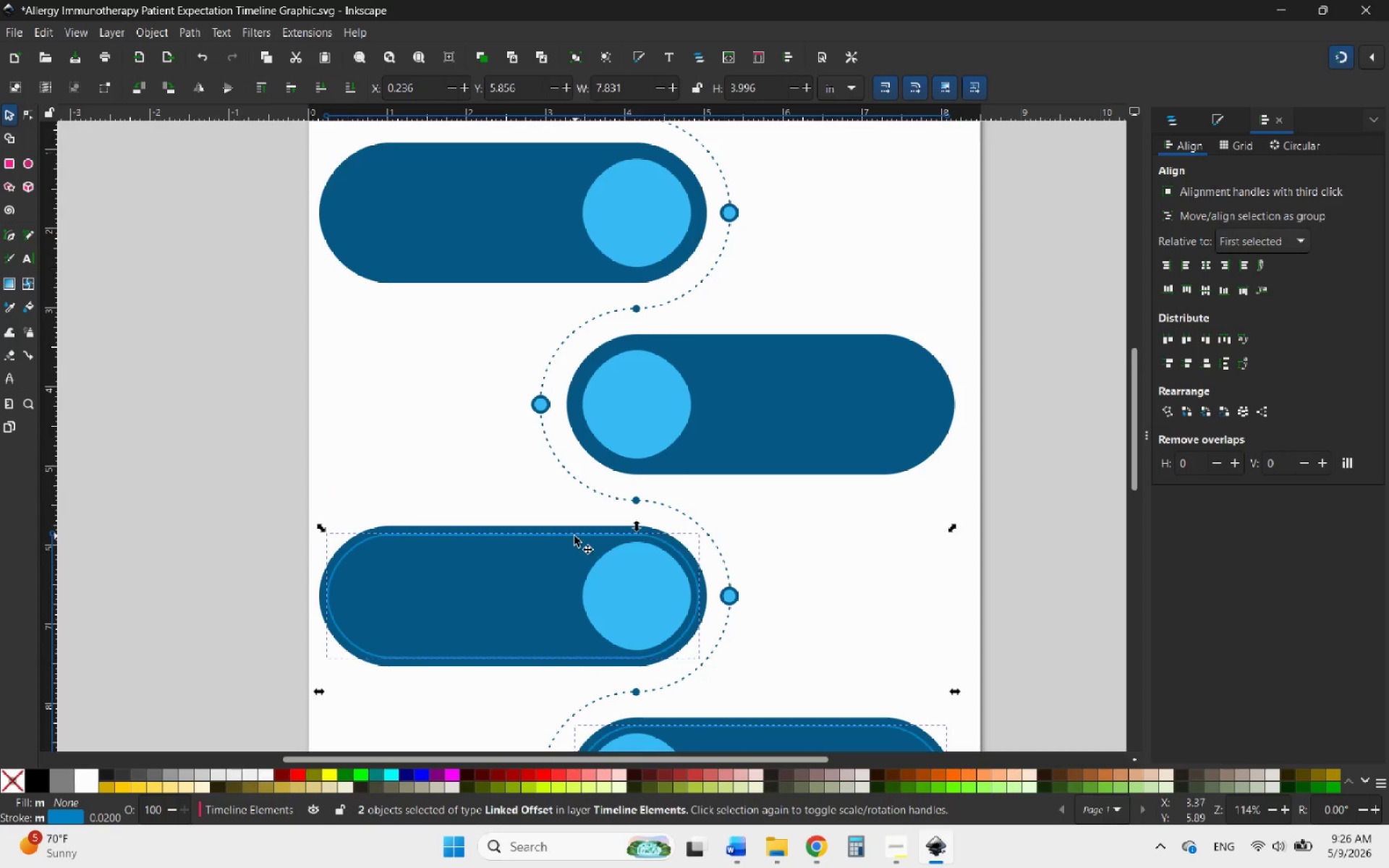 
left_click_drag(start_coordinate=[574, 536], to_coordinate=[598, 140])
 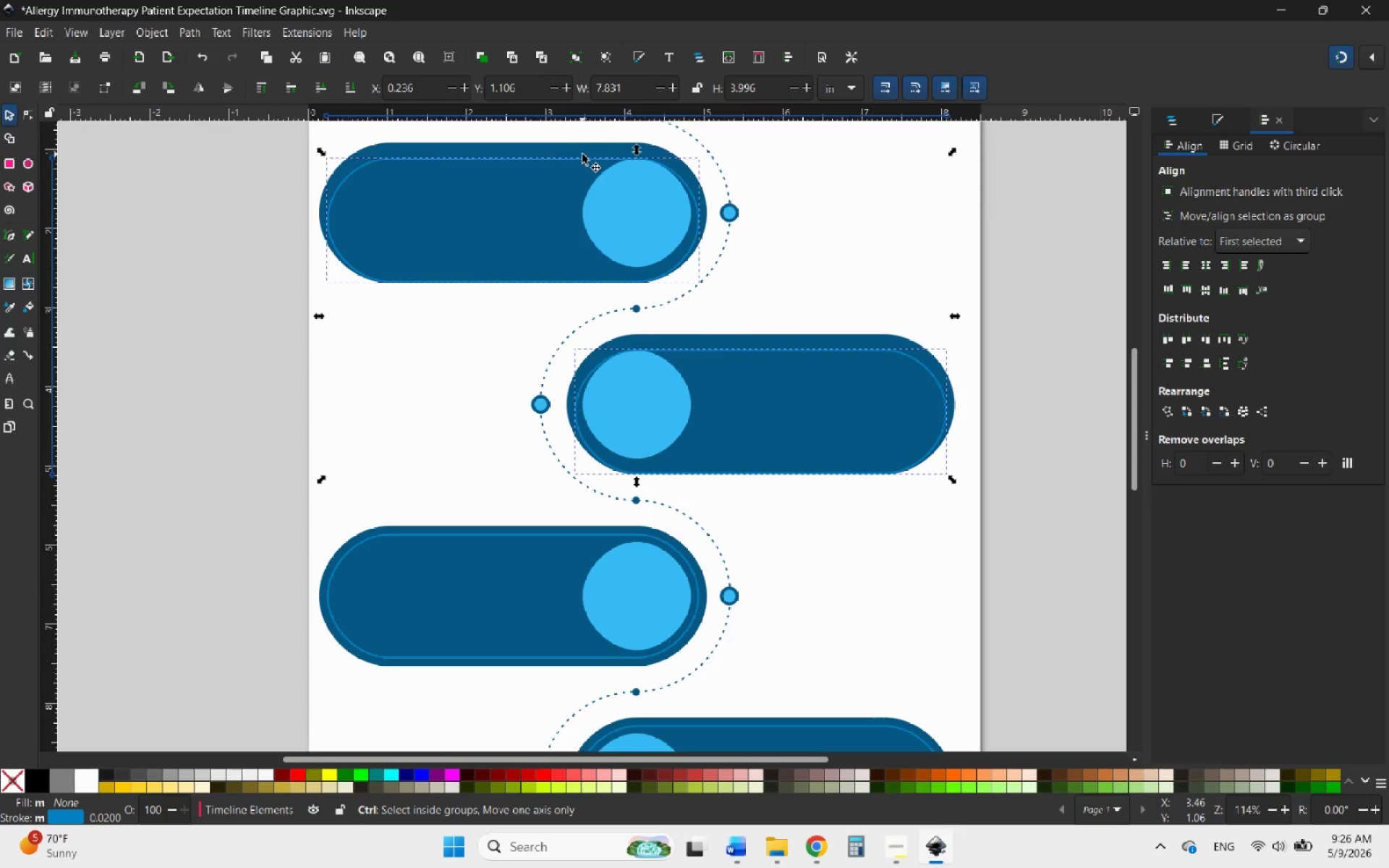 
hold_key(key=ControlLeft, duration=2.42)
 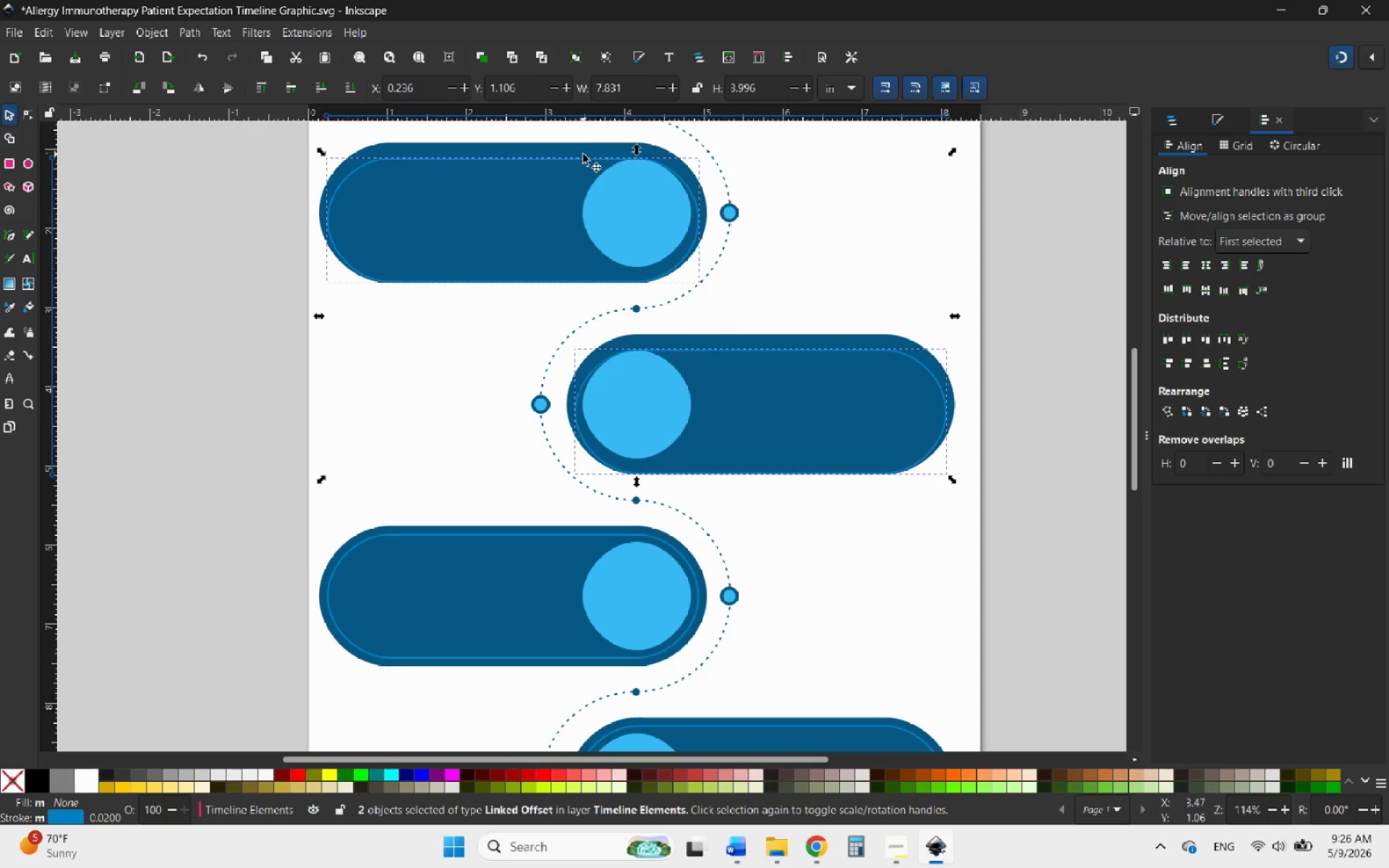 
hold_key(key=ControlLeft, duration=0.47)
scroll: coordinate [579, 154], scroll_direction: up, amount: 3.0
 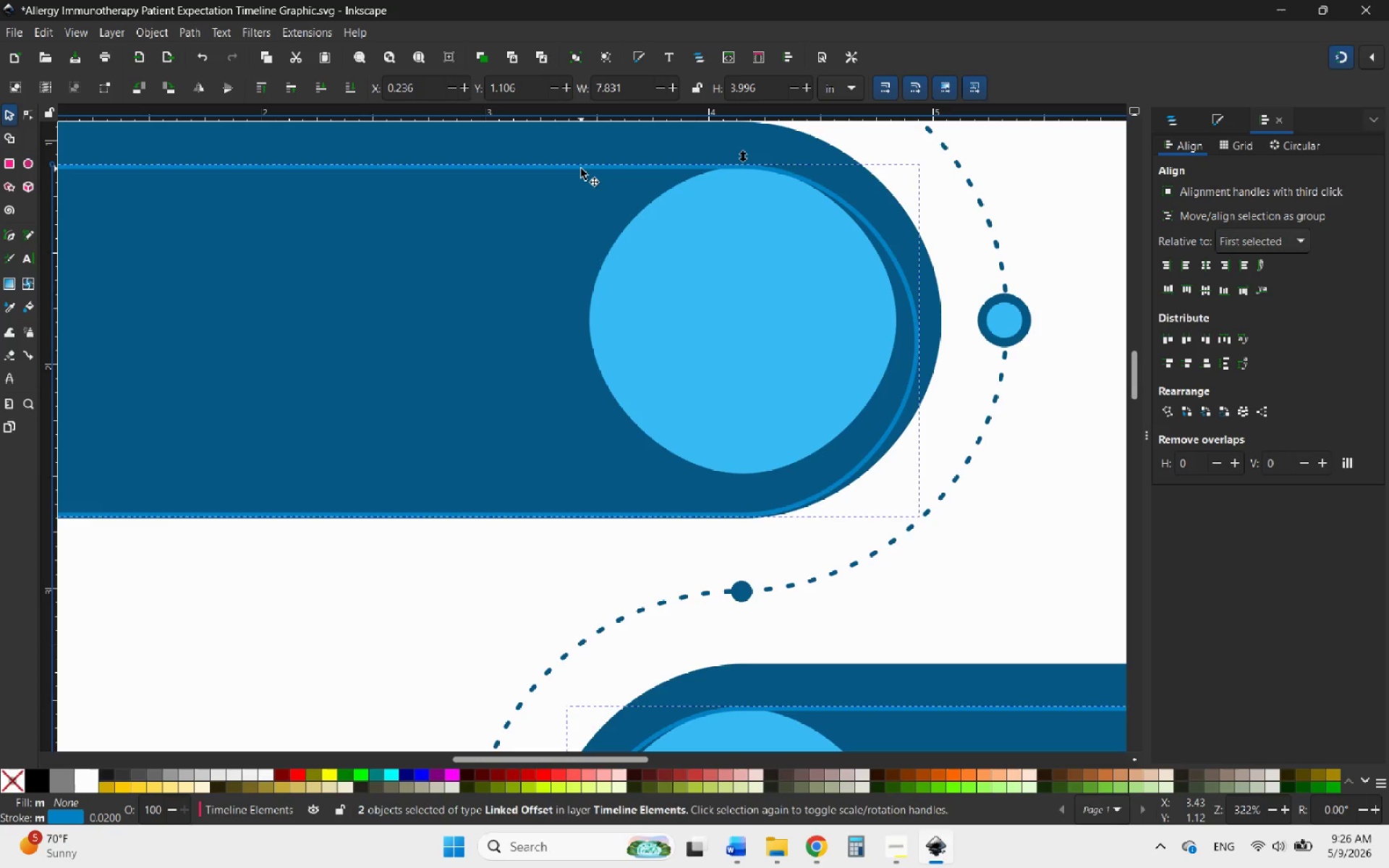 
left_click_drag(start_coordinate=[581, 169], to_coordinate=[583, 142])
 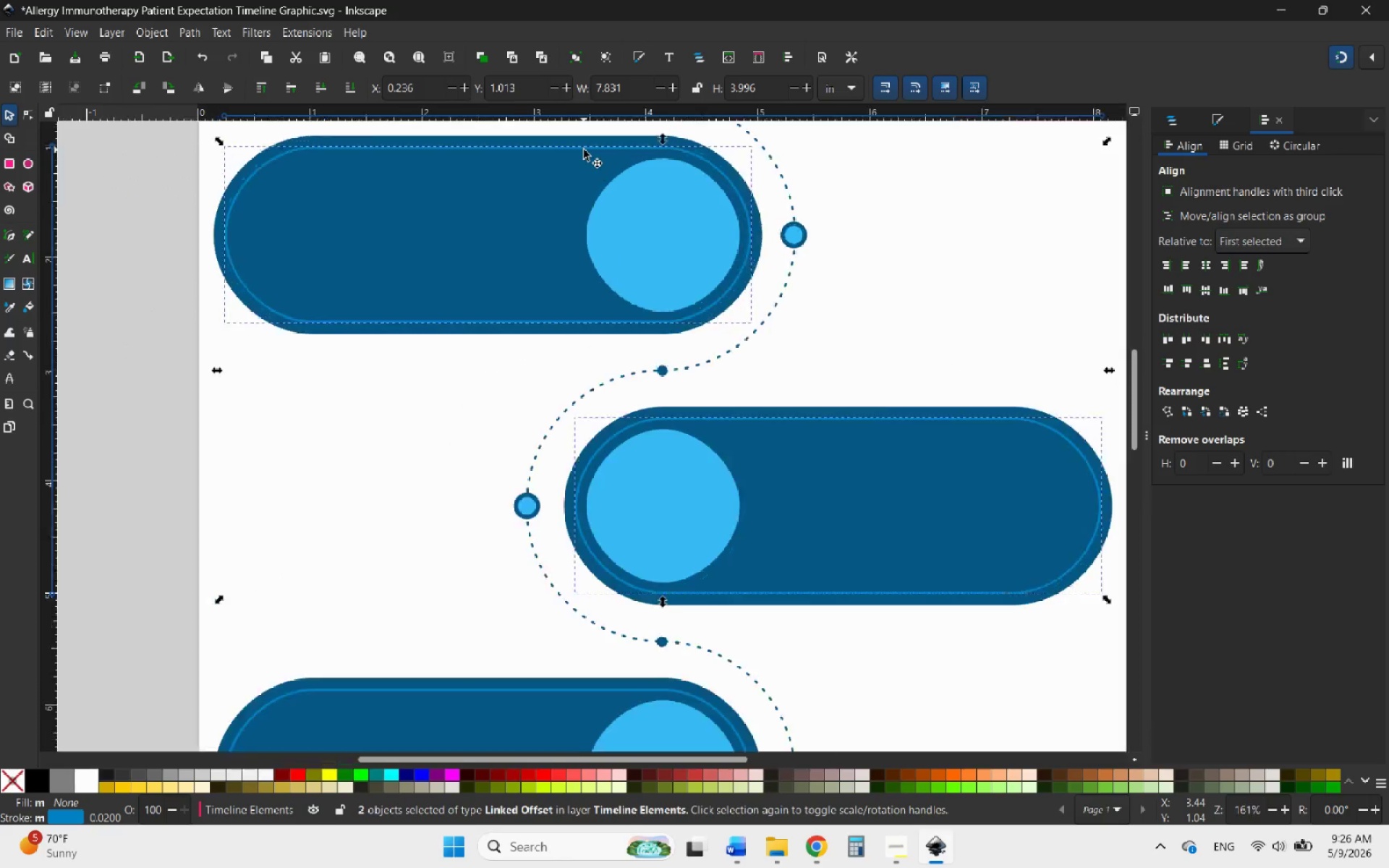 
hold_key(key=ControlLeft, duration=4.34)
scroll: coordinate [584, 150], scroll_direction: down, amount: 7.0
 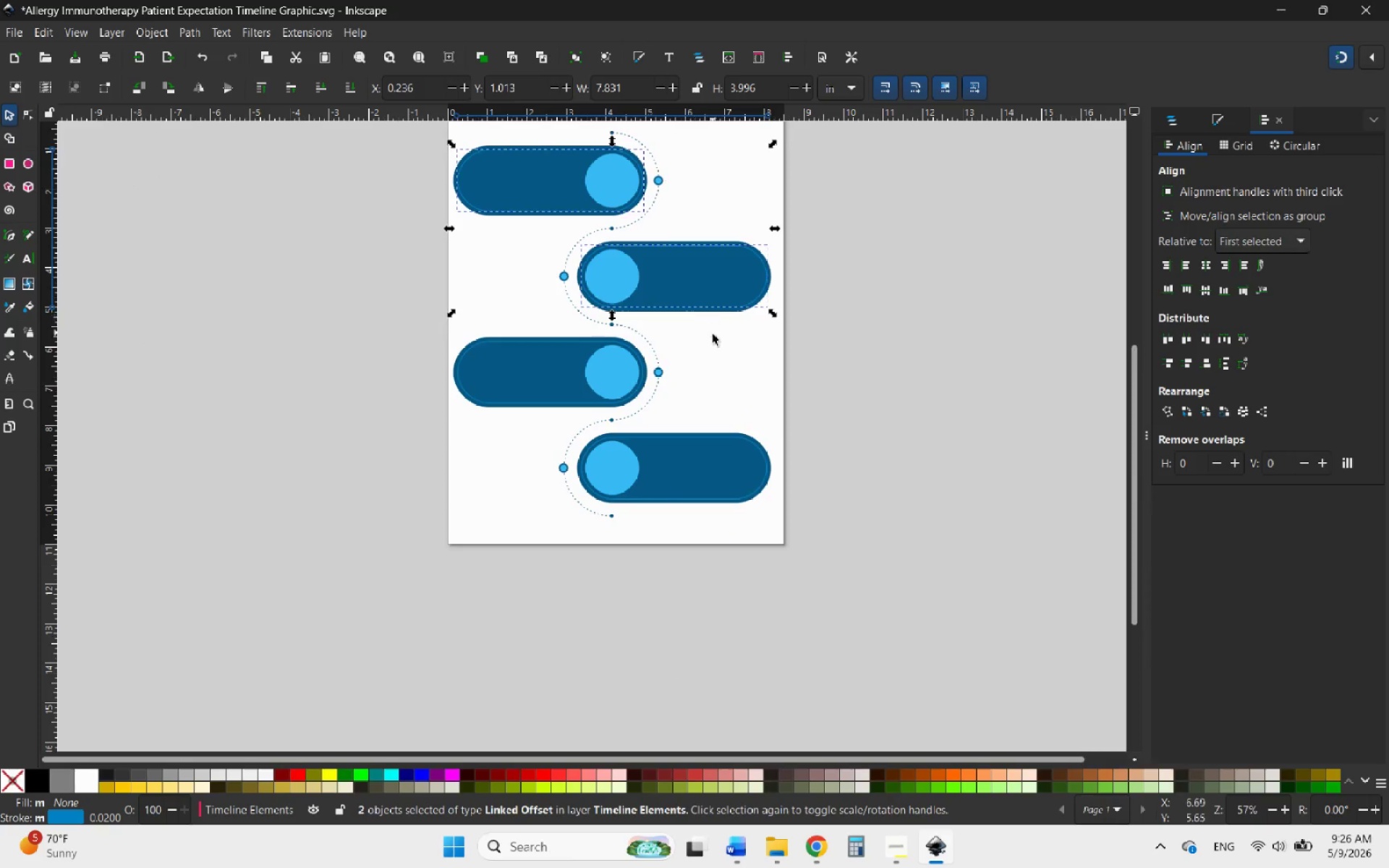 
left_click([713, 342])
 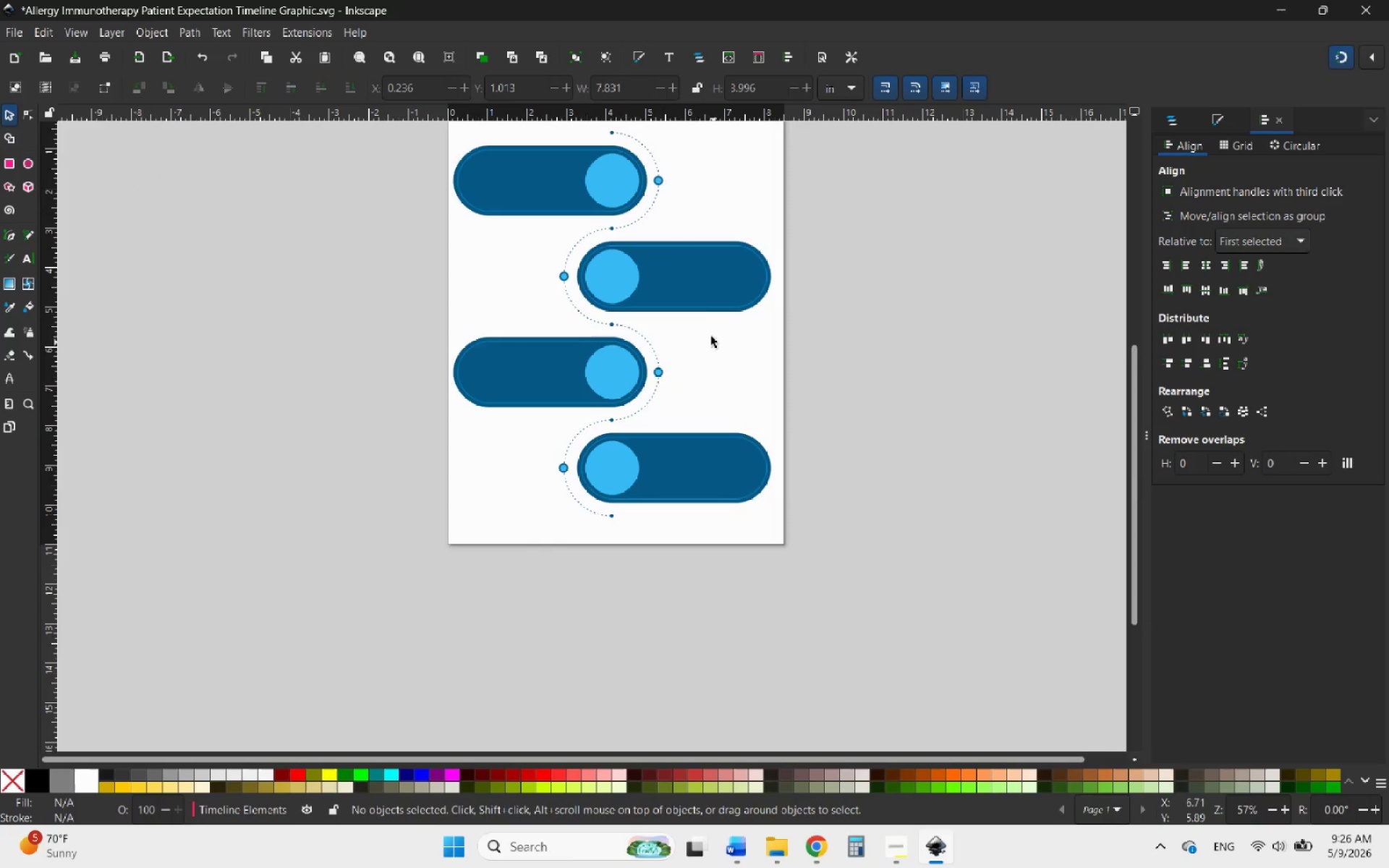 
hold_key(key=ControlLeft, duration=0.67)
scroll: coordinate [670, 232], scroll_direction: up, amount: 4.0
 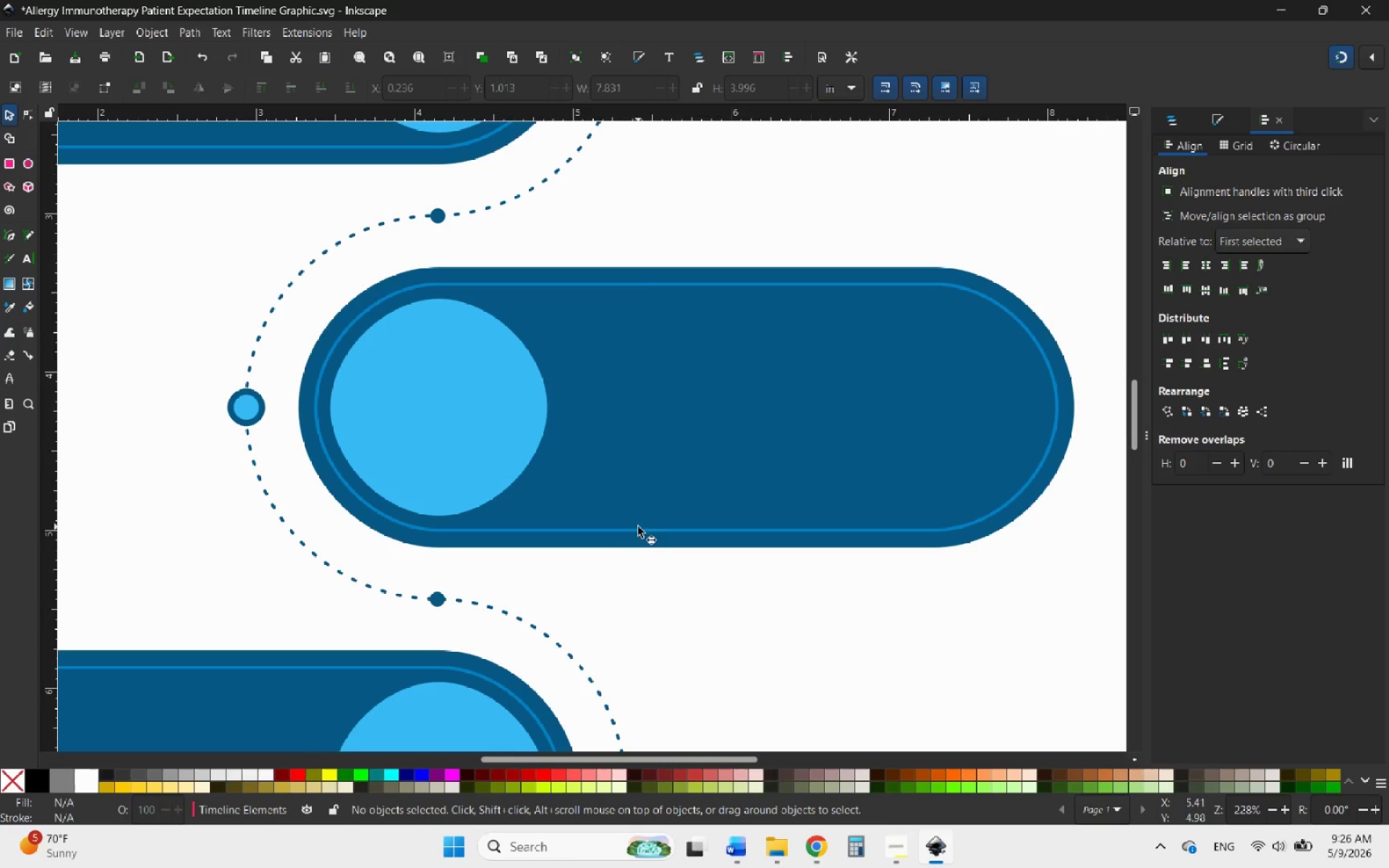 
left_click([626, 541])
 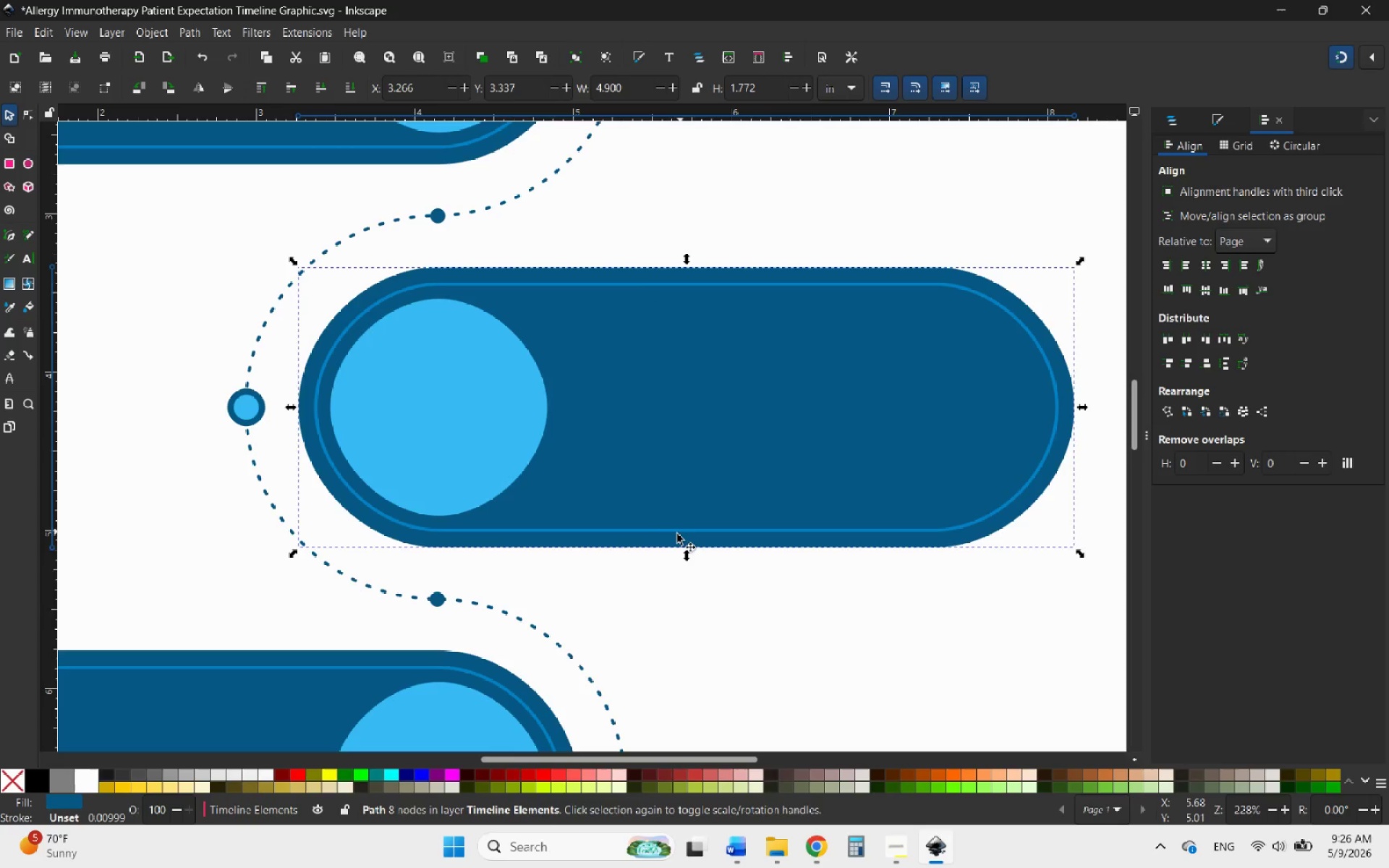 
hold_key(key=ShiftLeft, duration=0.7)
left_click([677, 534])
 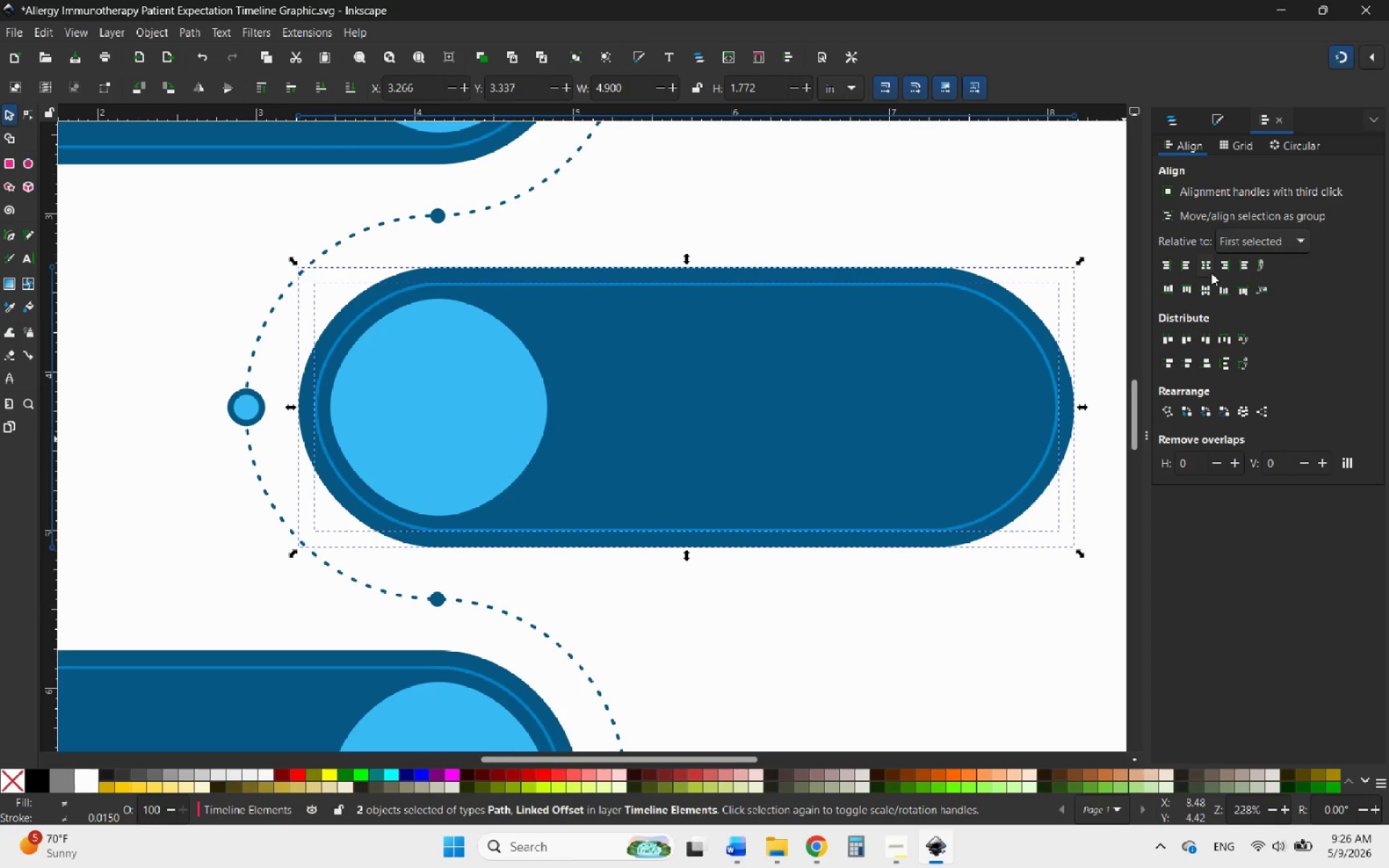 
left_click([1207, 288])
 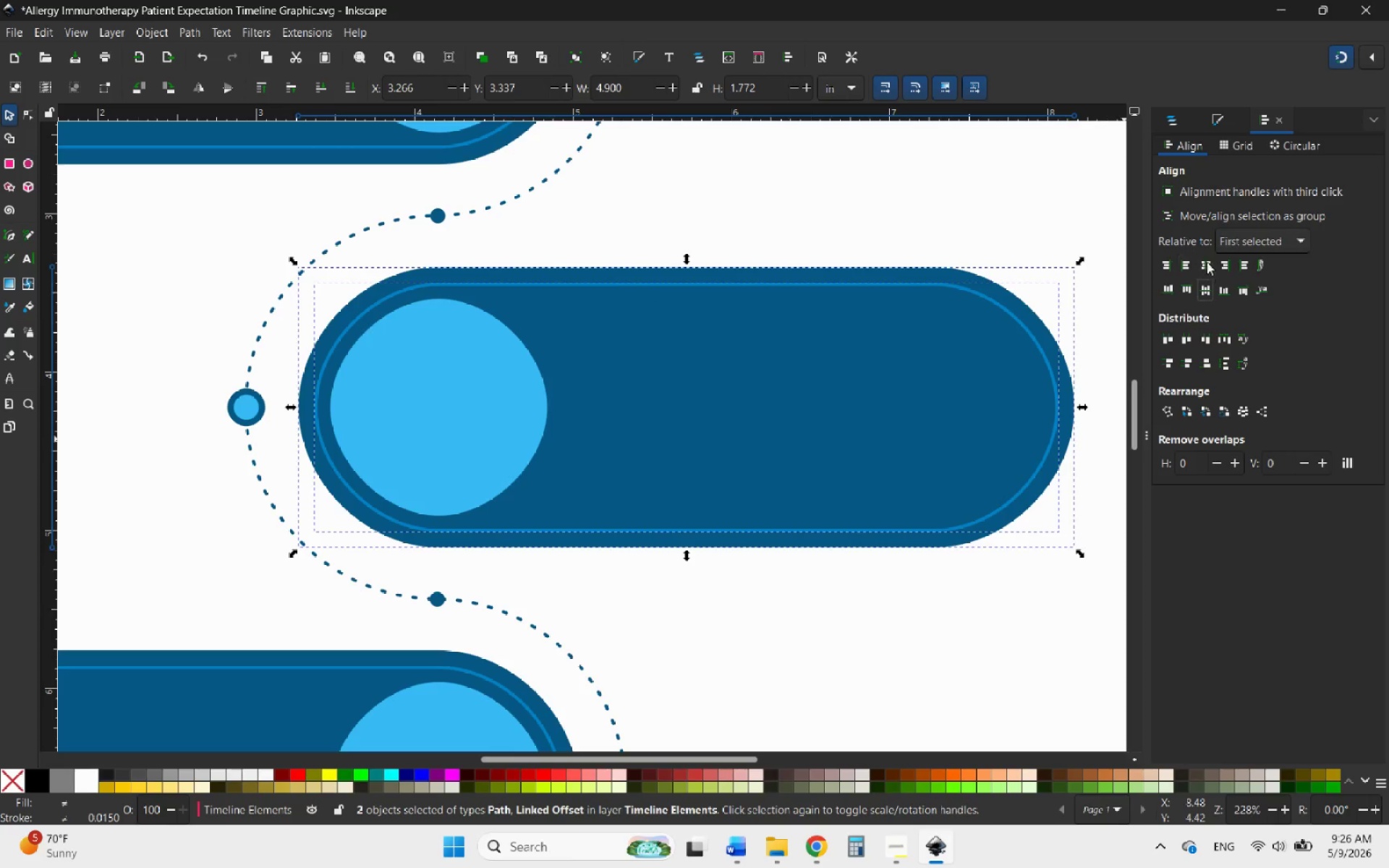 
left_click([1211, 261])
 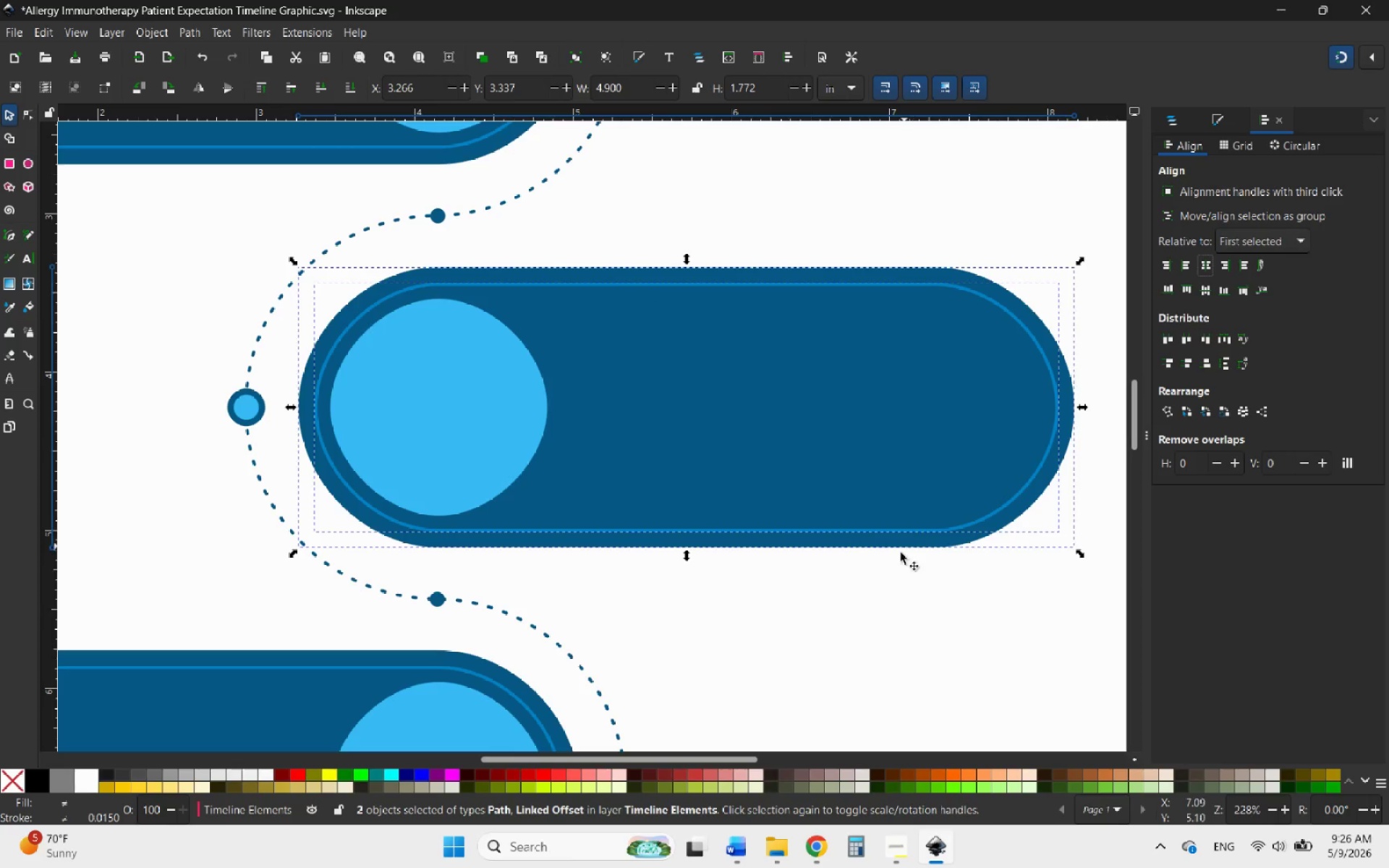 
left_click([891, 587])
 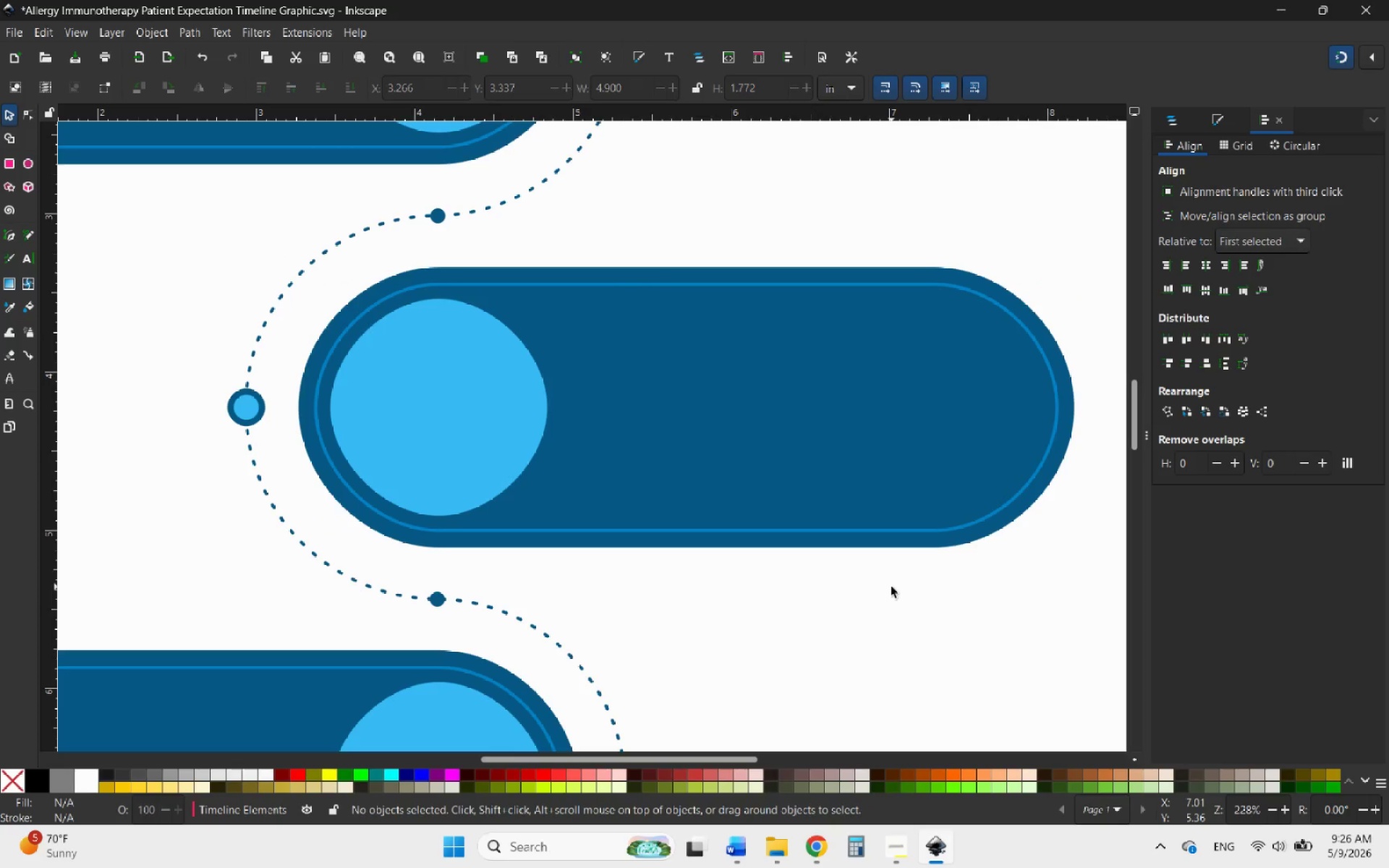 
hold_key(key=ControlLeft, duration=1.44)
scroll: coordinate [891, 588], scroll_direction: down, amount: 3.0
 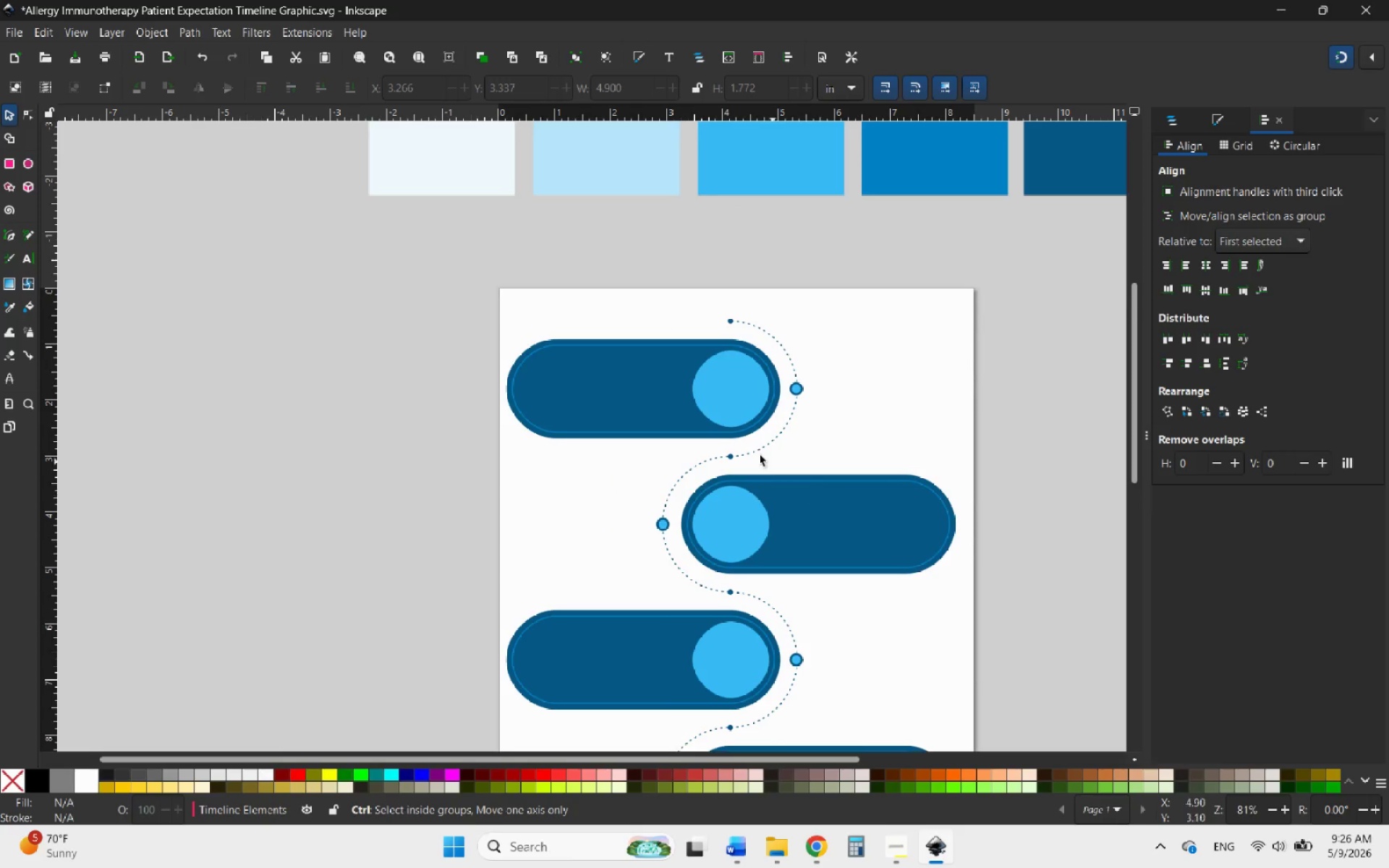 
scroll: coordinate [668, 393], scroll_direction: up, amount: 3.0
 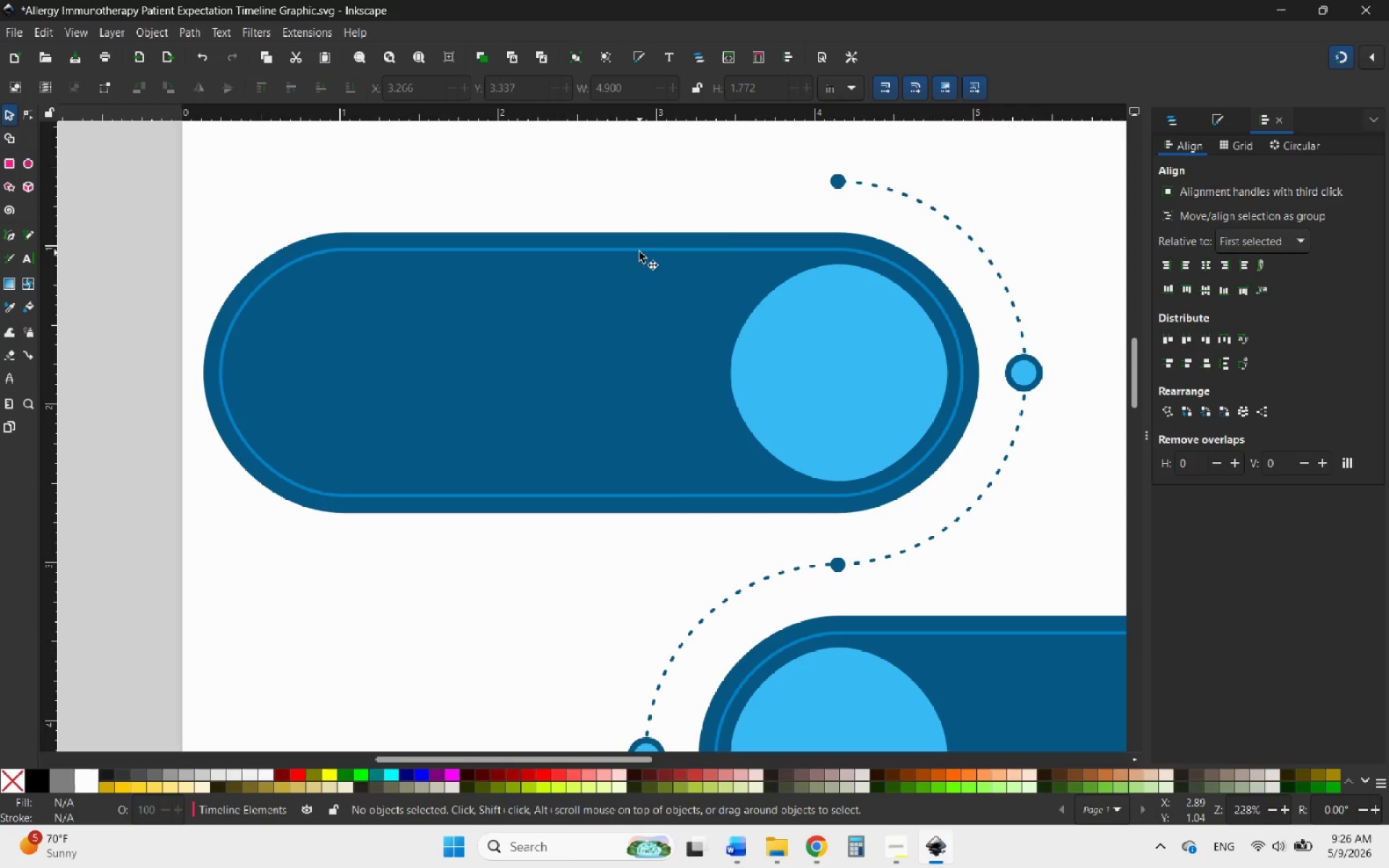 
left_click([639, 239])
 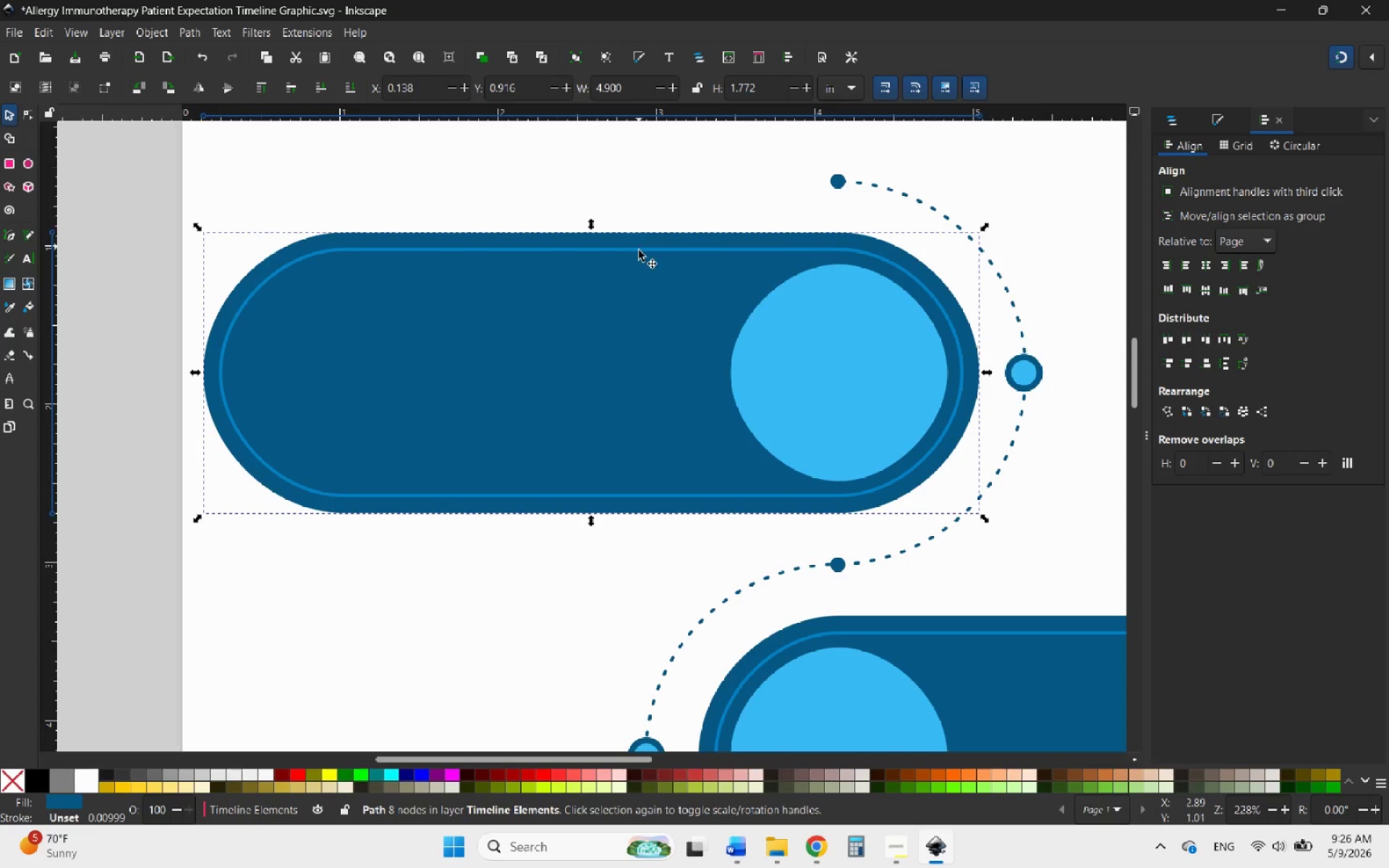 
hold_key(key=ShiftLeft, duration=1.23)
left_click([642, 251])
 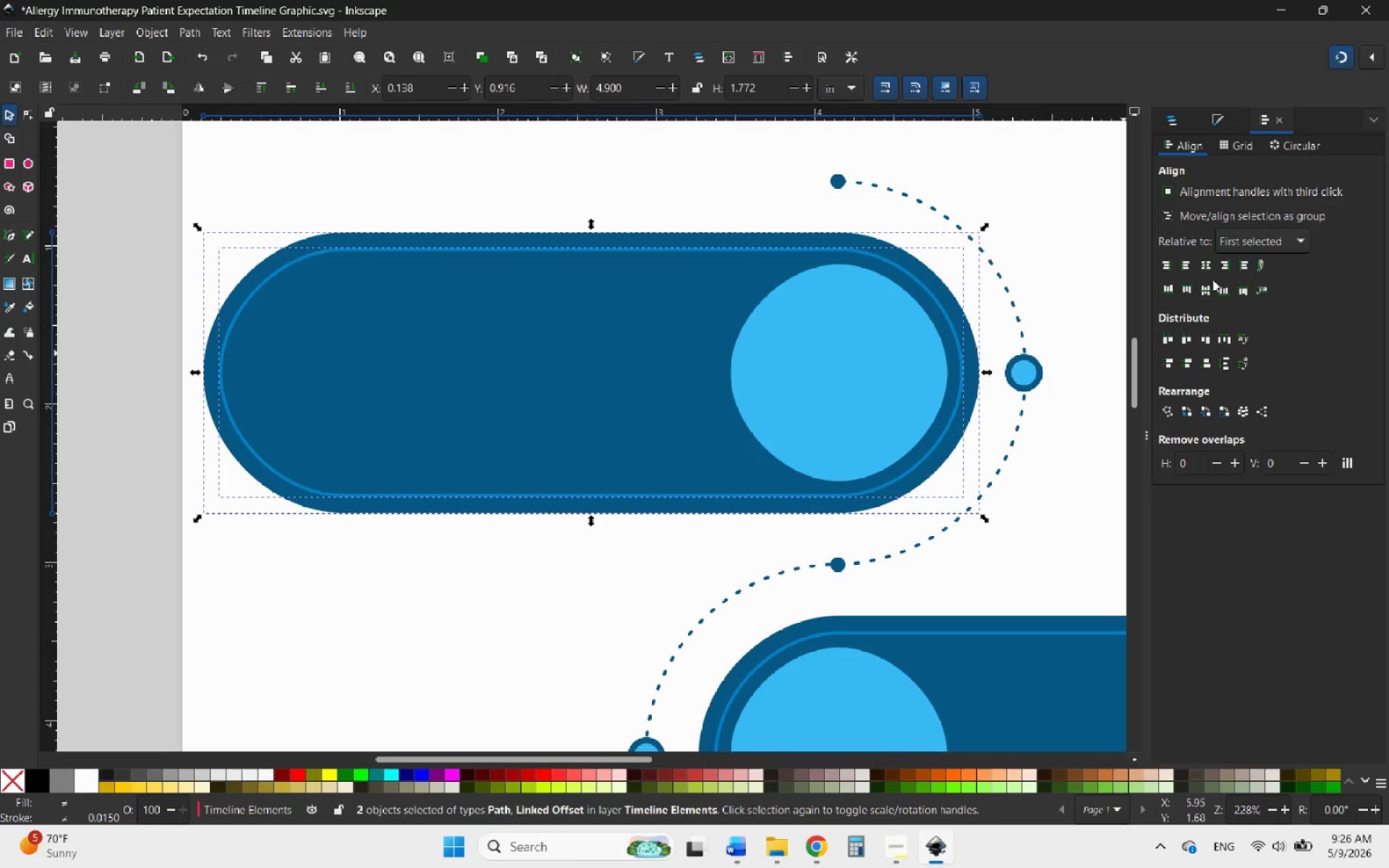 
left_click([1205, 264])
 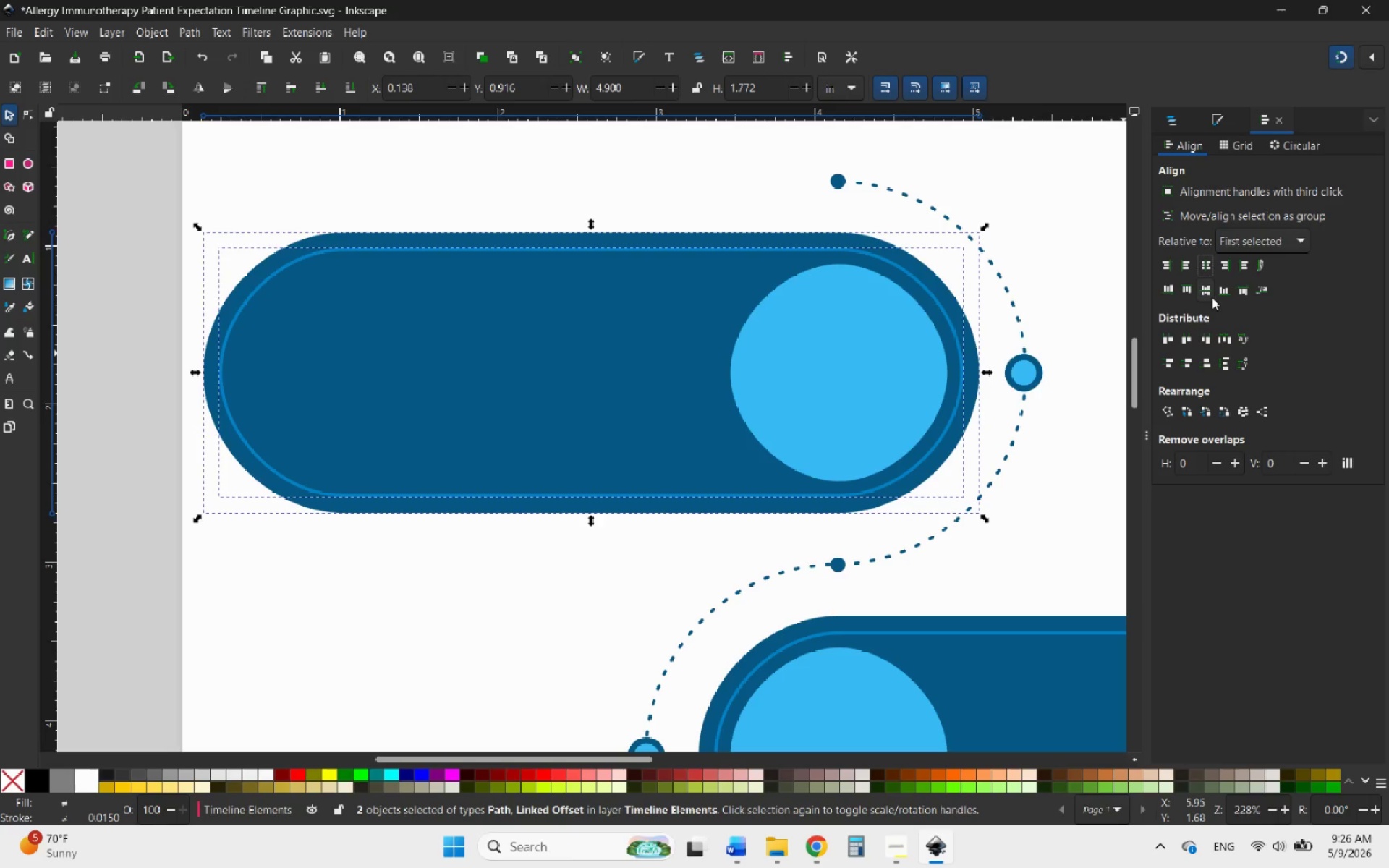 
left_click([1207, 287])
 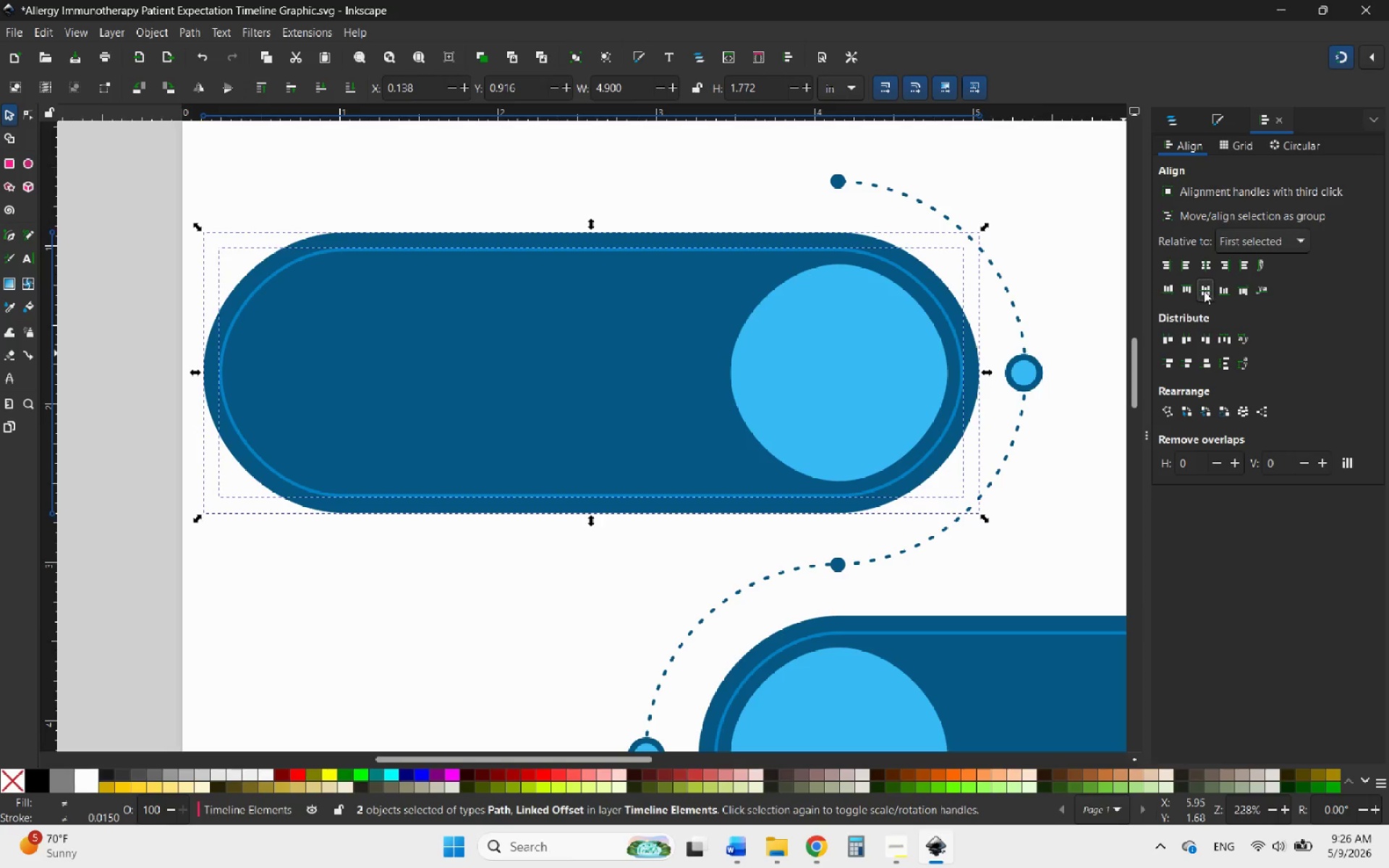 
left_click([1208, 291])
 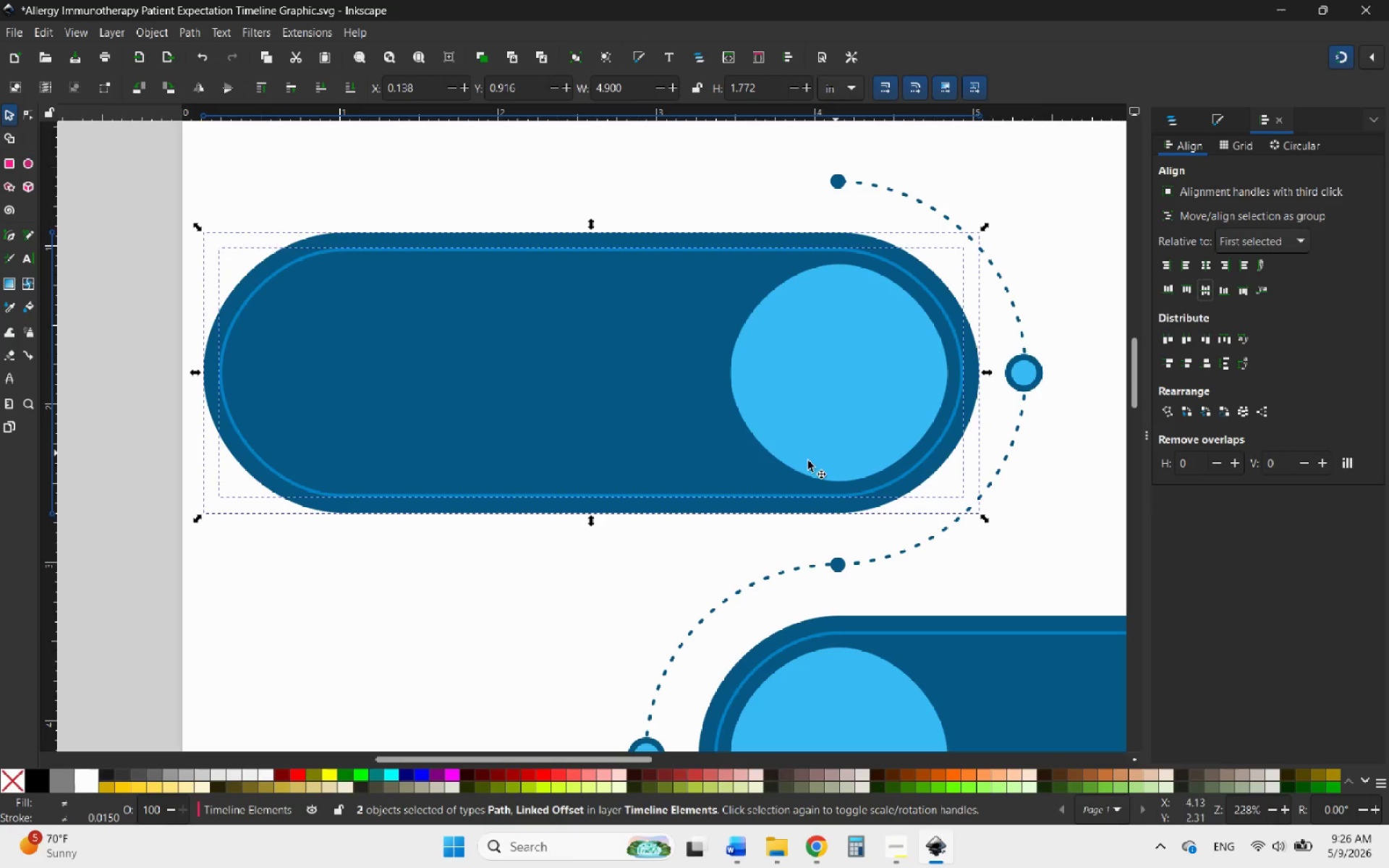 
hold_key(key=ControlLeft, duration=0.64)
scroll: coordinate [645, 460], scroll_direction: down, amount: 4.0
 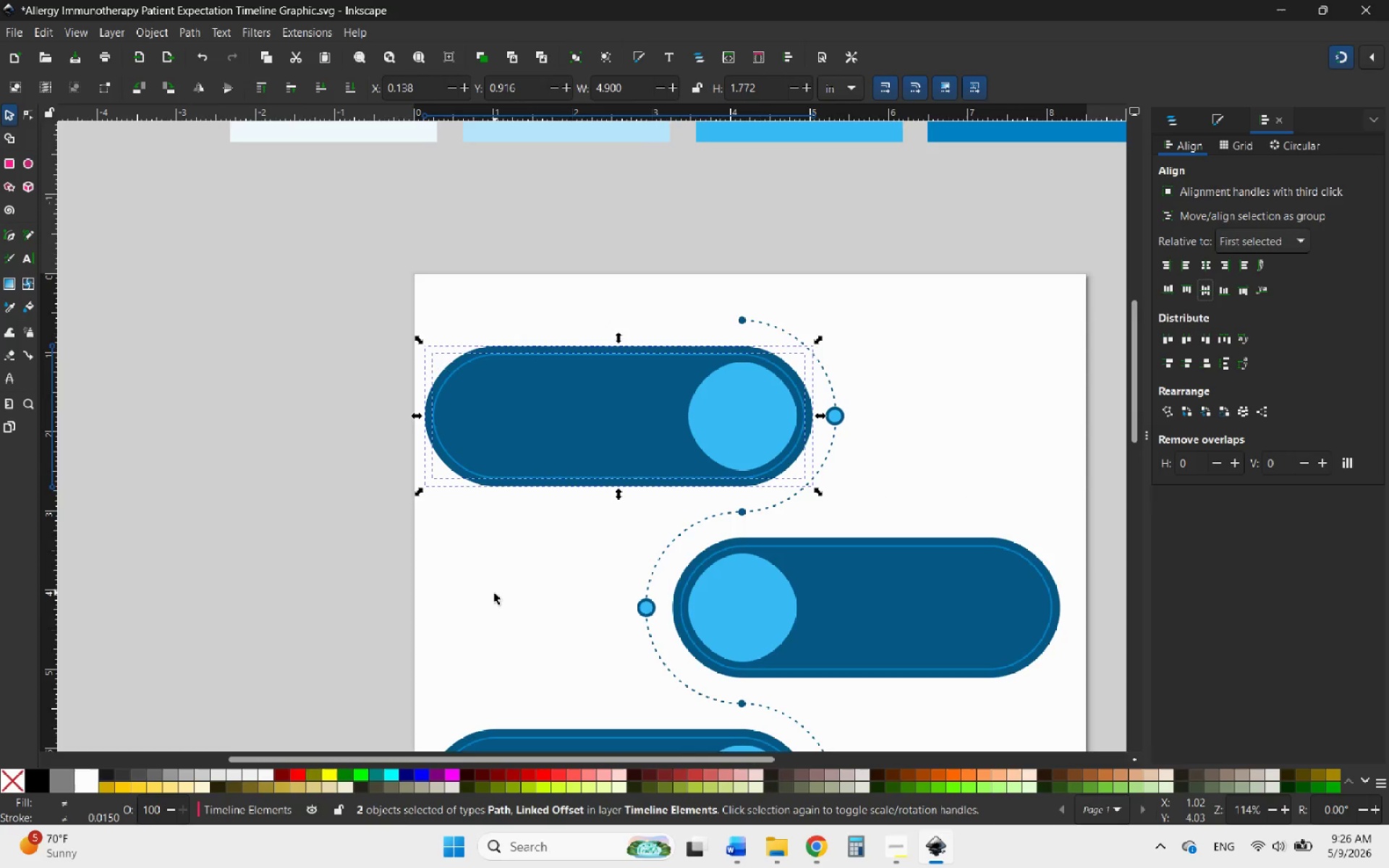 
left_click([494, 593])
 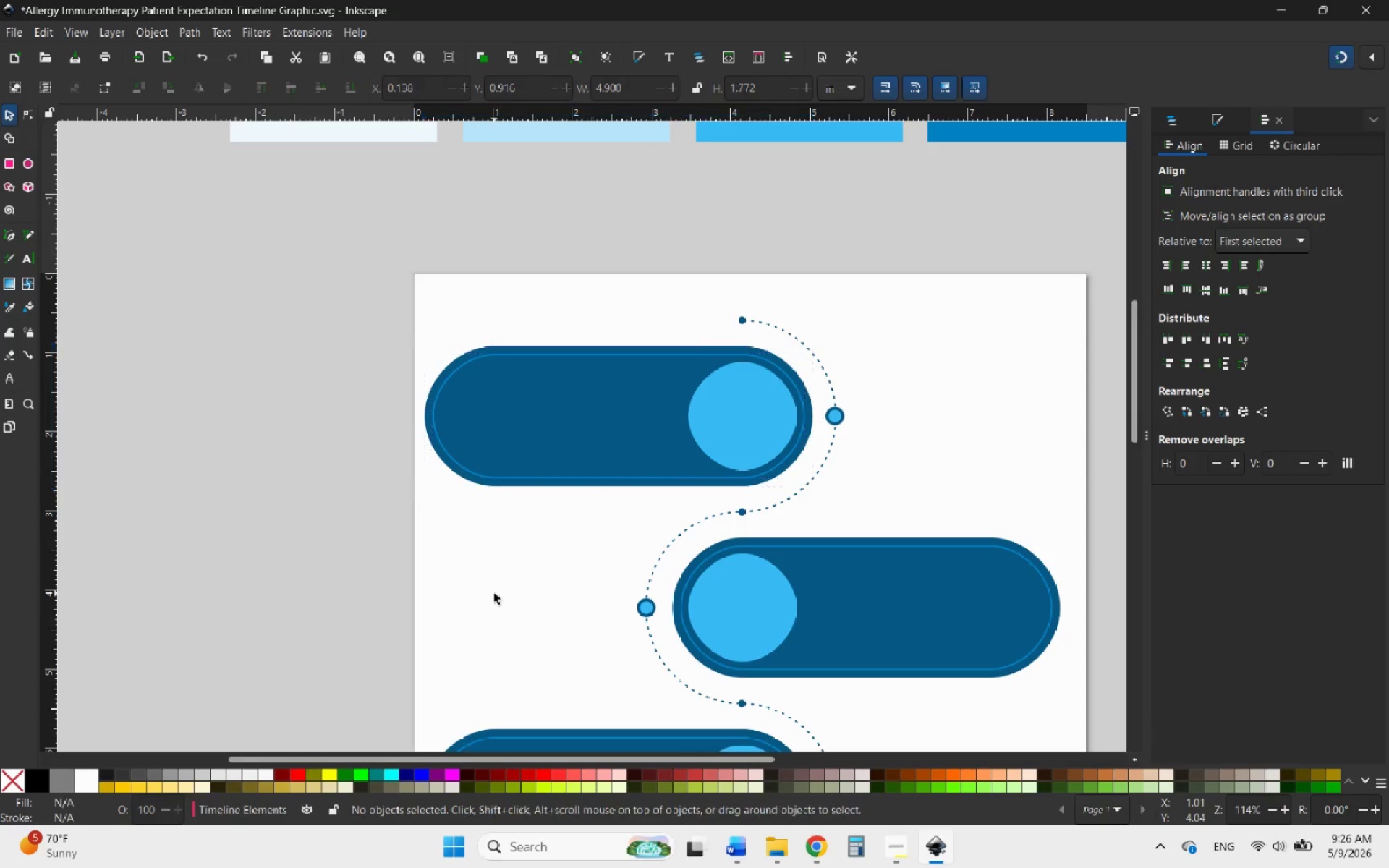 
hold_key(key=ControlLeft, duration=0.66)
scroll: coordinate [590, 352], scroll_direction: down, amount: 5.0
 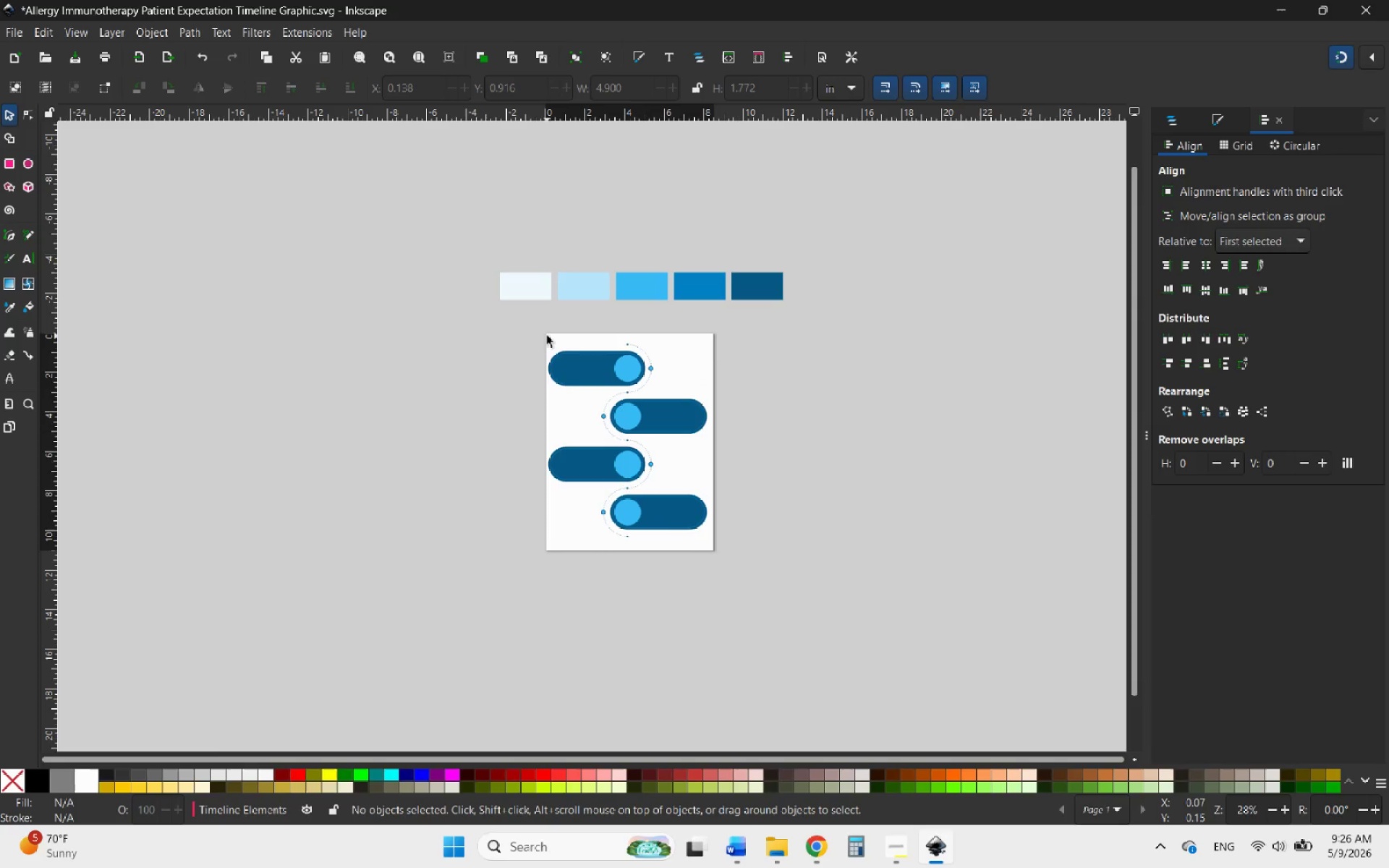 
left_click_drag(start_coordinate=[543, 336], to_coordinate=[736, 569])
 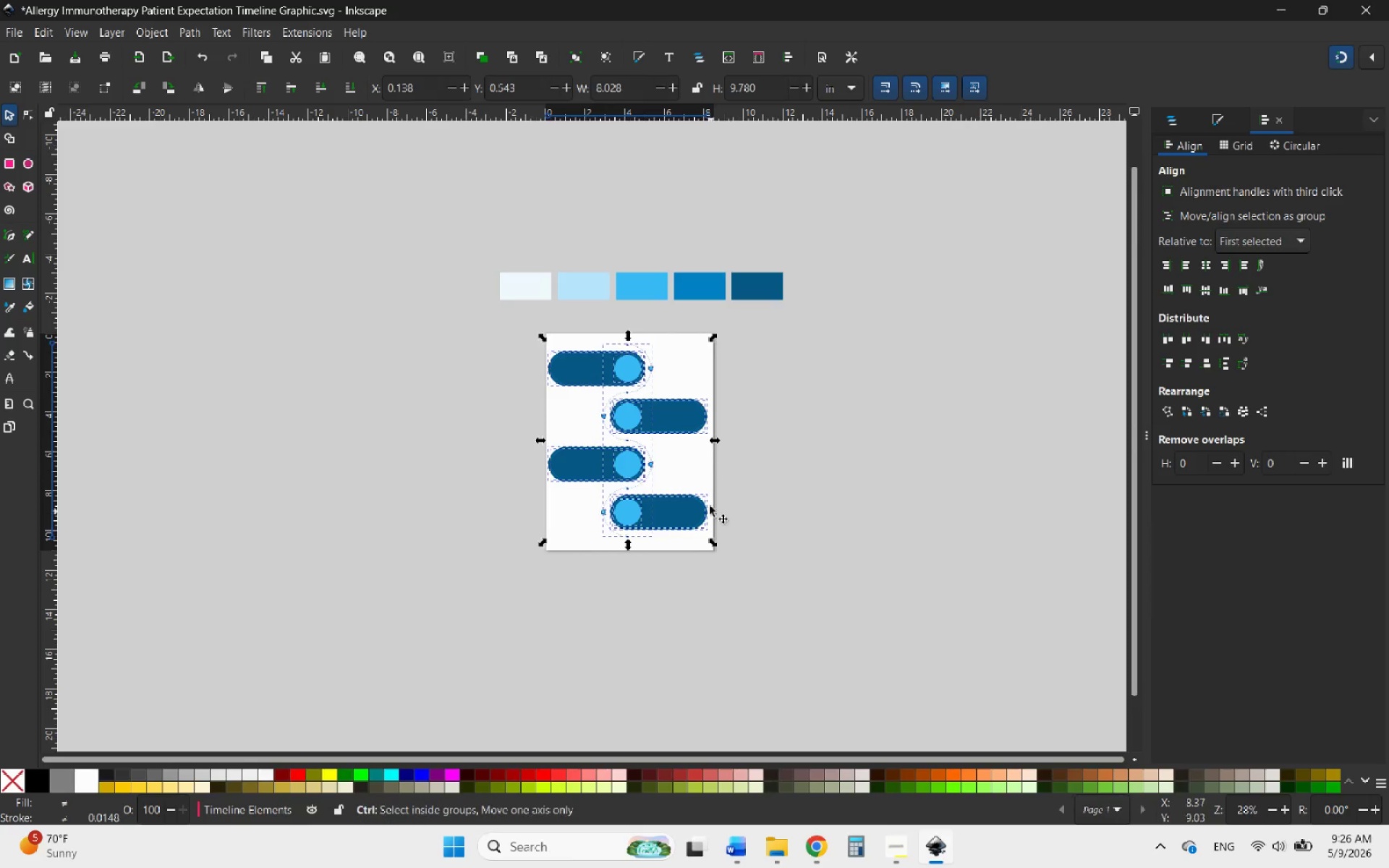 
hold_key(key=ControlLeft, duration=0.64)
scroll: coordinate [684, 484], scroll_direction: up, amount: 3.0
 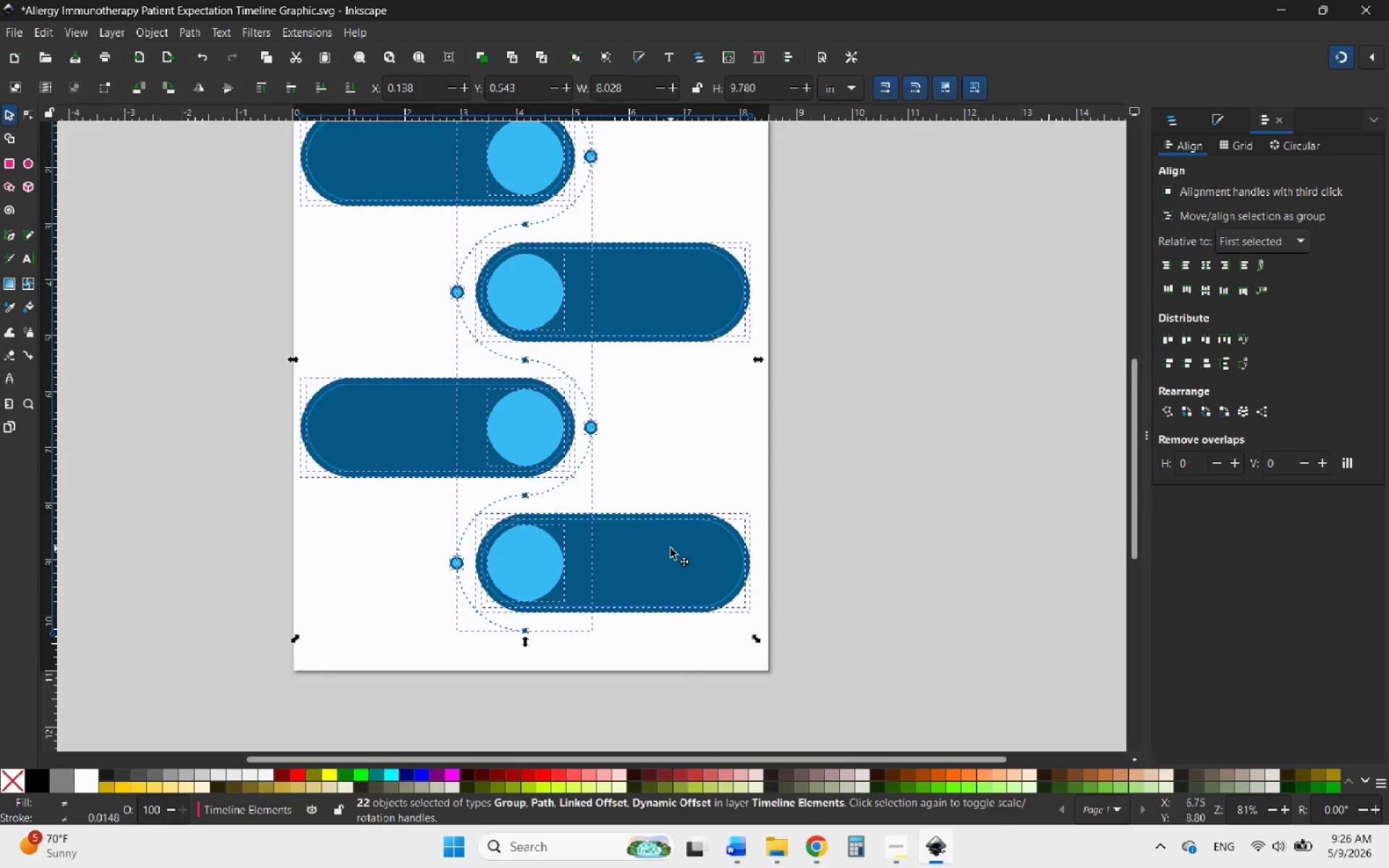 
hold_key(key=ControlLeft, duration=1.28)
left_click([671, 548])
 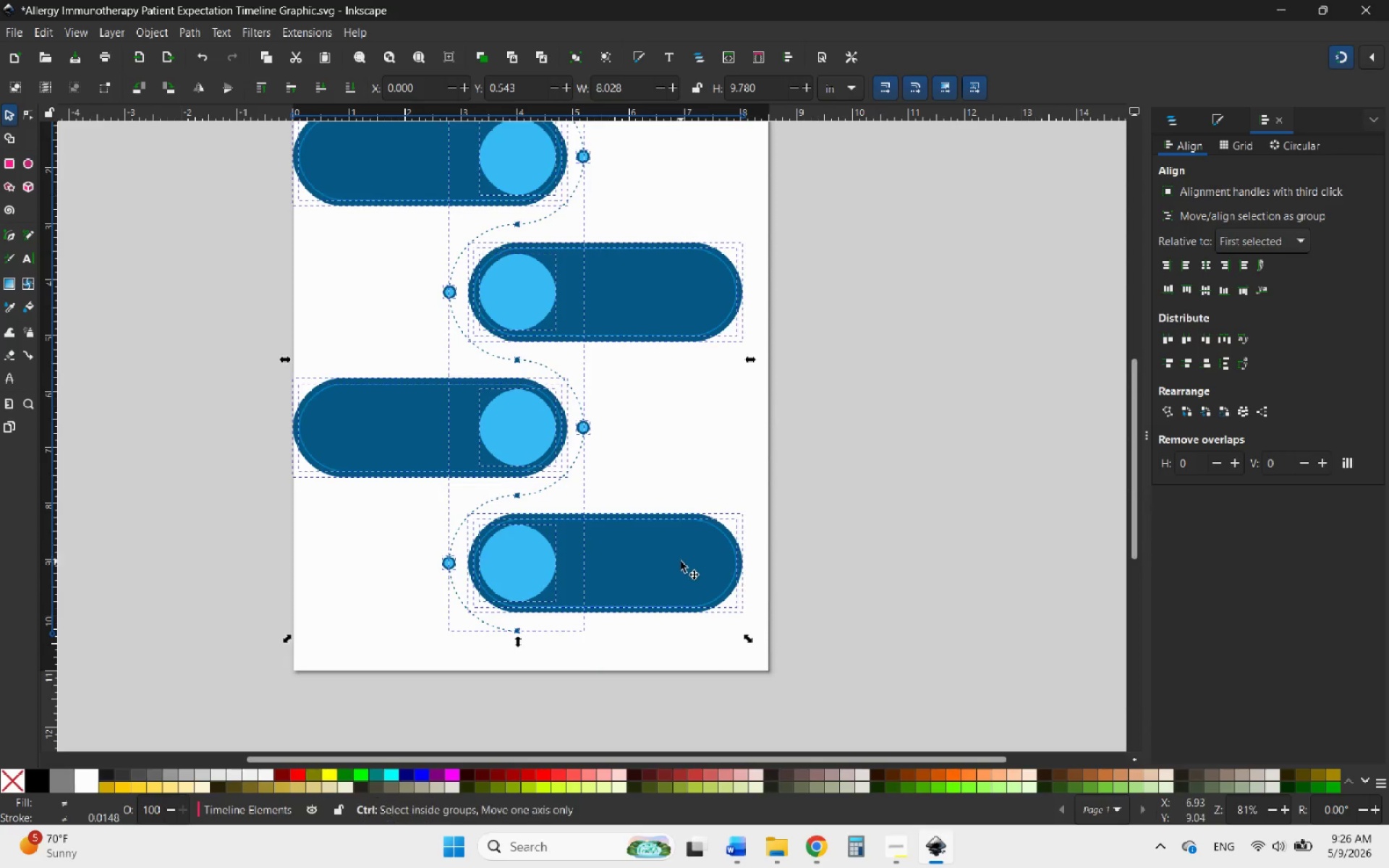 
hold_key(key=ControlLeft, duration=14.02)
left_click_drag(start_coordinate=[681, 565], to_coordinate=[742, 567])
 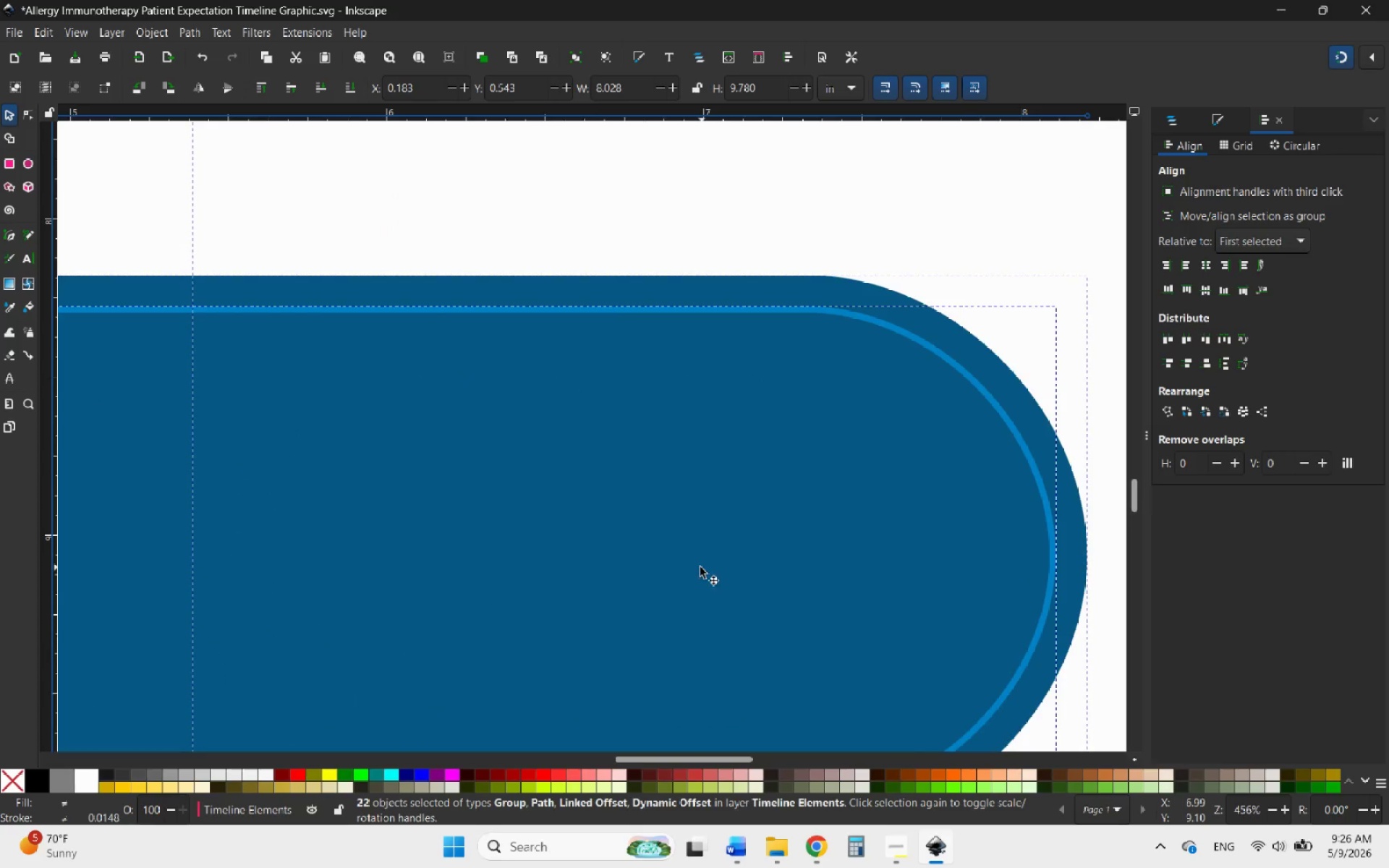 
scroll: coordinate [681, 565], scroll_direction: up, amount: 5.0
 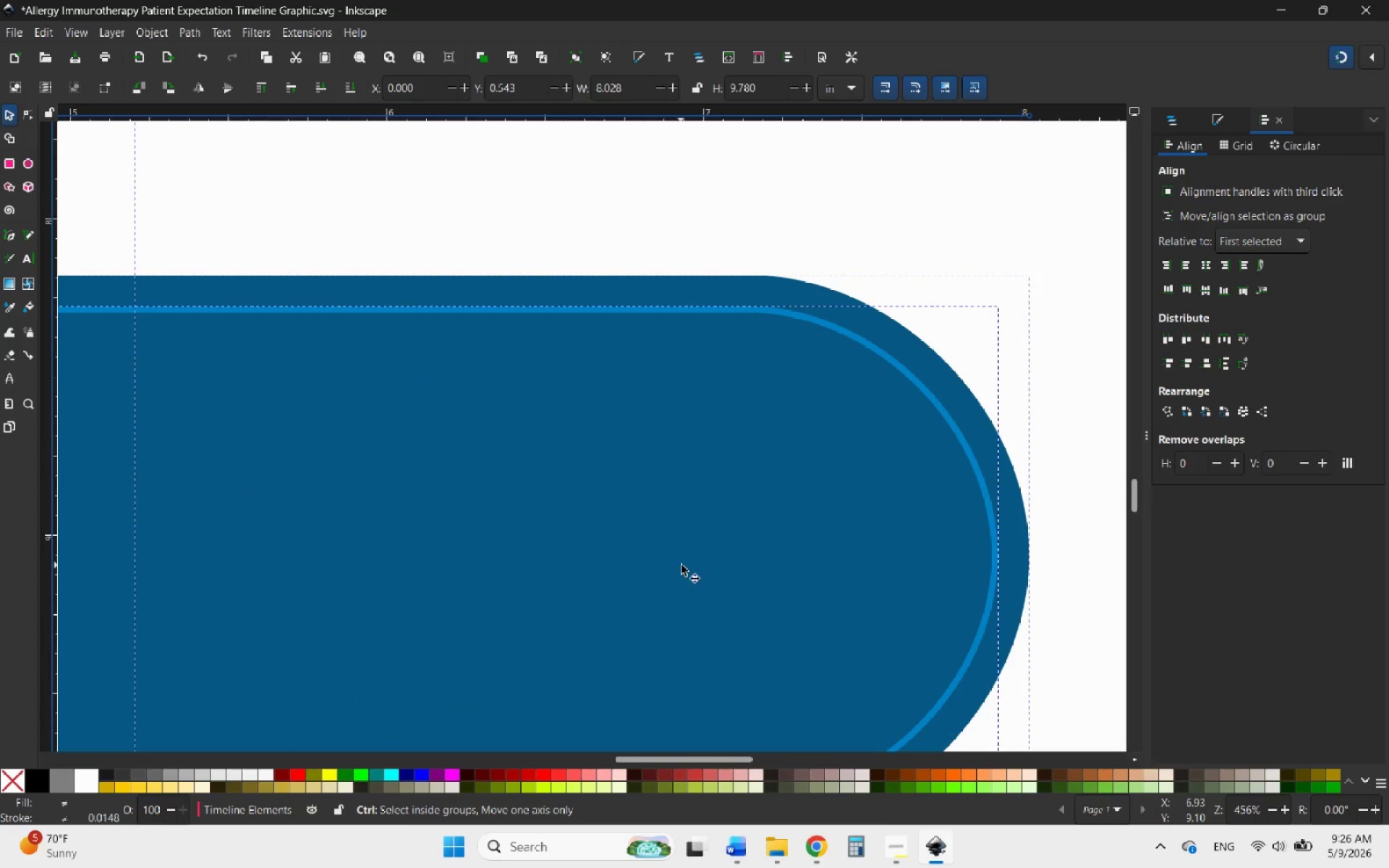 
scroll: coordinate [697, 567], scroll_direction: down, amount: 5.0
 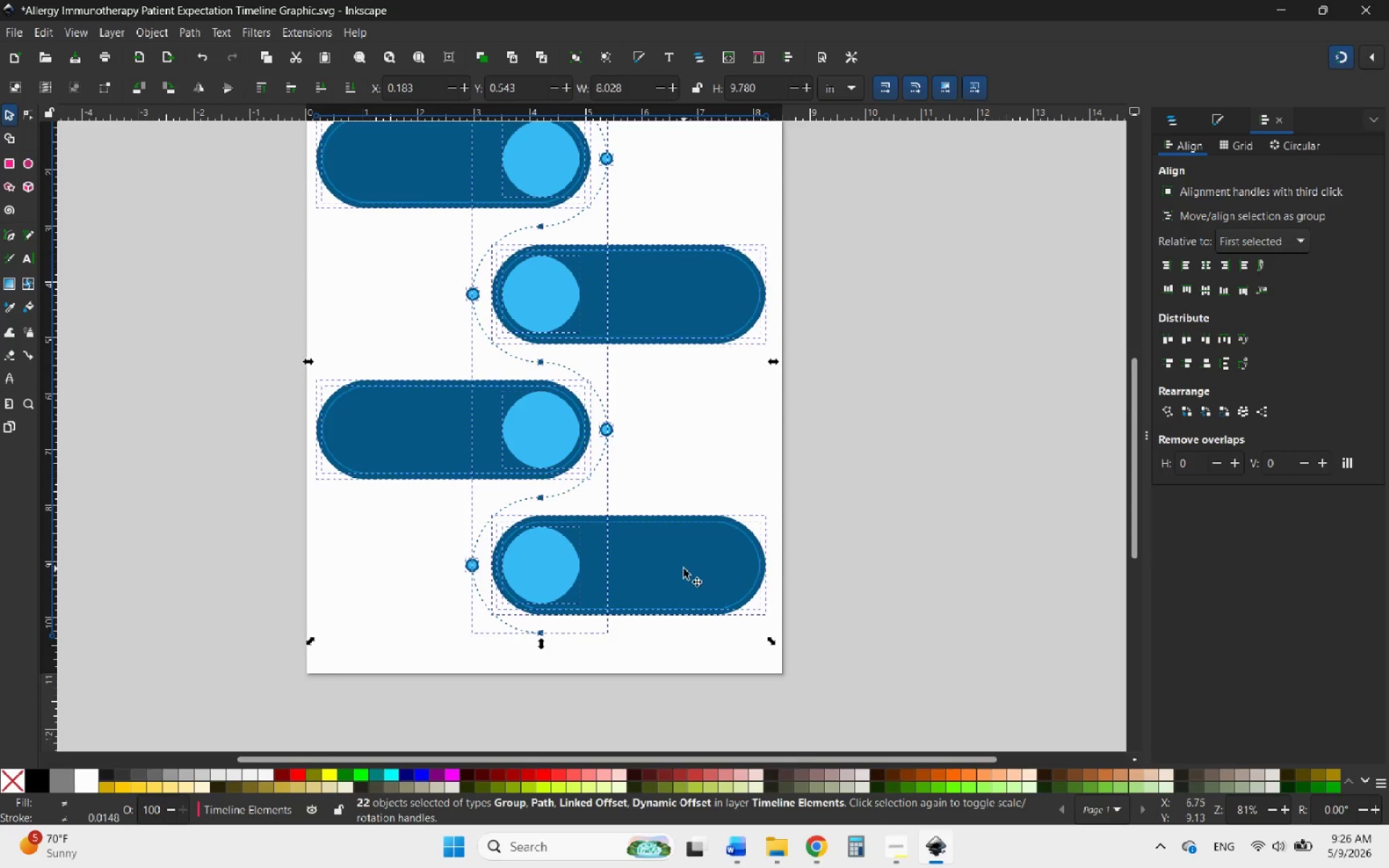 
scroll: coordinate [676, 569], scroll_direction: up, amount: 2.0
 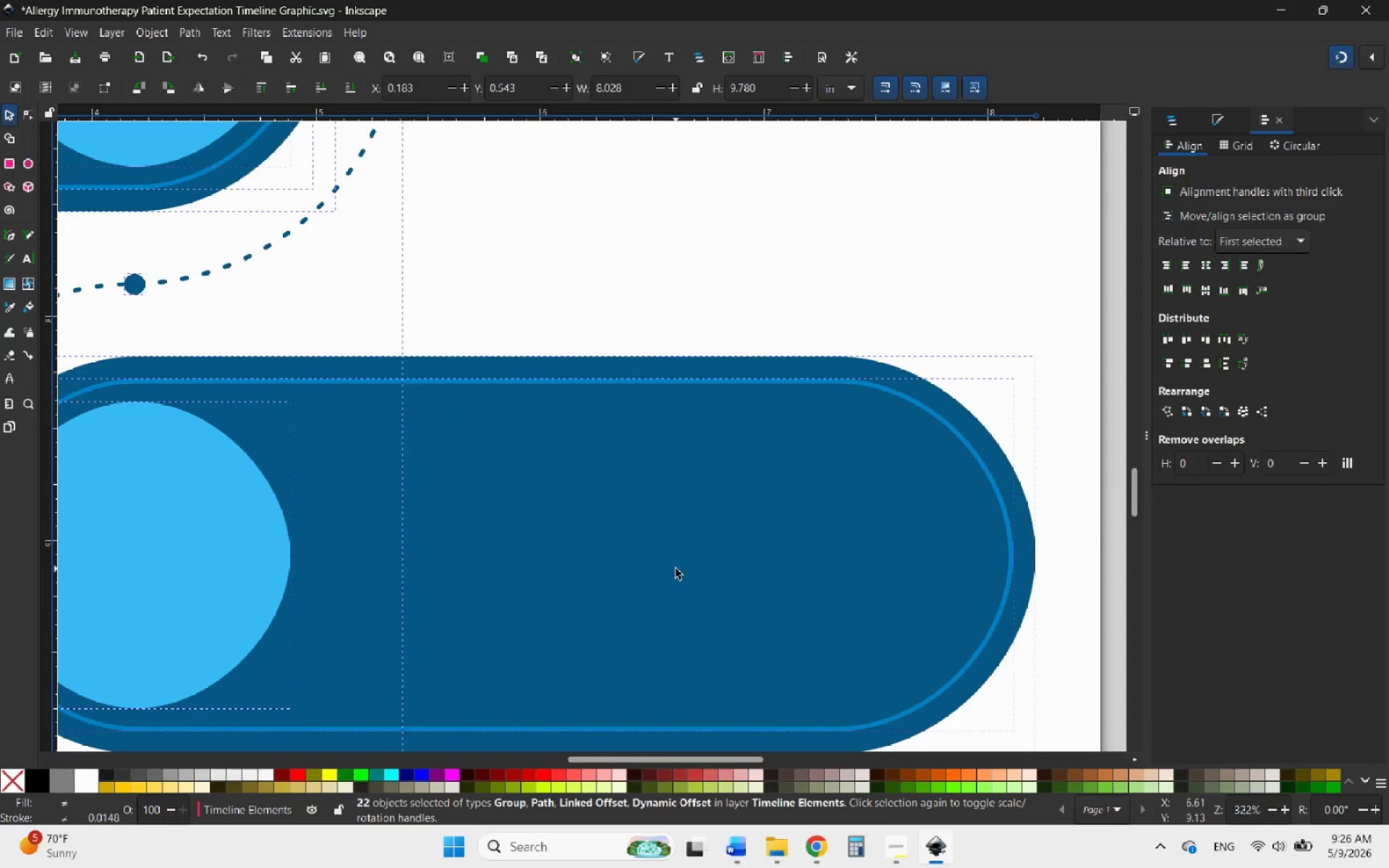 
left_click_drag(start_coordinate=[676, 569], to_coordinate=[691, 569])
 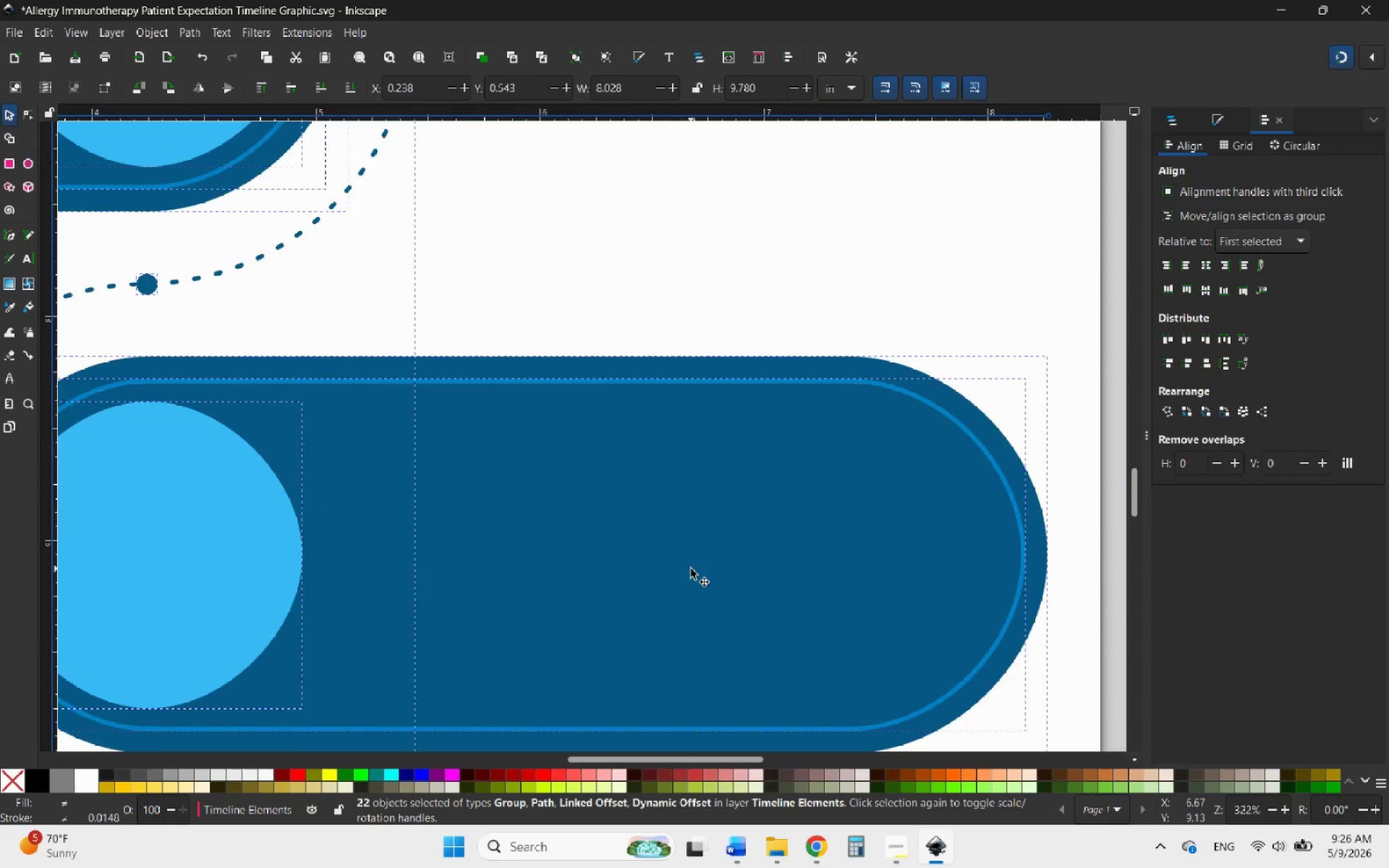 
scroll: coordinate [691, 569], scroll_direction: down, amount: 3.0
 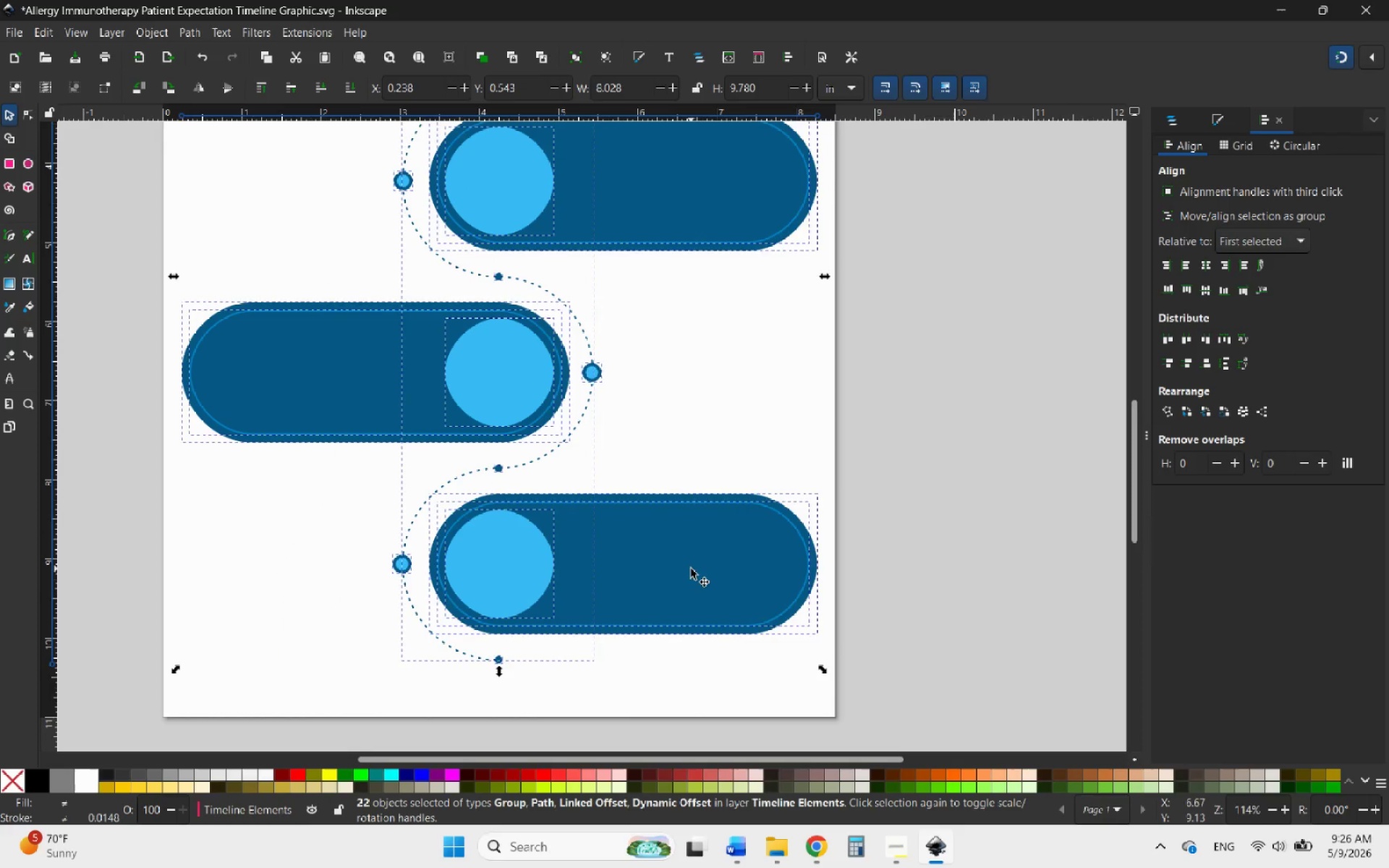 
scroll: coordinate [702, 566], scroll_direction: up, amount: 4.0
 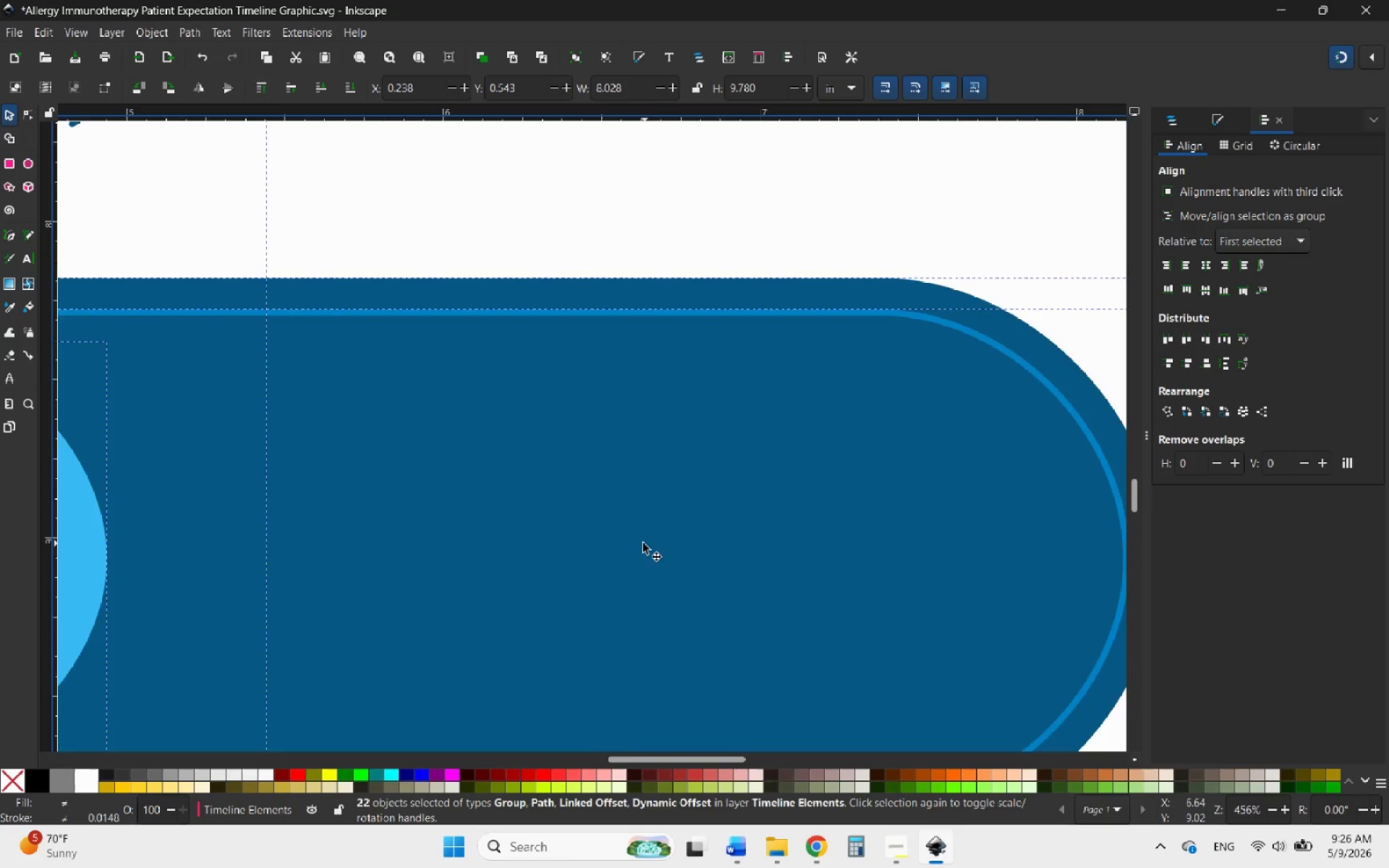 
scroll: coordinate [643, 543], scroll_direction: down, amount: 2.0
 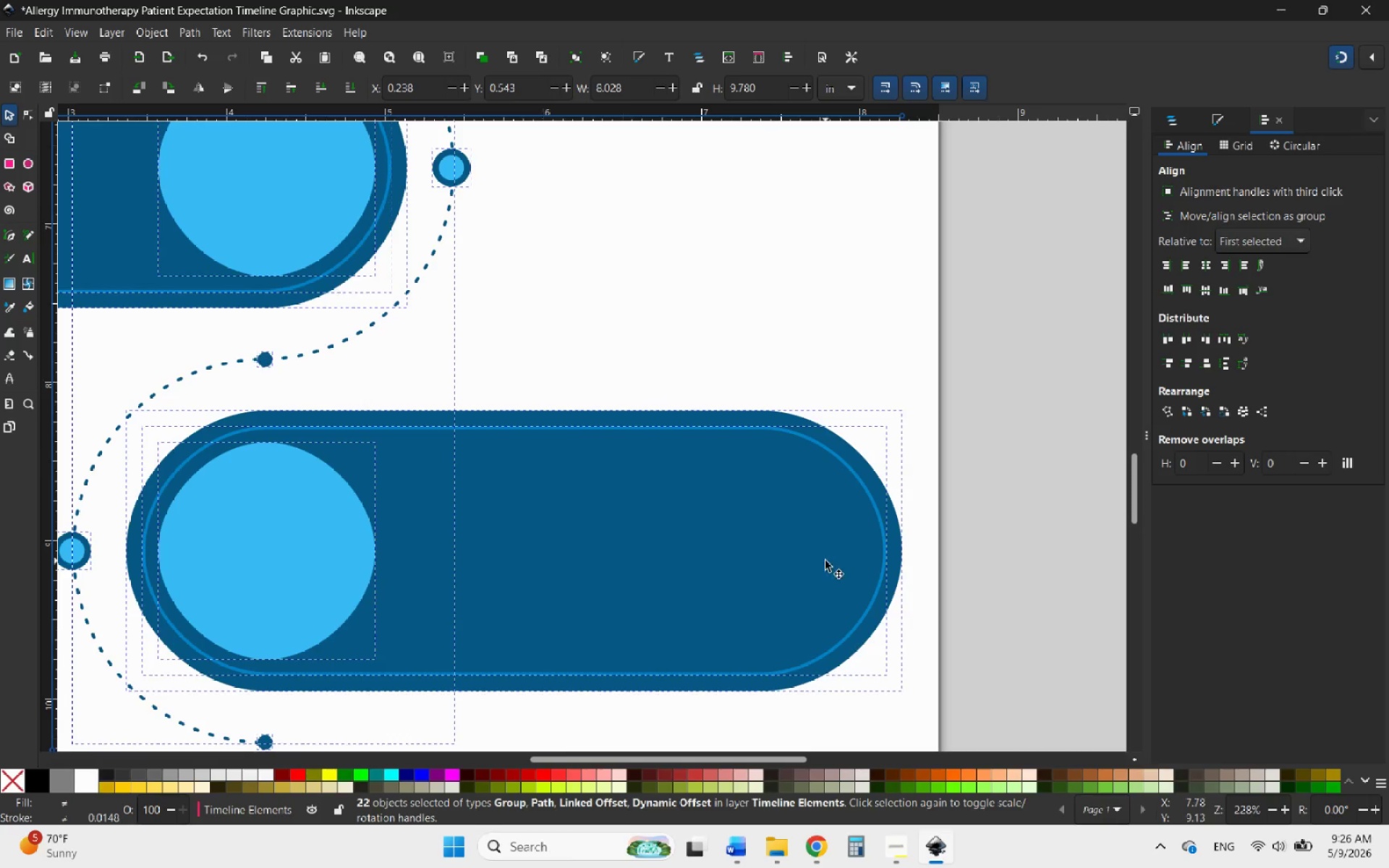 
left_click_drag(start_coordinate=[783, 535], to_coordinate=[809, 534])
 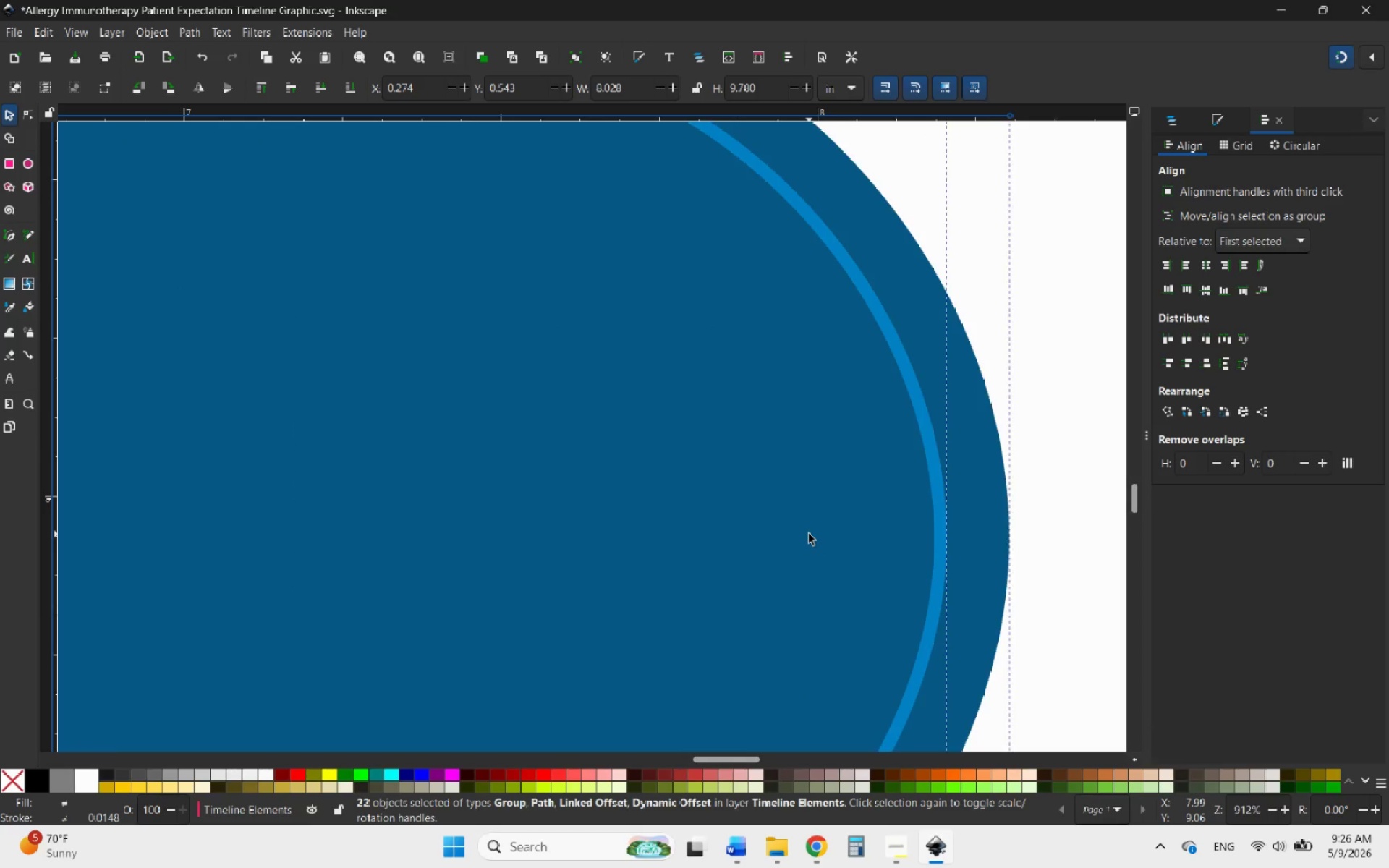 
scroll: coordinate [904, 550], scroll_direction: up, amount: 4.0
 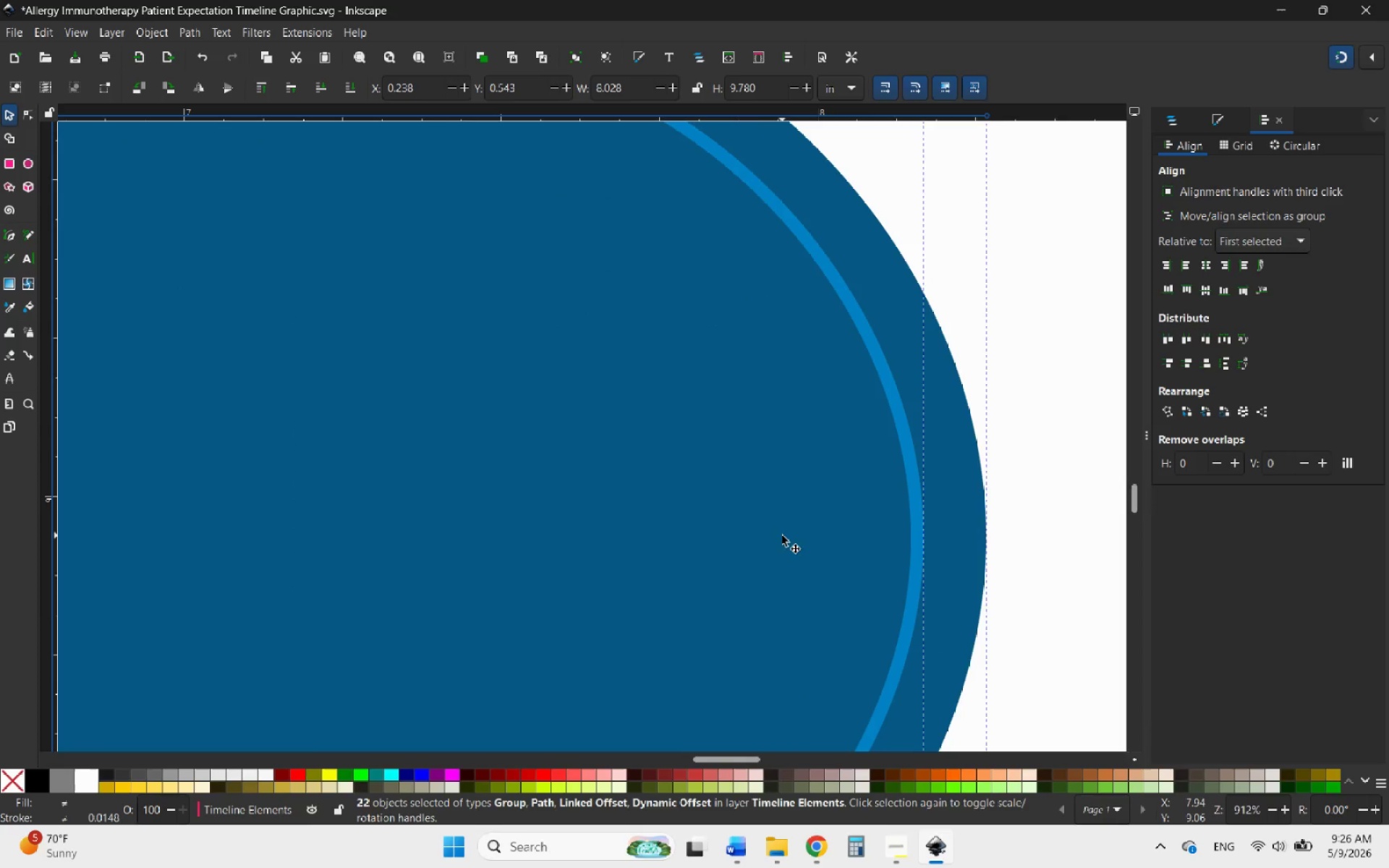 
scroll: coordinate [765, 595], scroll_direction: down, amount: 8.0
 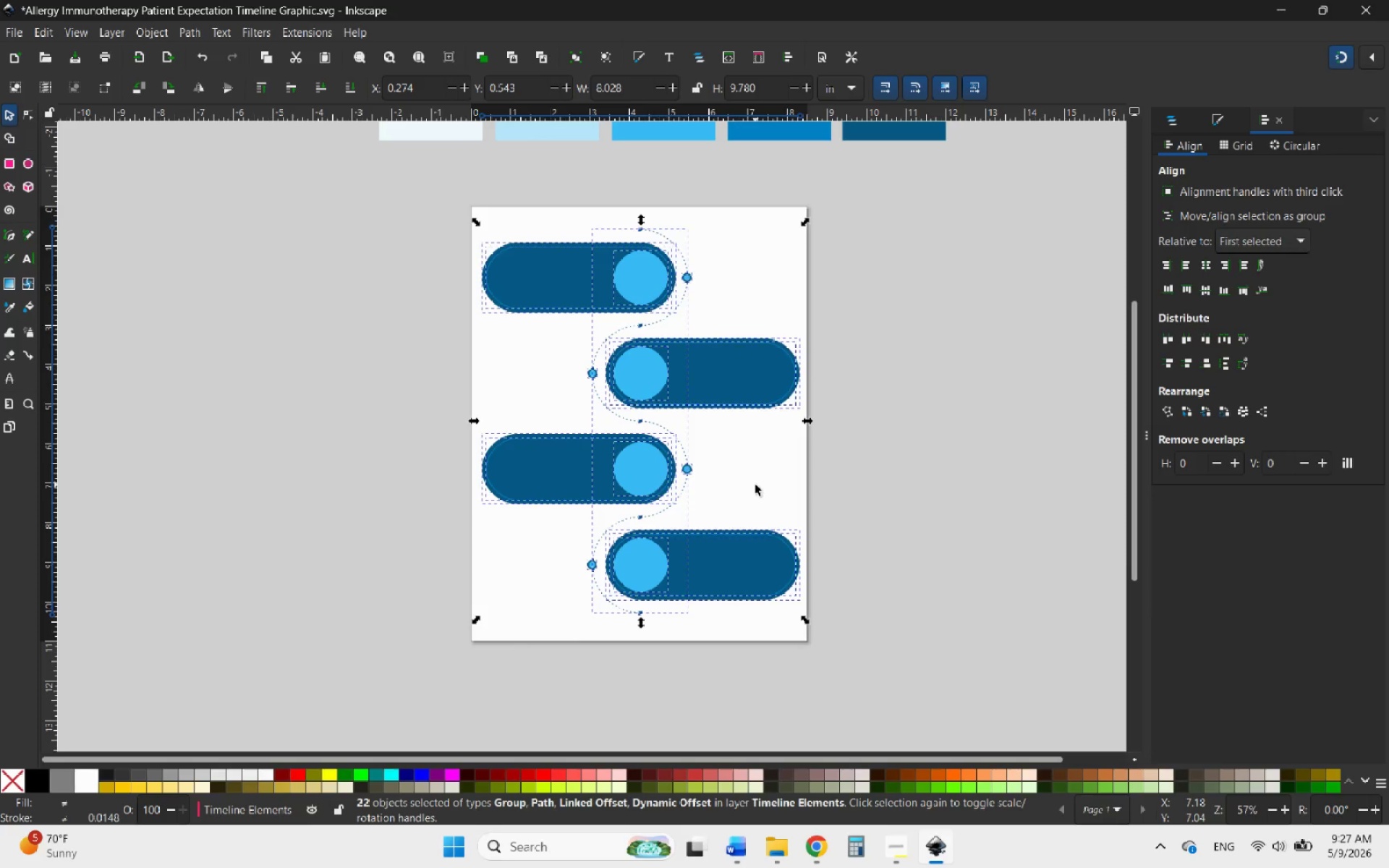 
left_click([755, 485])
 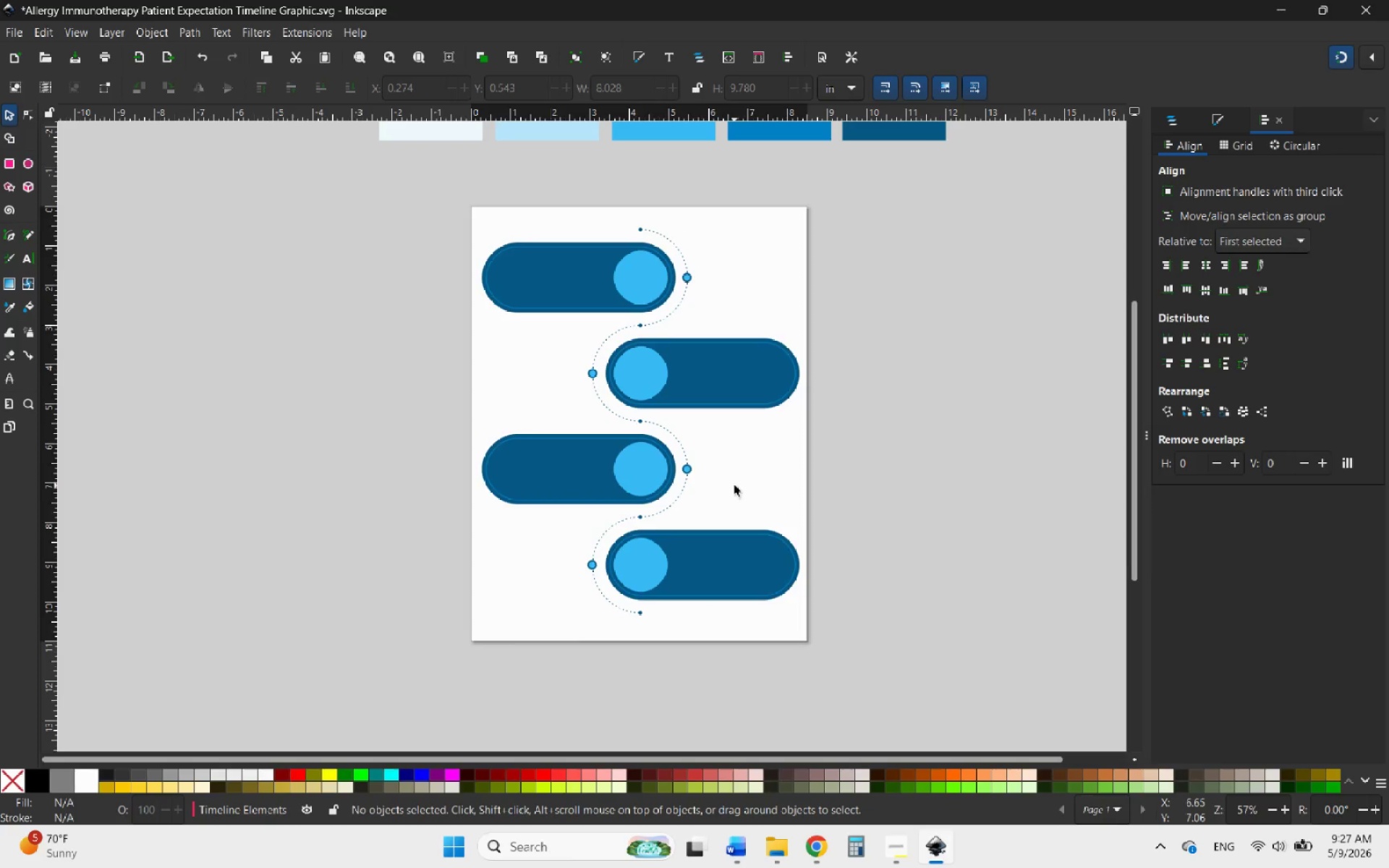 
hold_key(key=ControlLeft, duration=1.44)
scroll: coordinate [632, 258], scroll_direction: up, amount: 4.0
 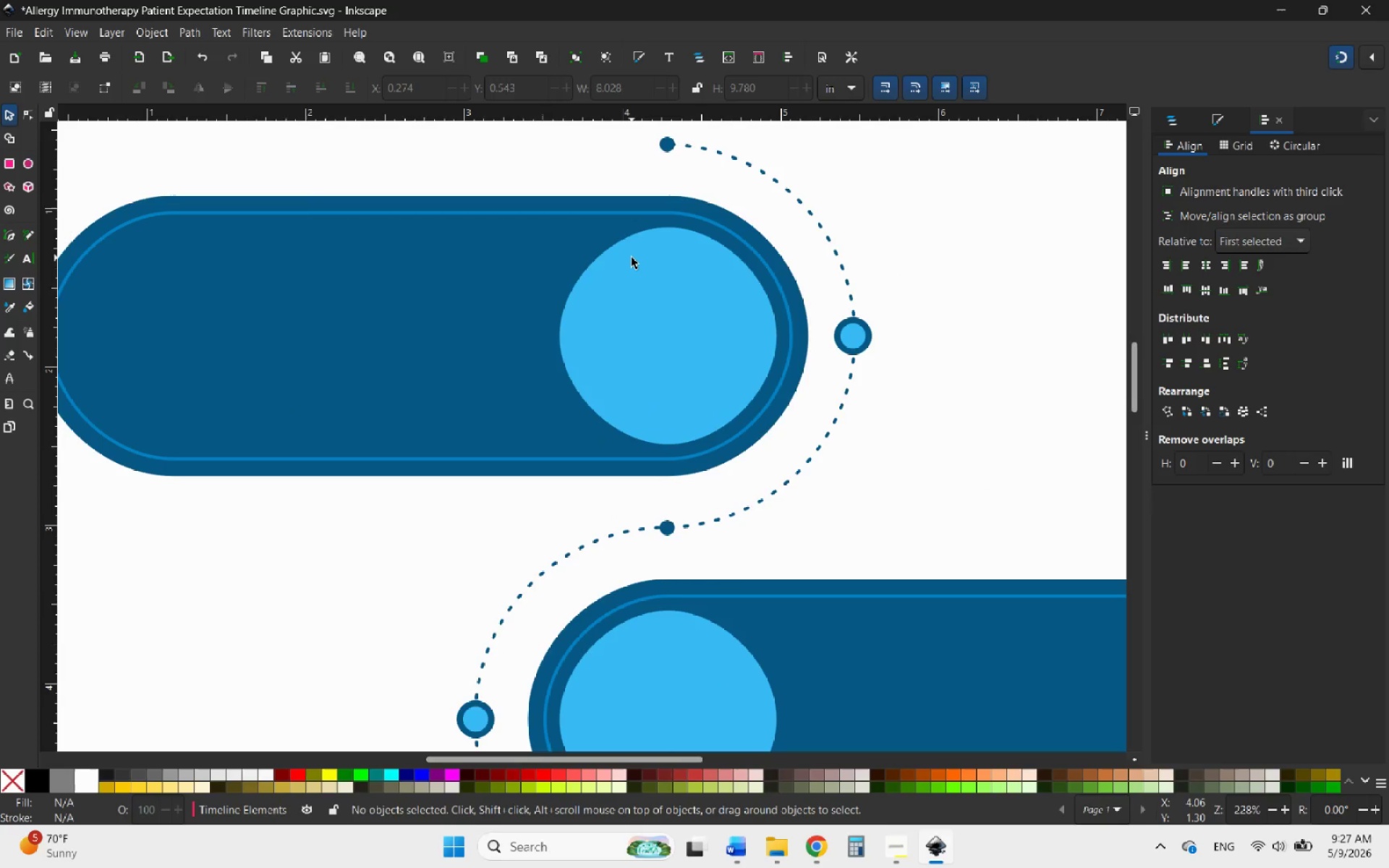 
hold_key(key=ControlLeft, duration=0.81)
scroll: coordinate [632, 260], scroll_direction: down, amount: 2.0
 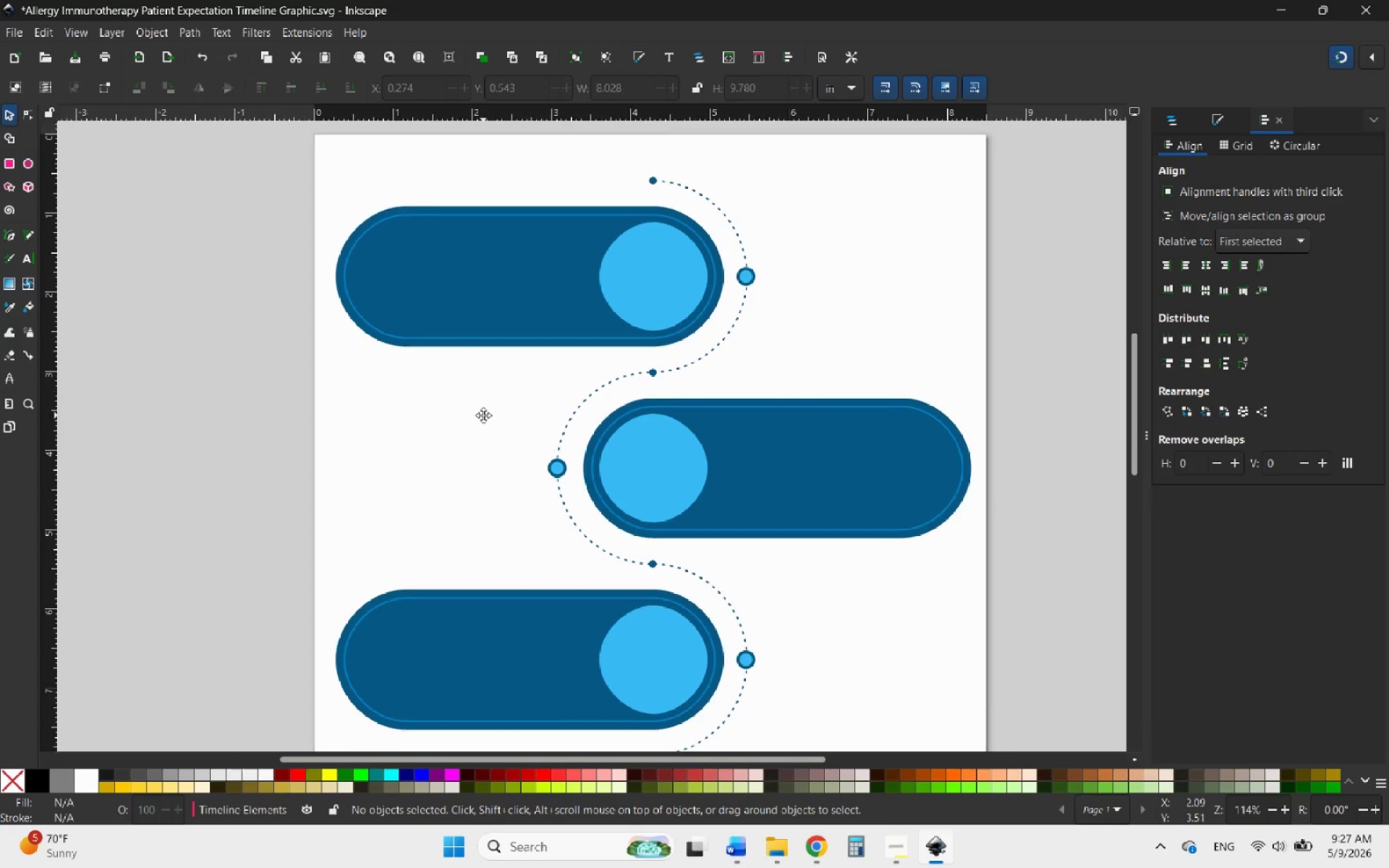 
hold_key(key=ControlLeft, duration=1.01)
scroll: coordinate [633, 339], scroll_direction: down, amount: 4.0
 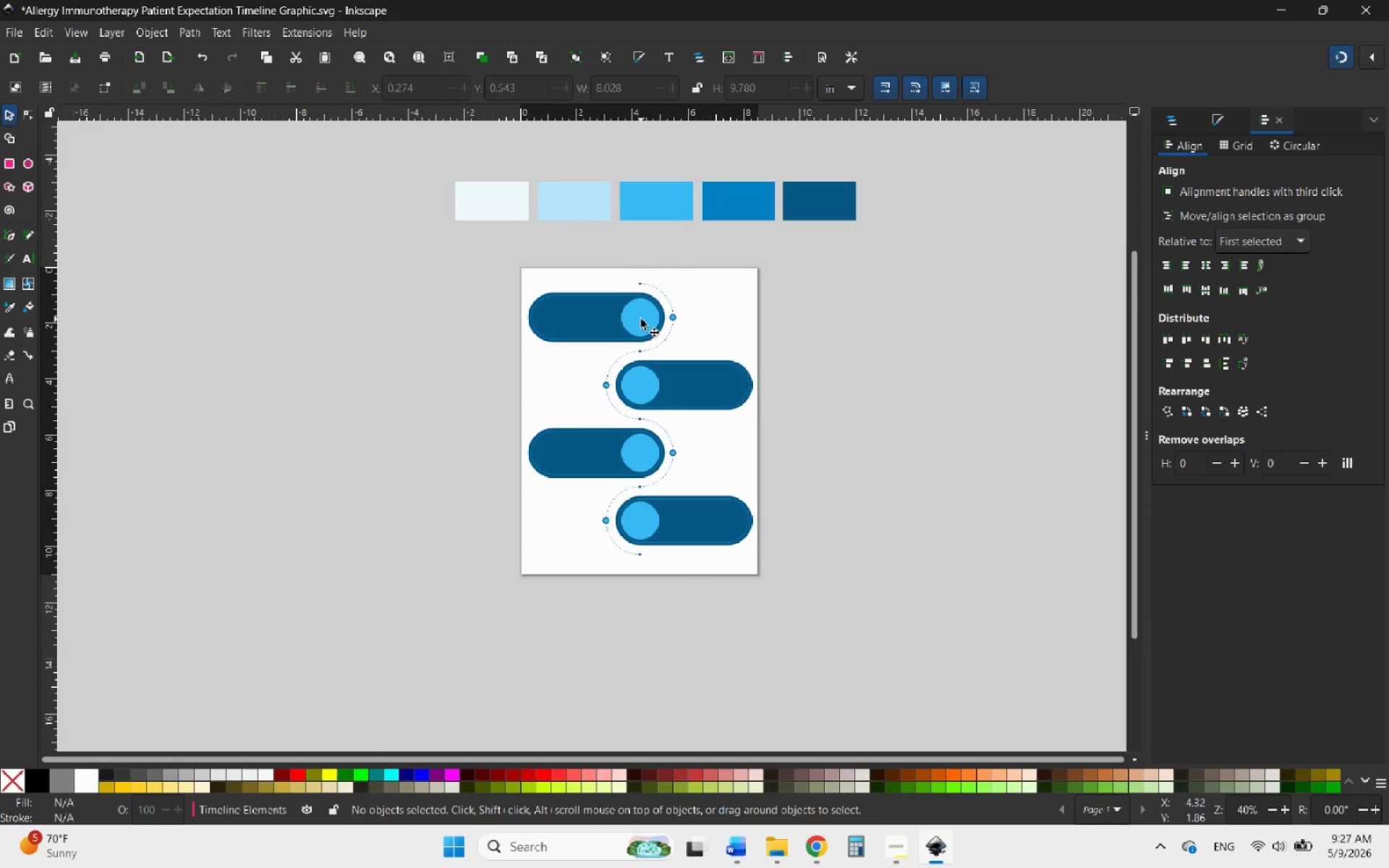 
left_click([641, 319])
 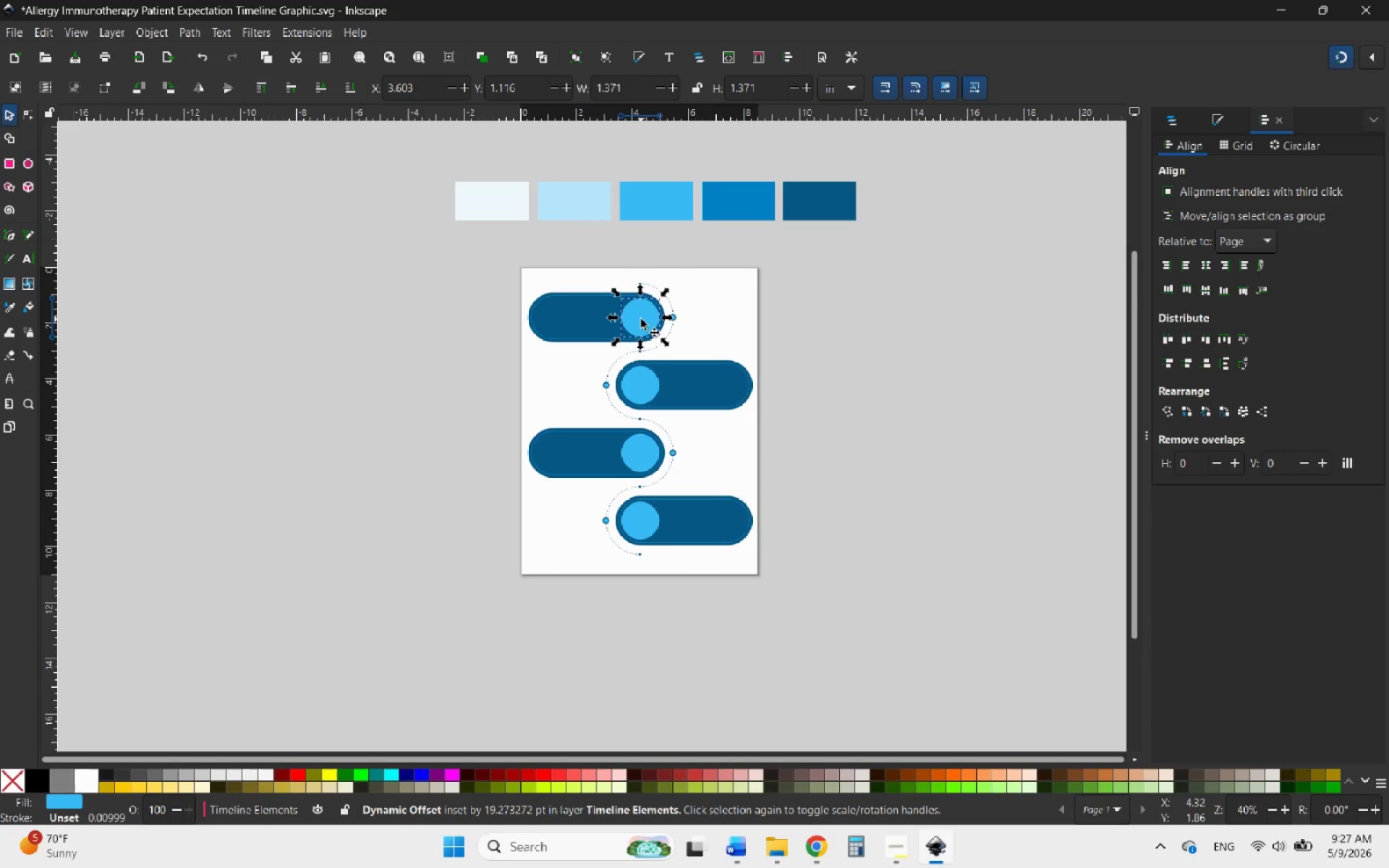 
wait(28.86)
 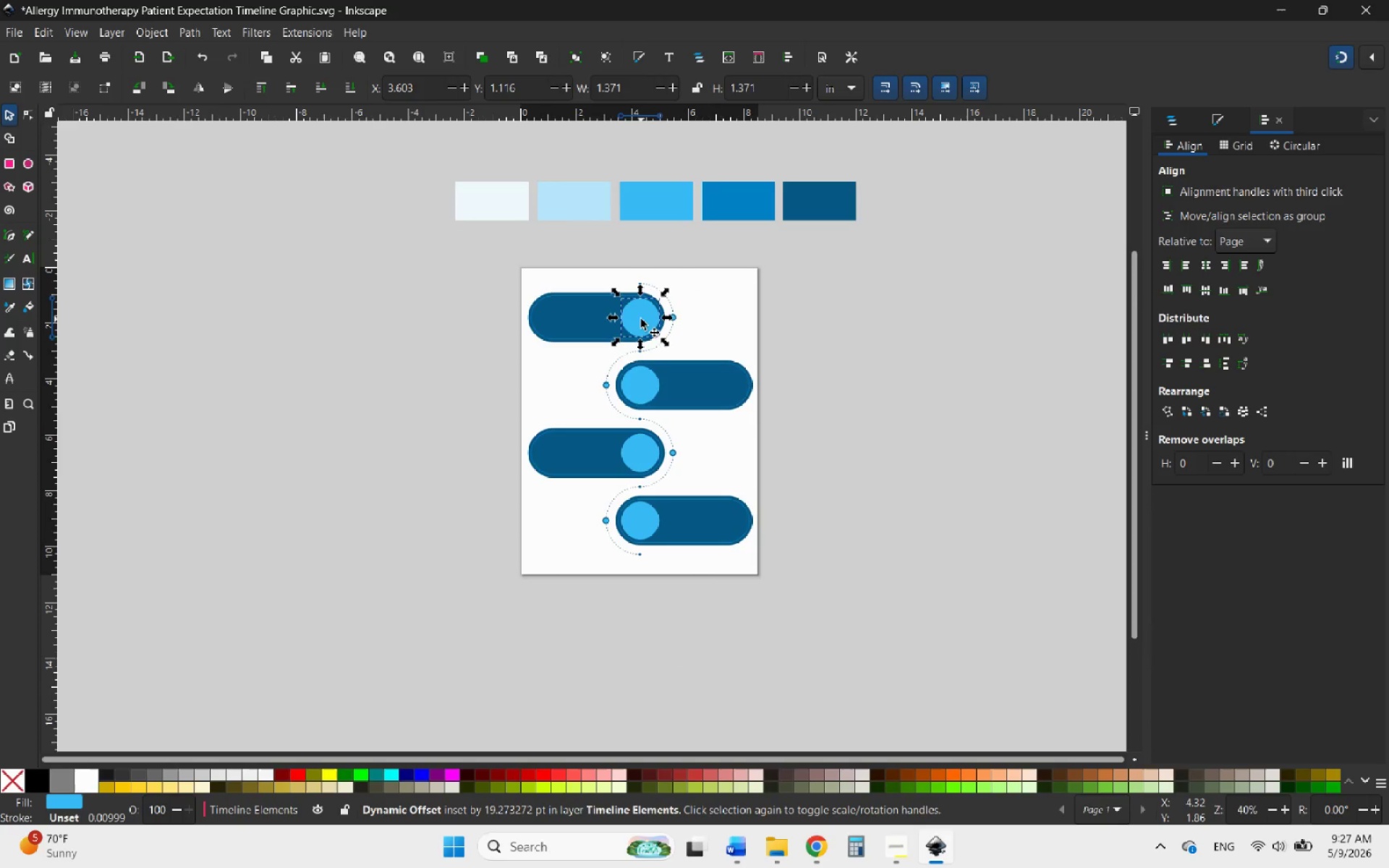 
hold_key(key=ControlLeft, duration=1.44)
scroll: coordinate [650, 294], scroll_direction: up, amount: 5.0
 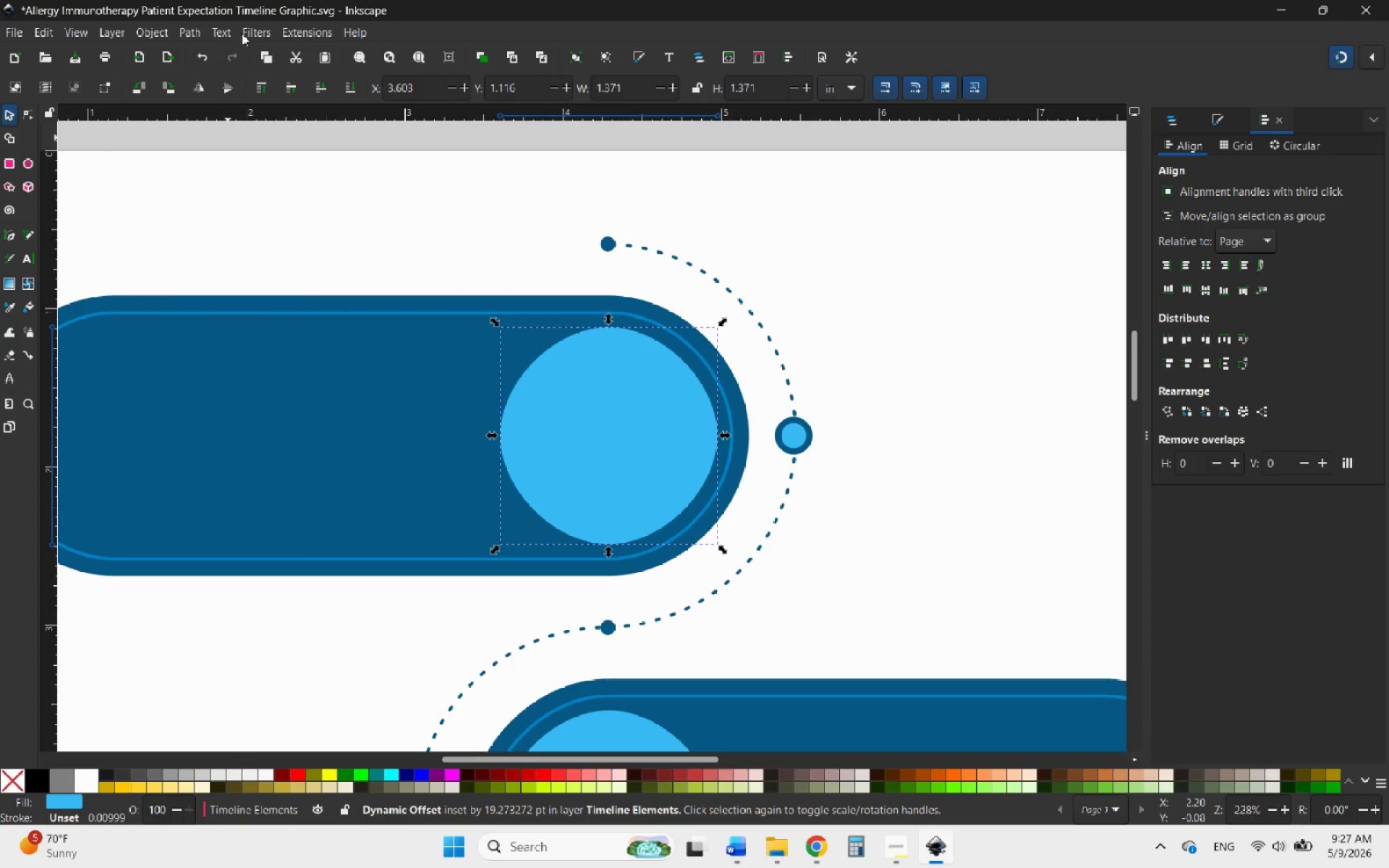 
left_click([259, 26])
 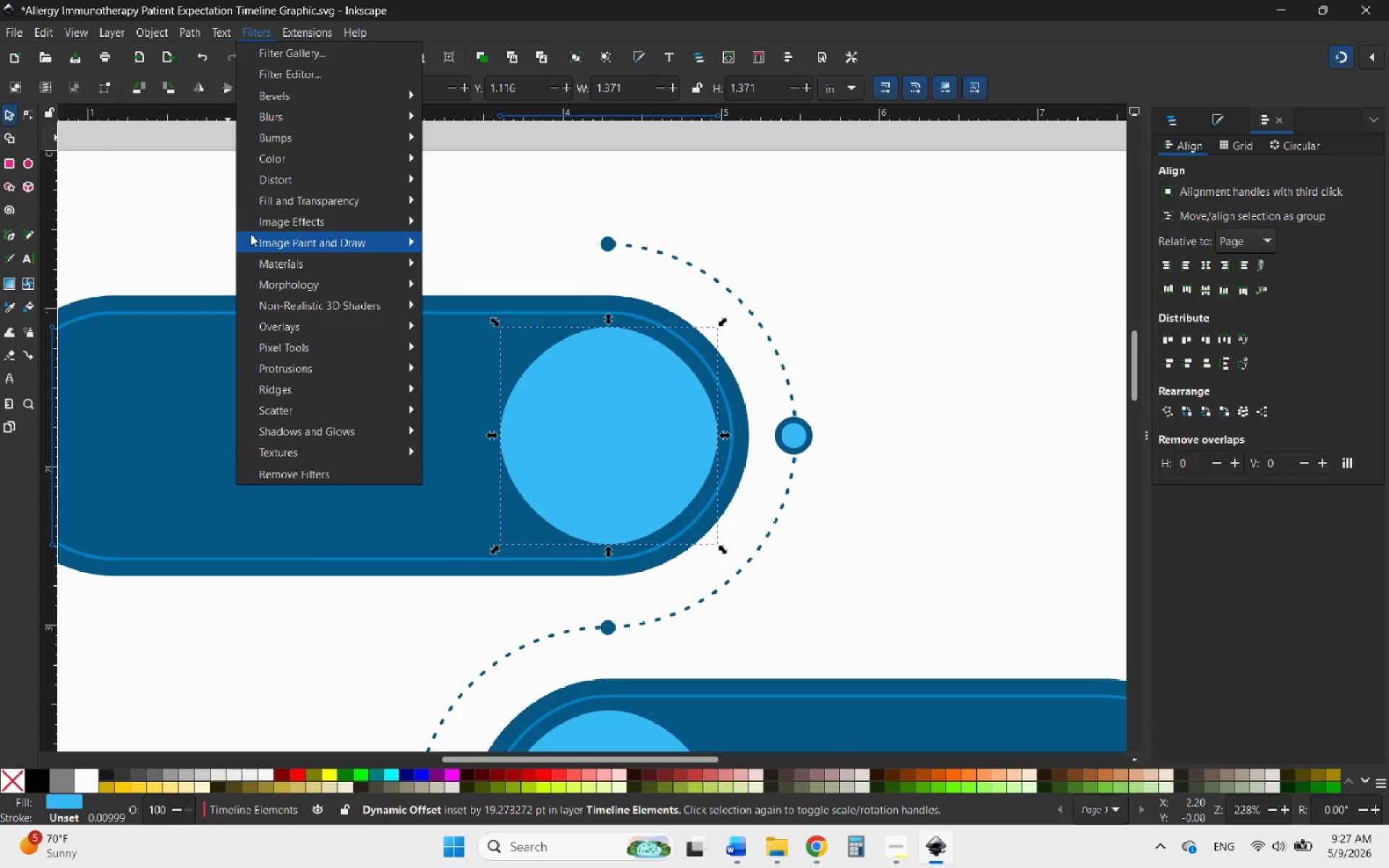 
mouse_move([360, 89])
 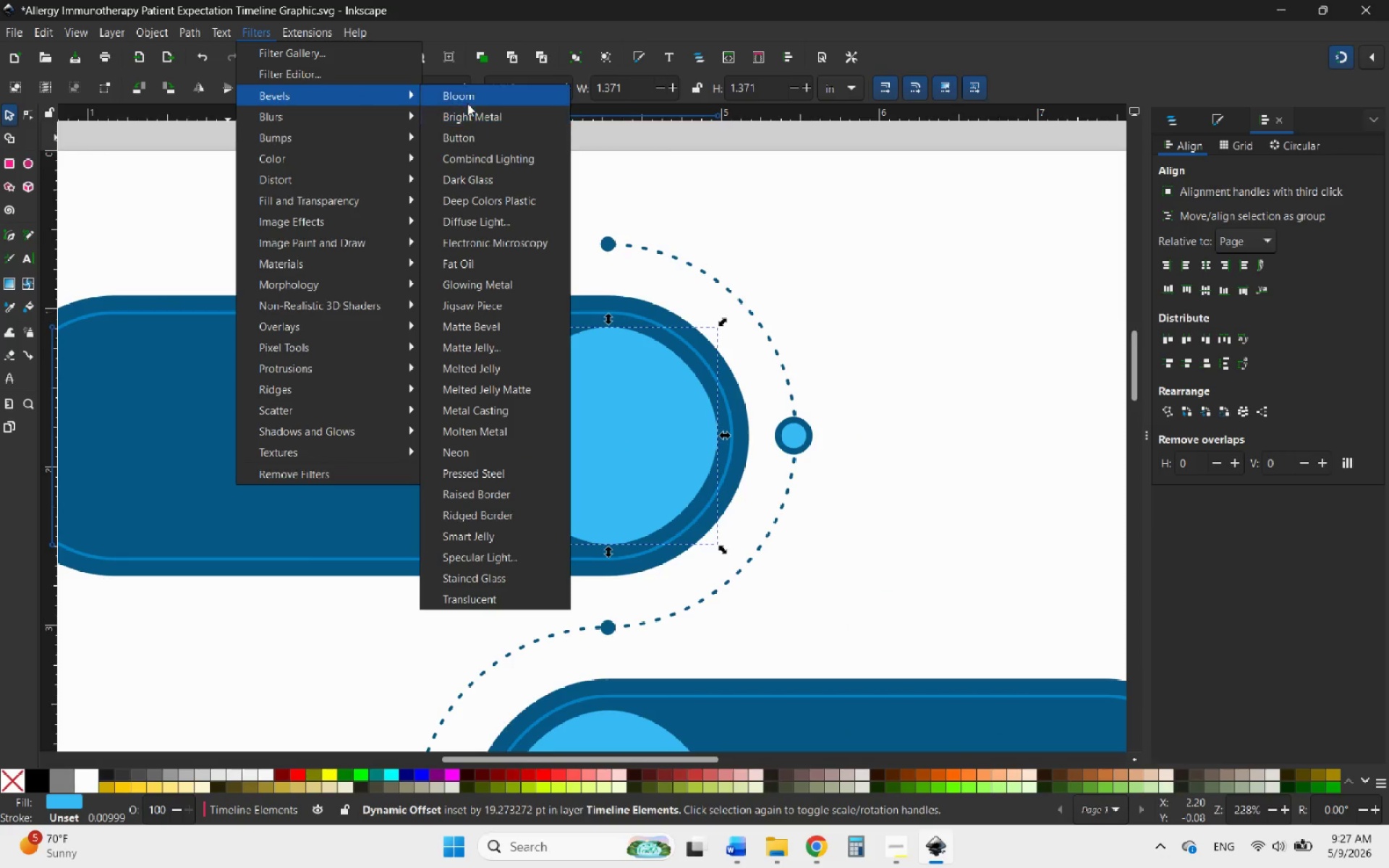 
left_click([475, 97])
 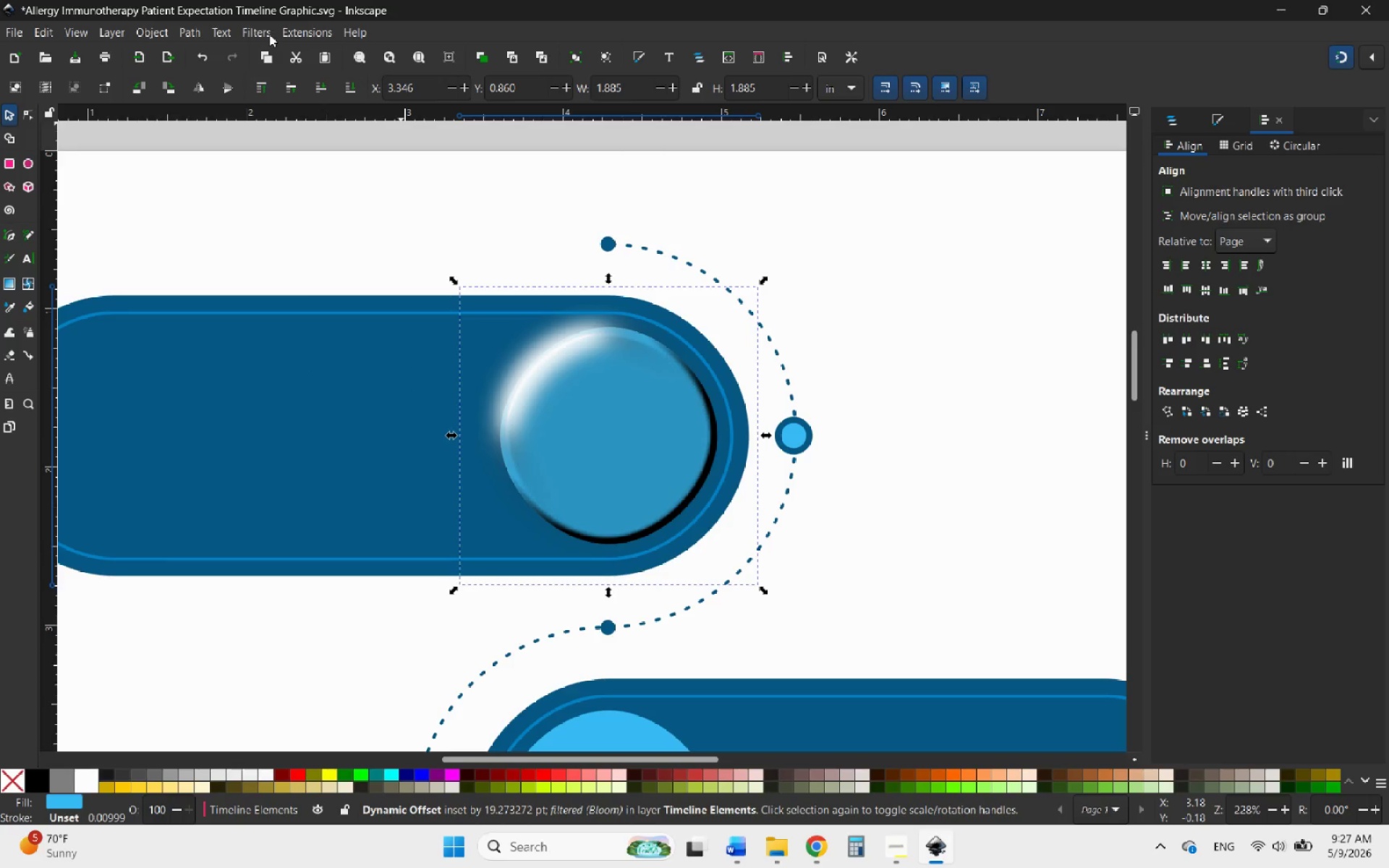 
left_click([252, 32])
 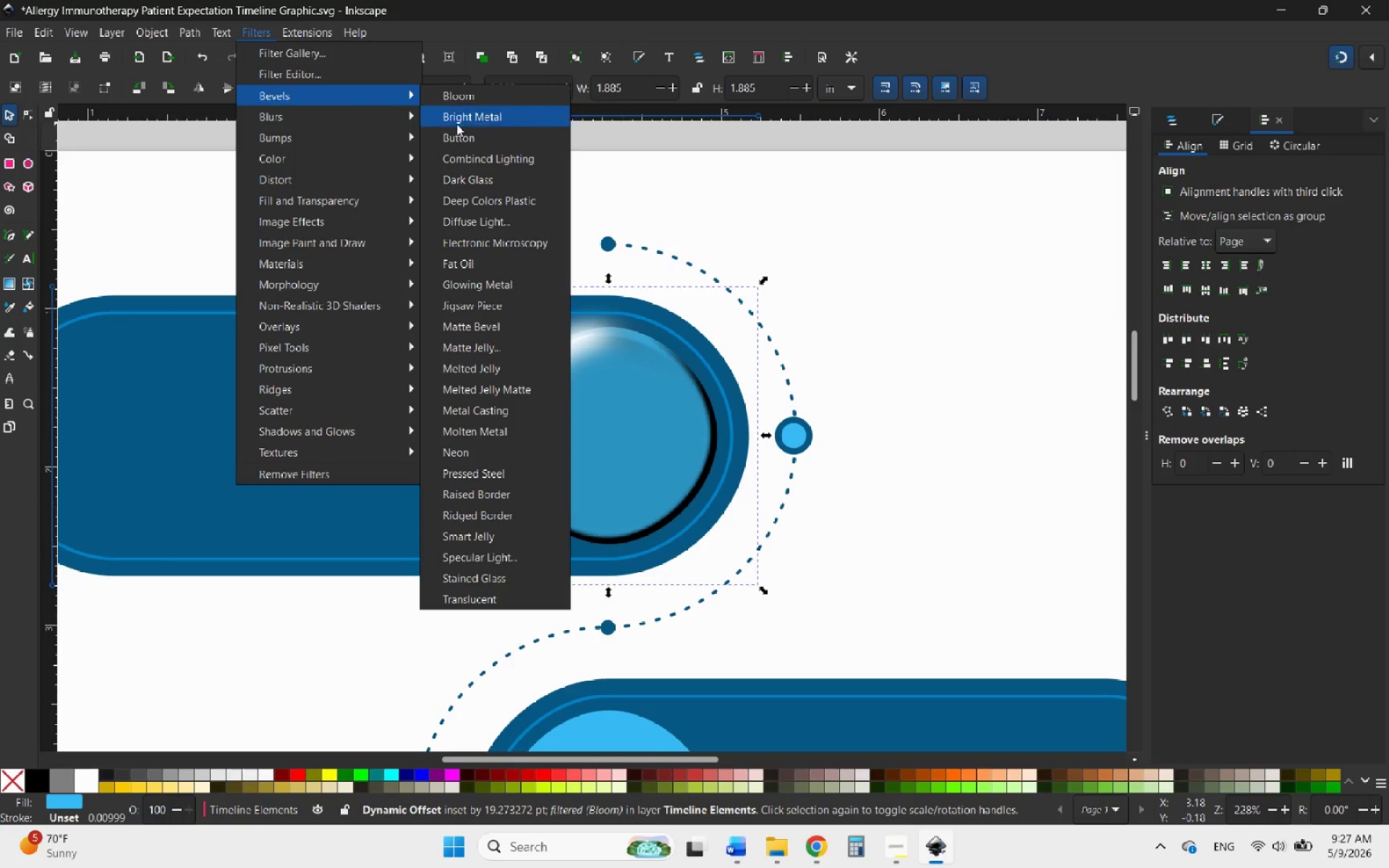 
left_click([487, 114])
 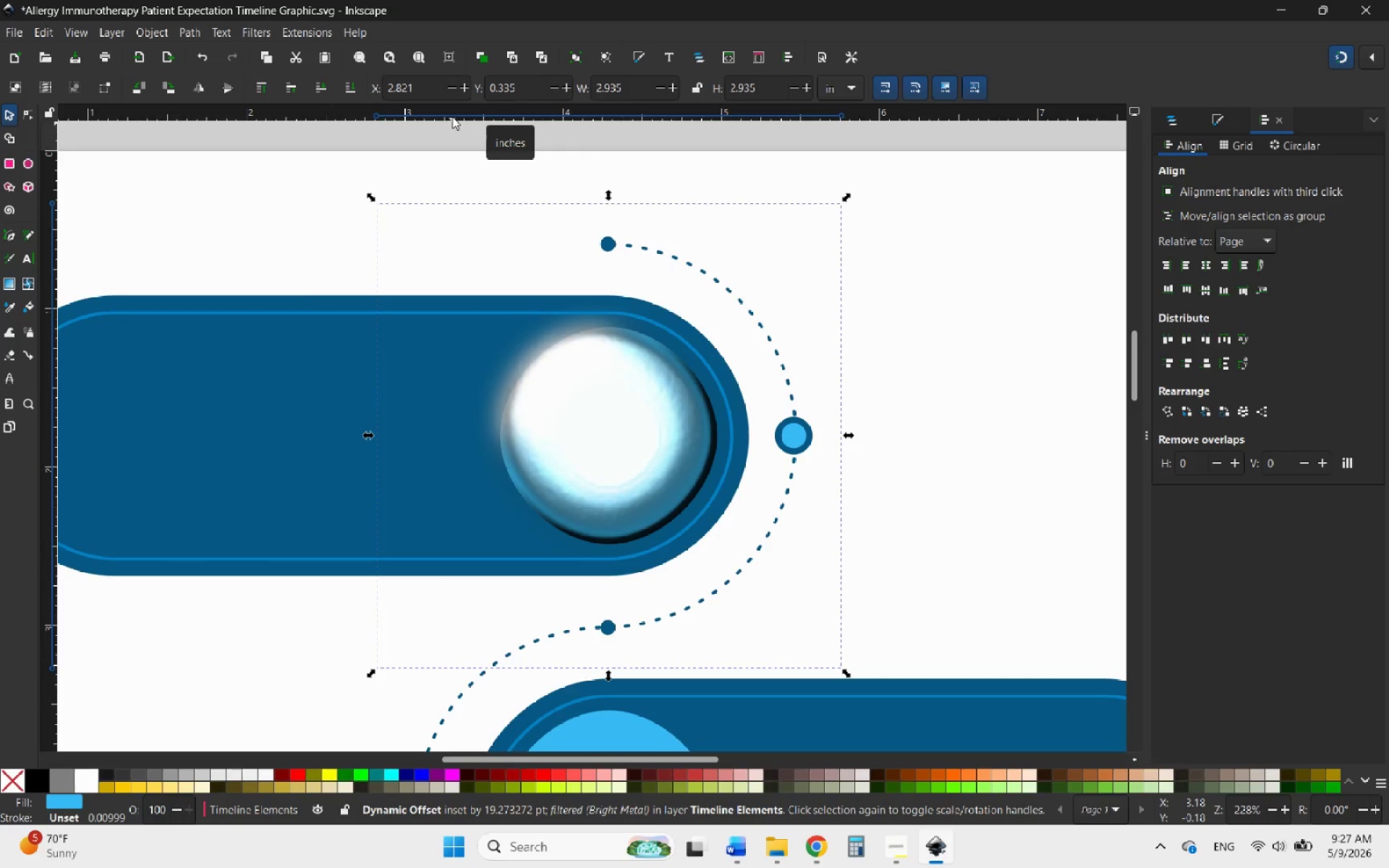 
mouse_move([302, 46])
 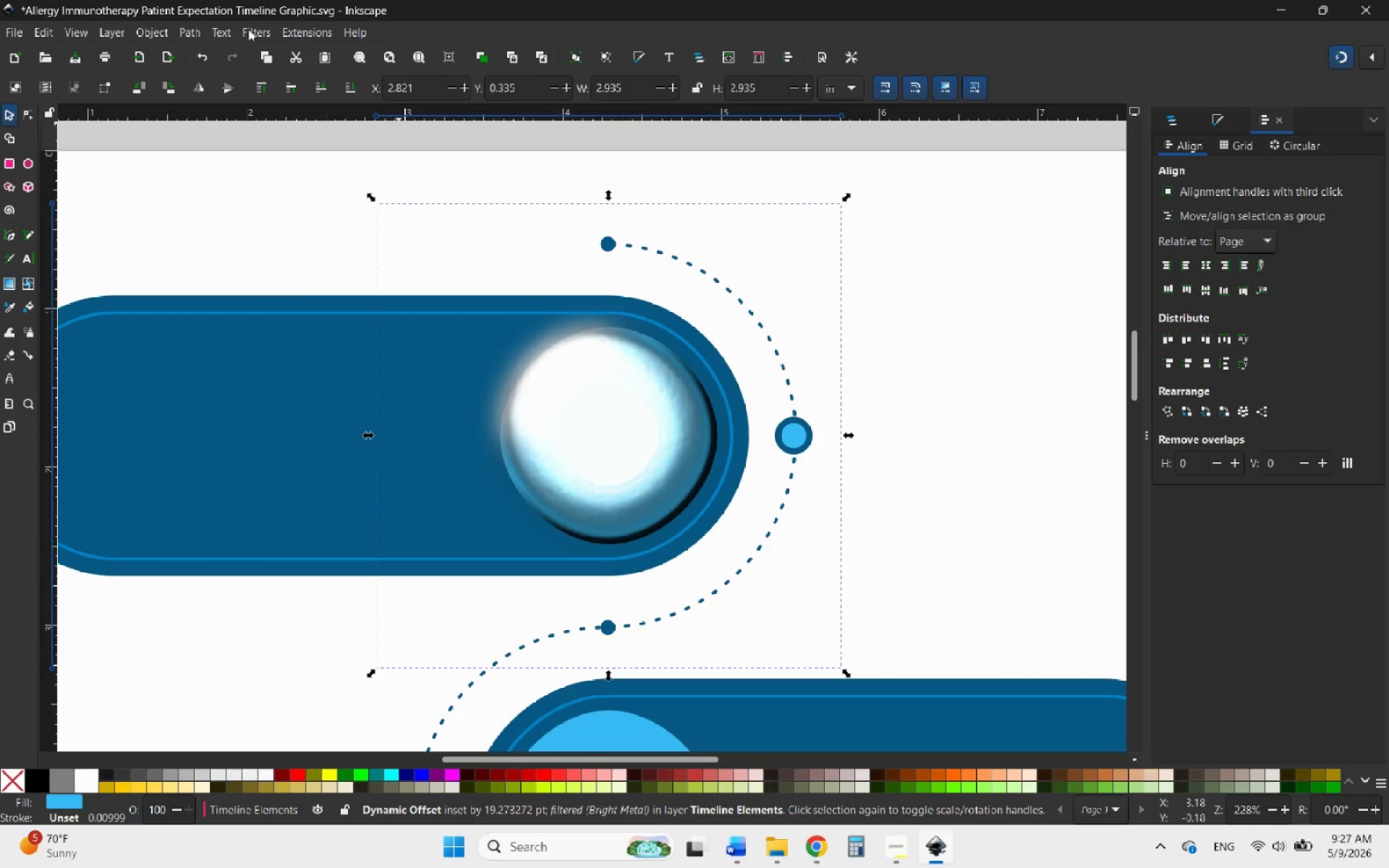 
left_click([248, 29])
 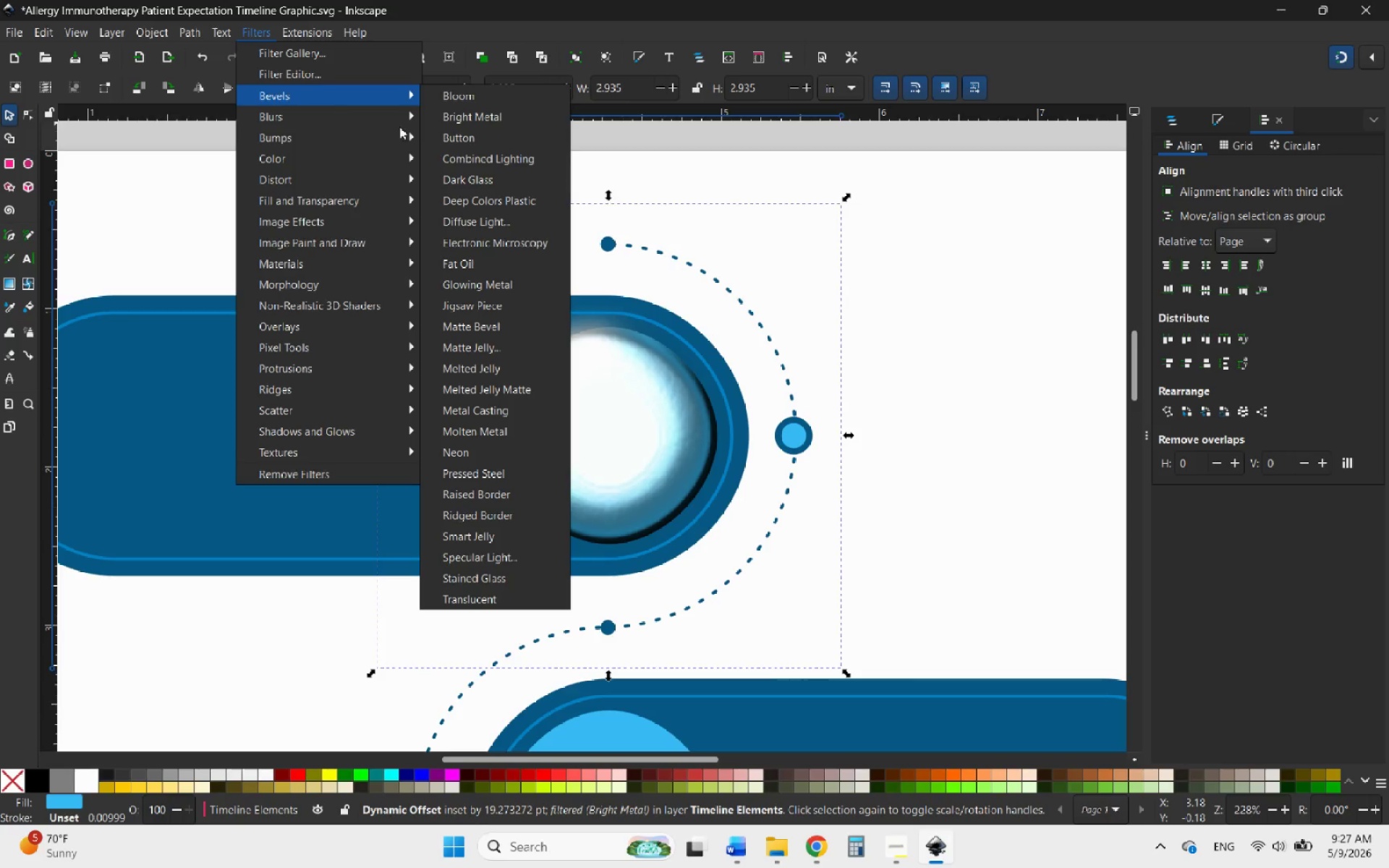 
left_click([475, 134])
 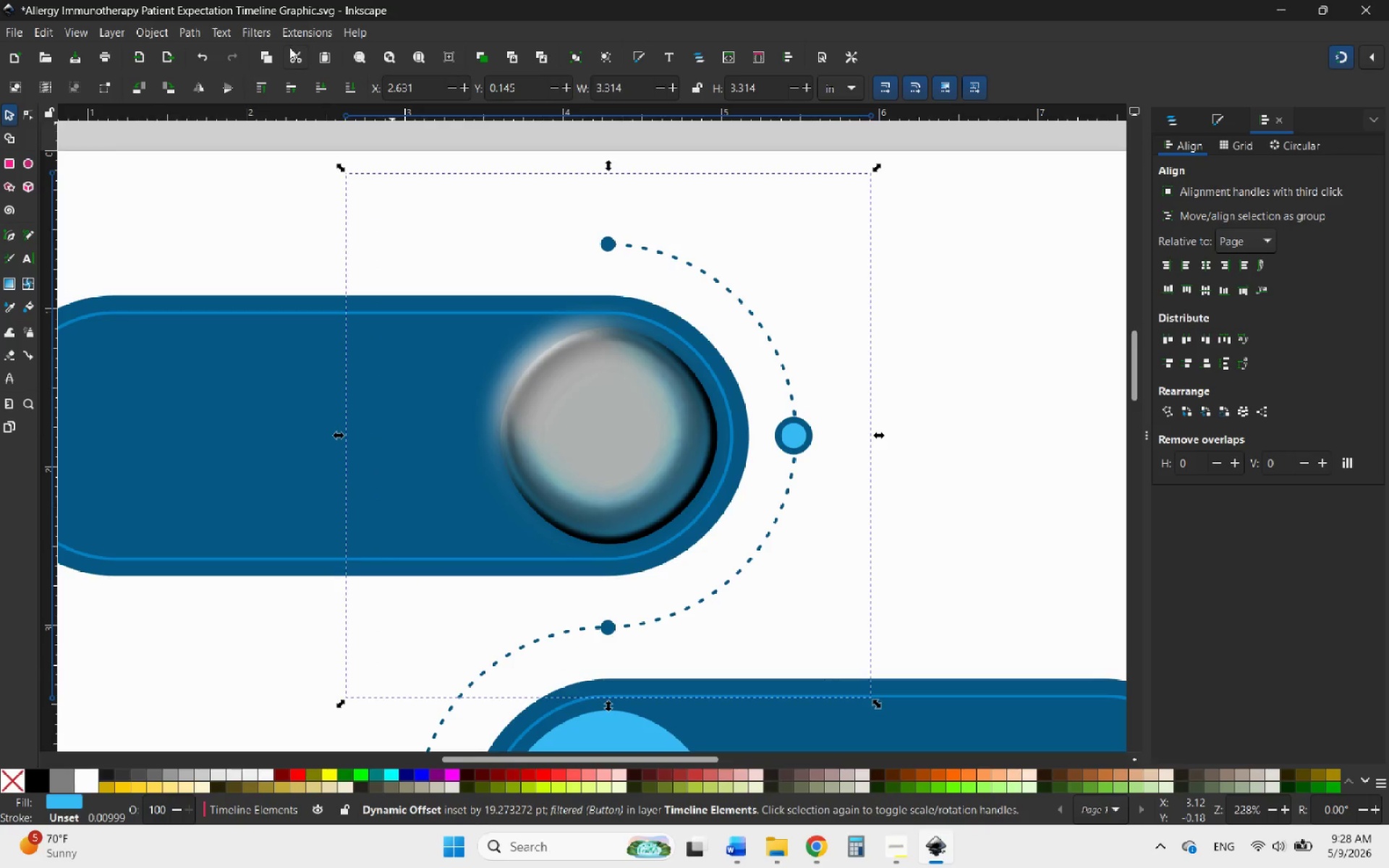 
left_click([262, 30])
 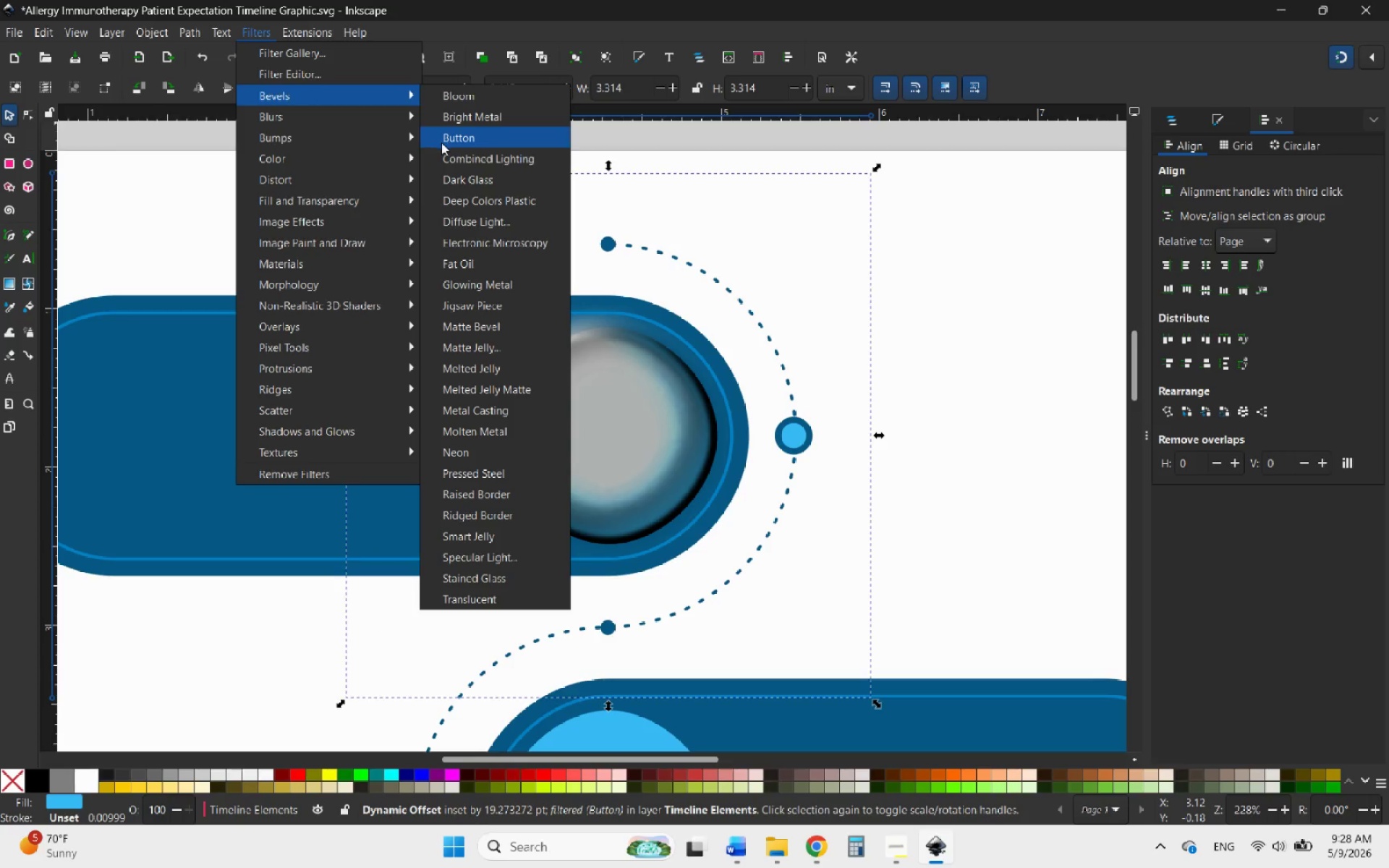 
left_click([470, 155])
 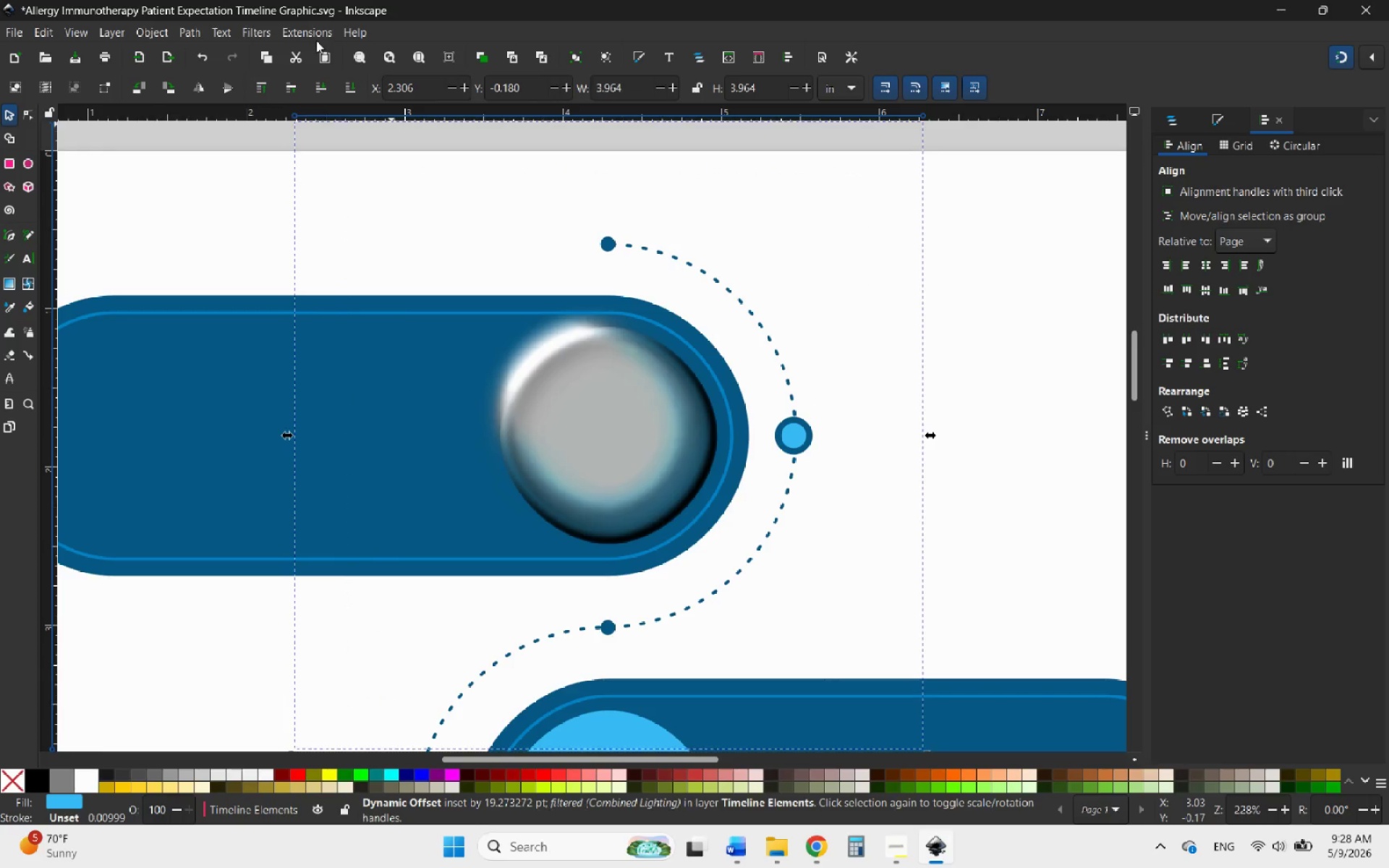 
left_click([302, 33])
 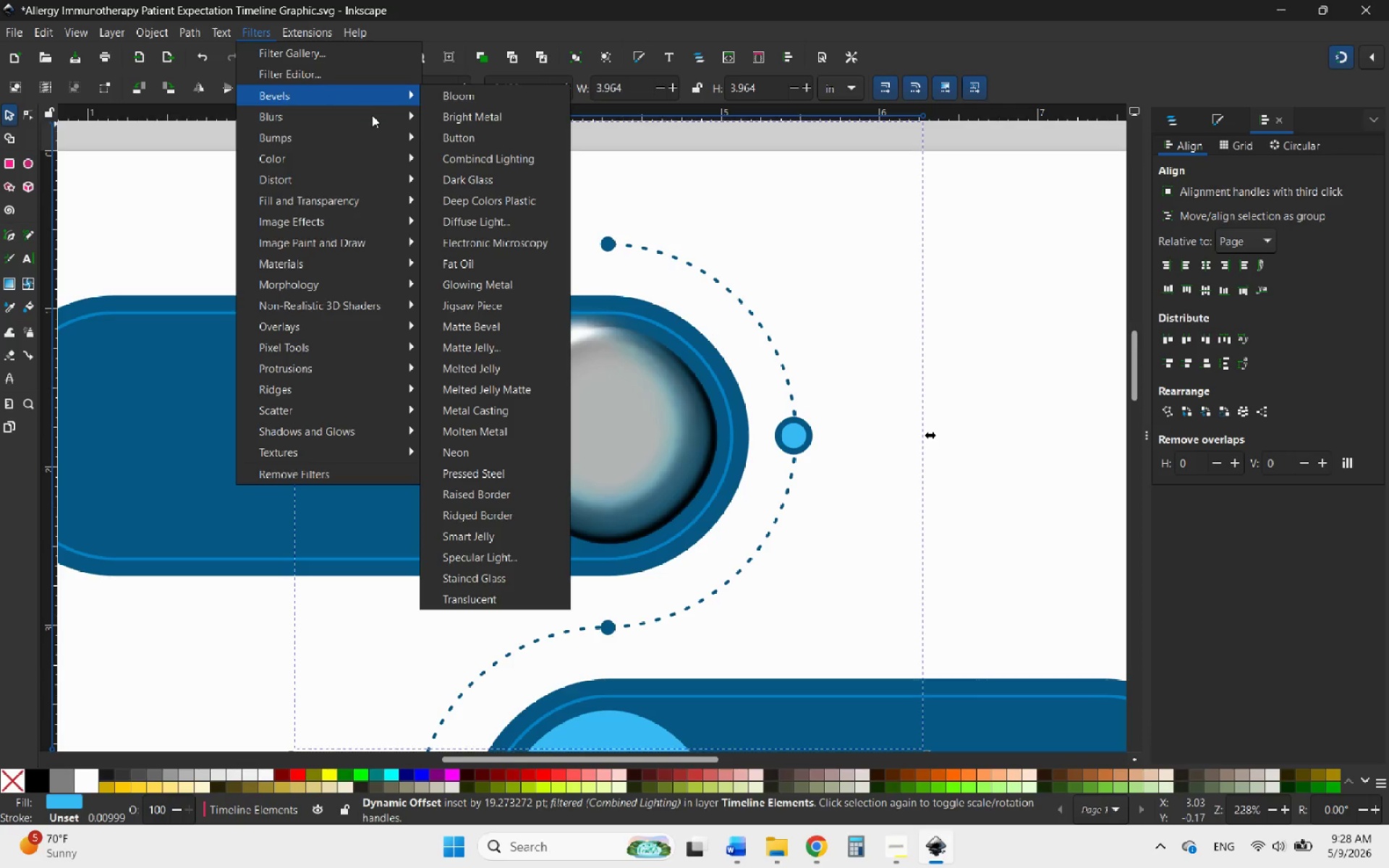 
left_click([473, 173])
 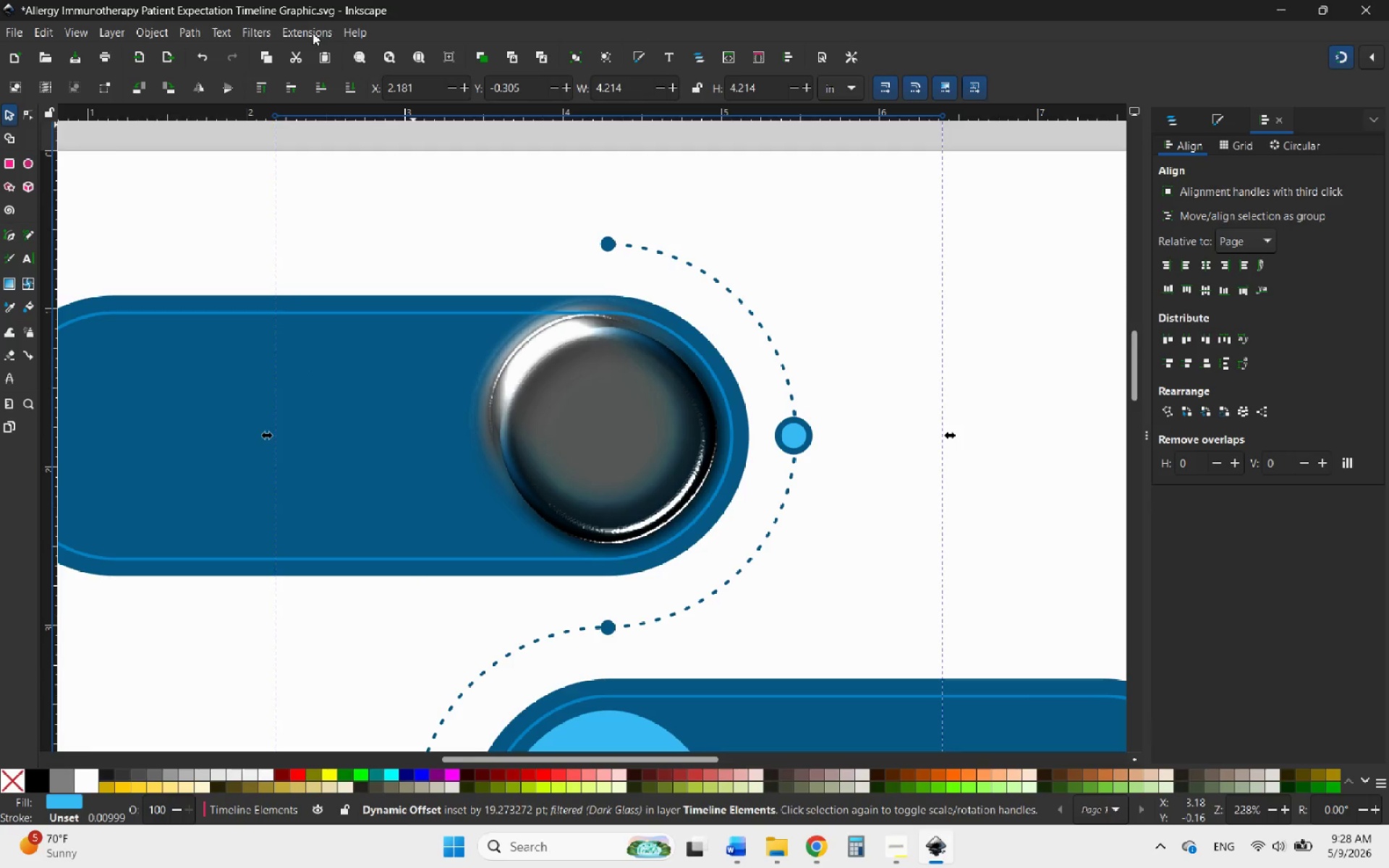 
left_click([264, 33])
 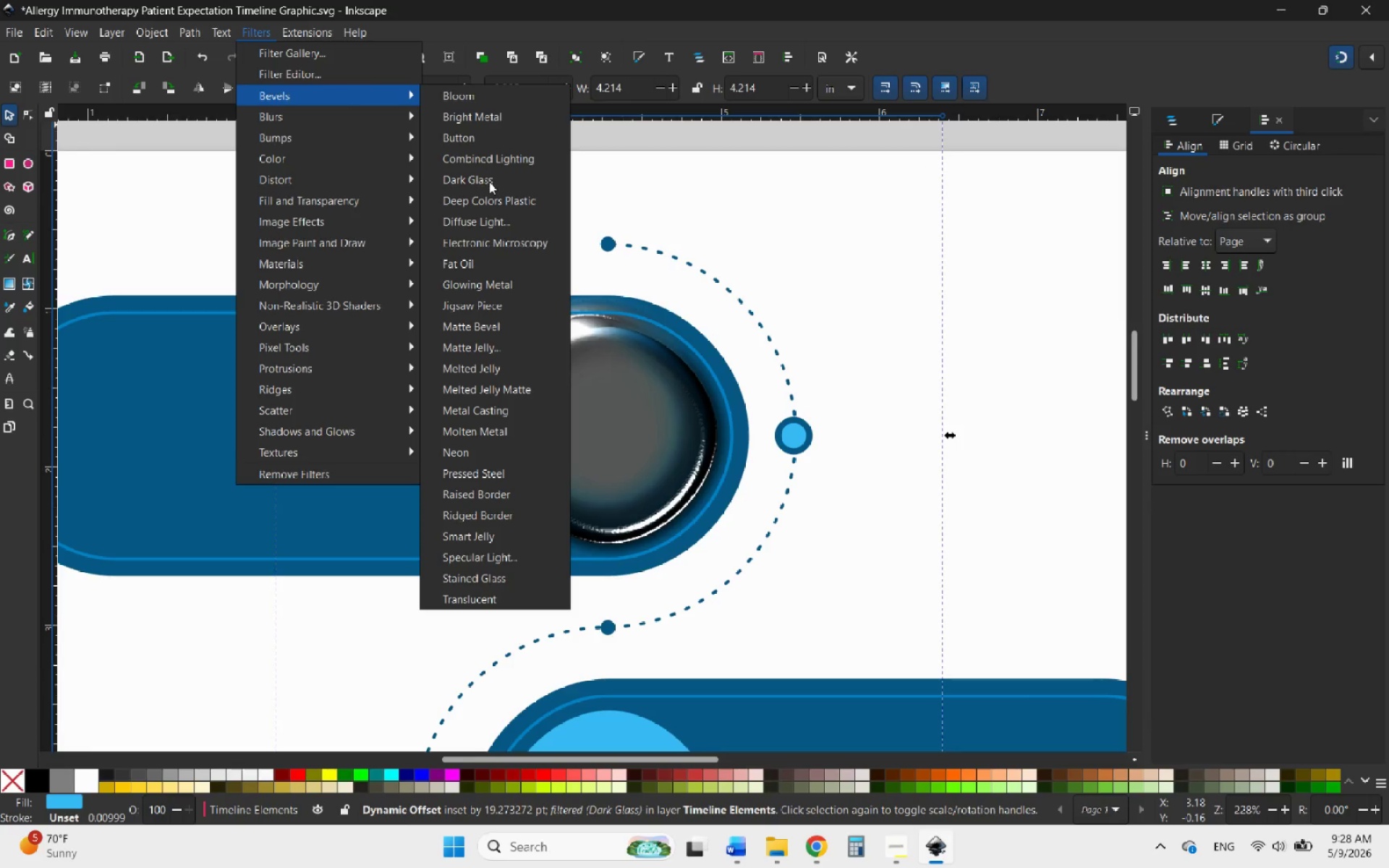 
left_click([489, 203])
 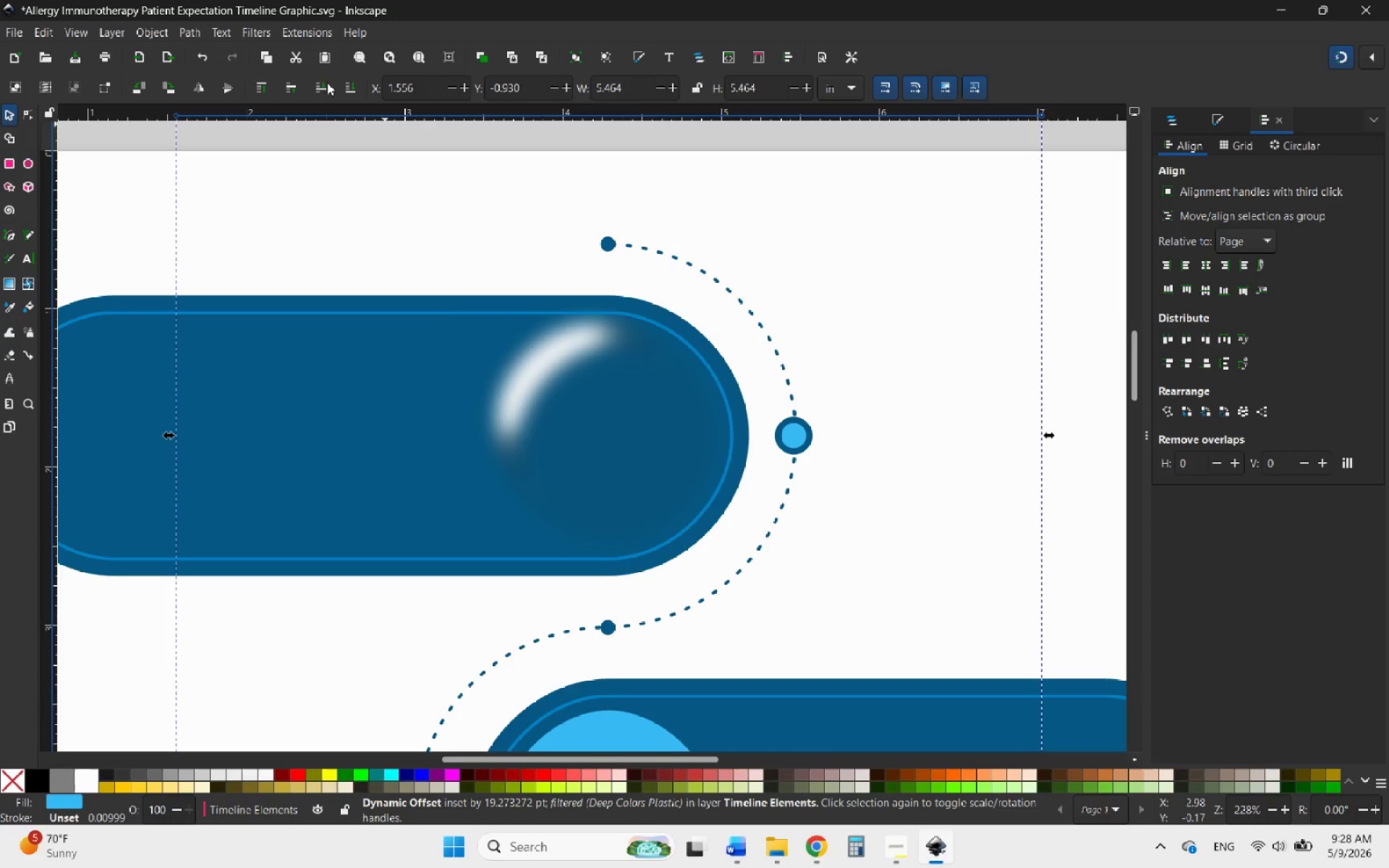 
left_click_drag(start_coordinate=[577, 413], to_coordinate=[469, 225])
 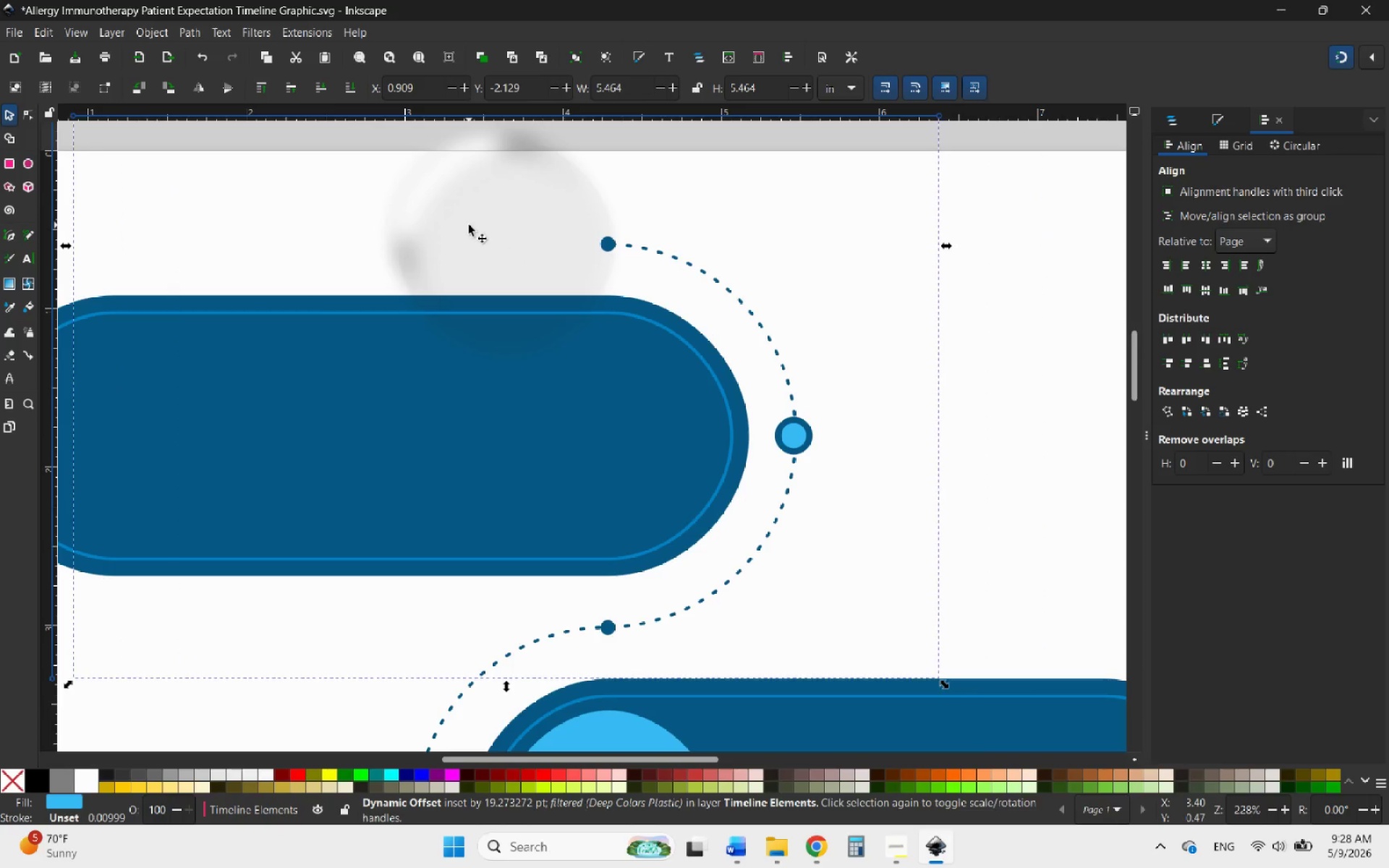 
key(Control+Z)
 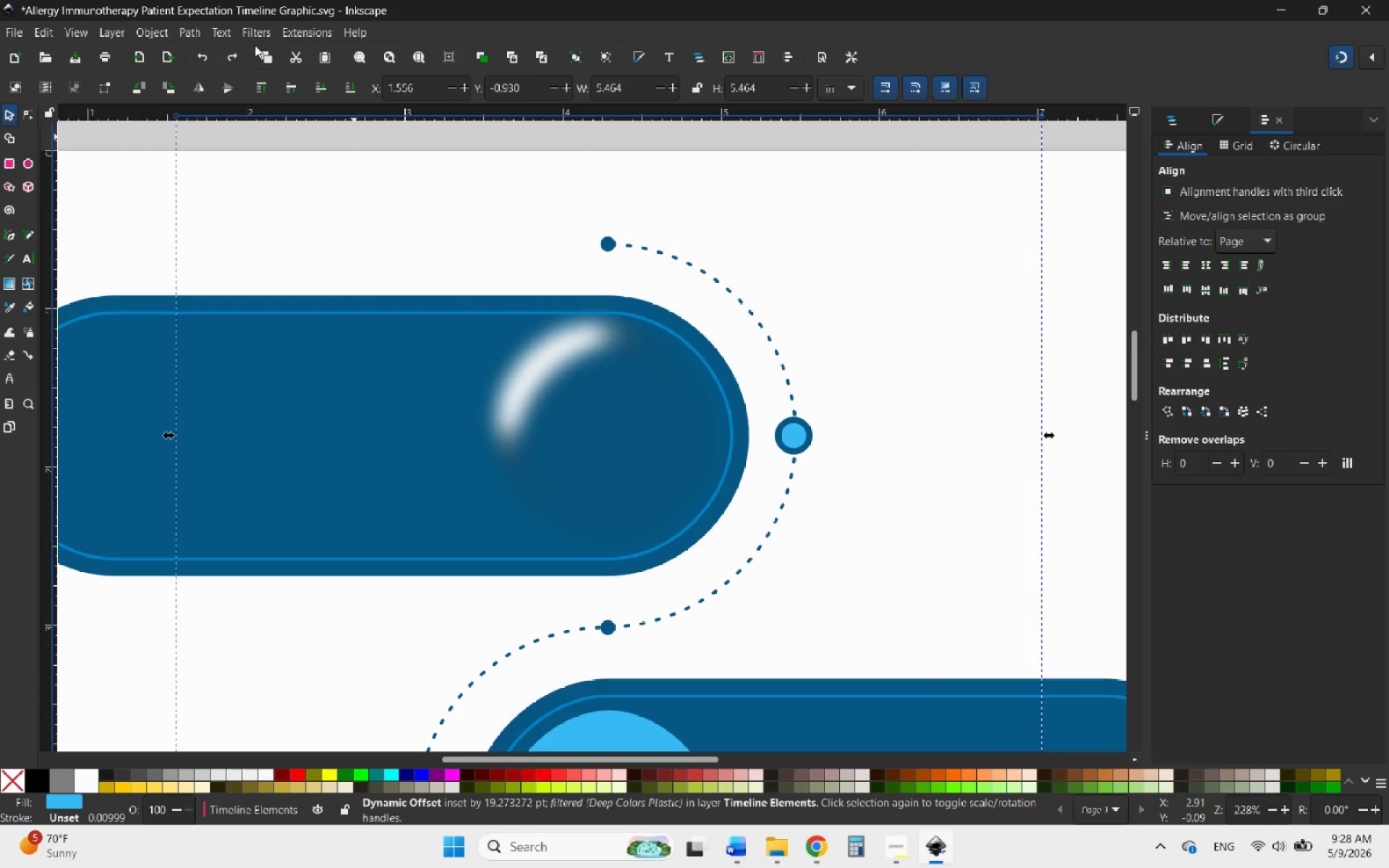 
left_click([257, 28])
 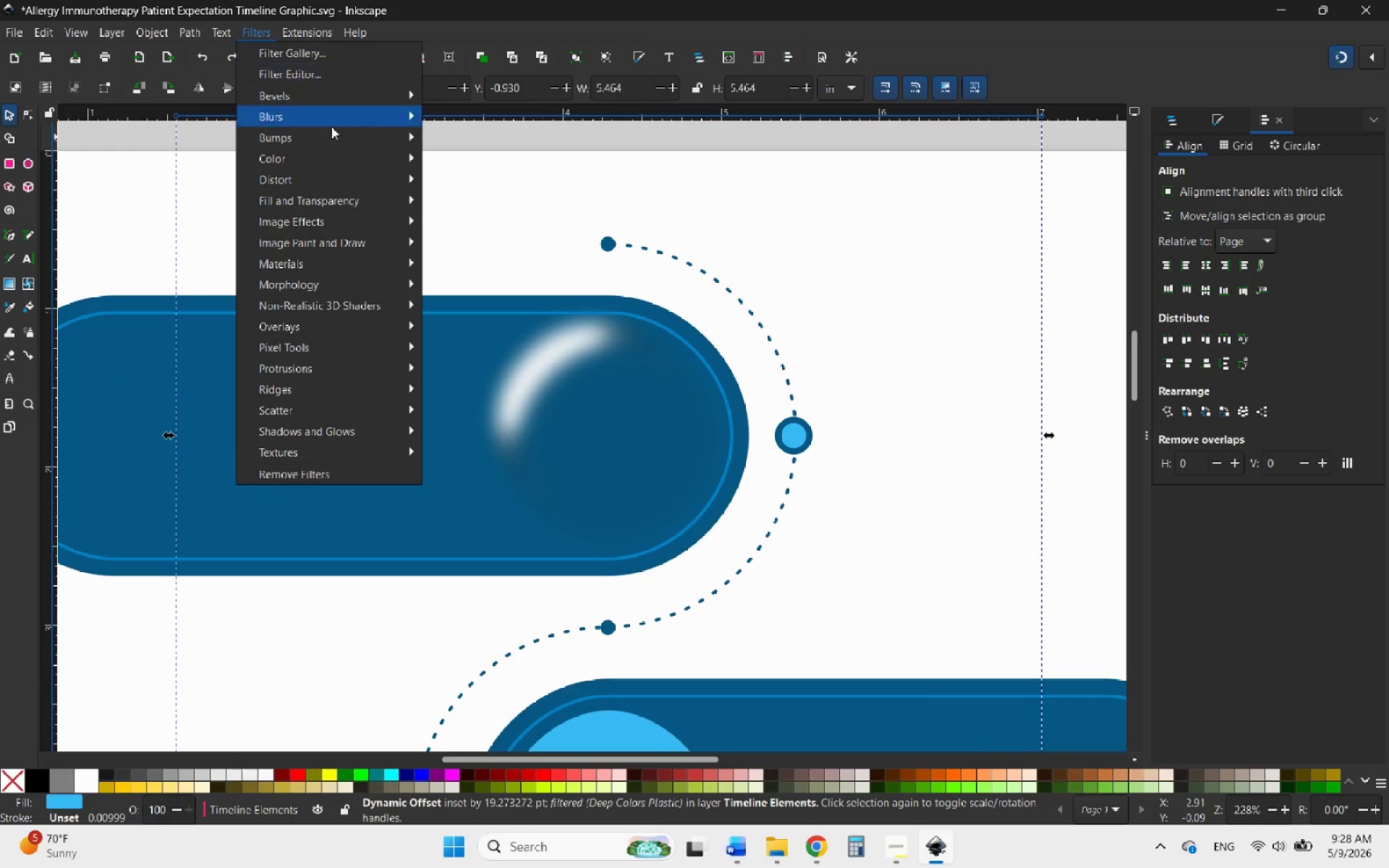 
mouse_move([379, 100])
 